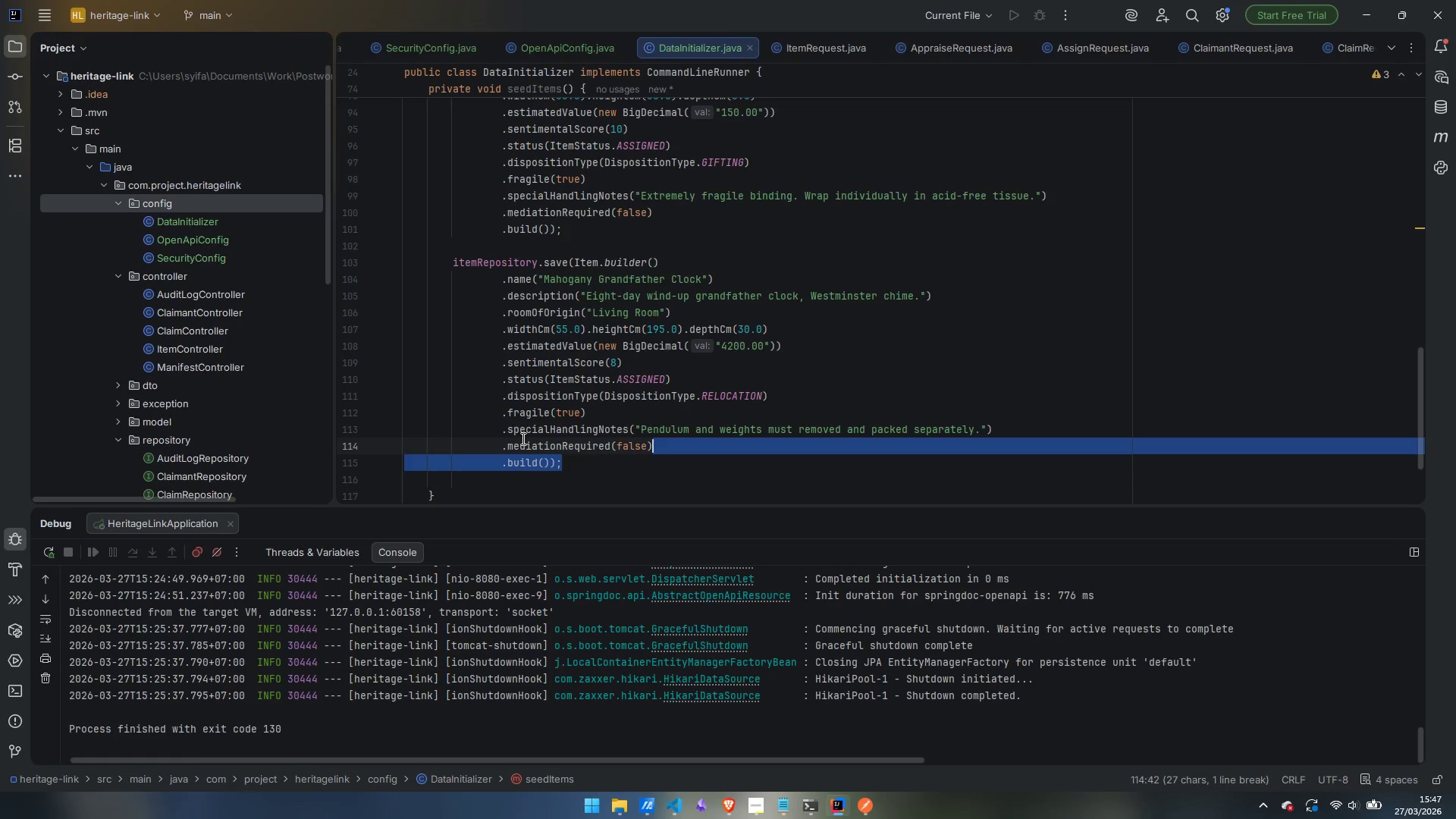 
left_click([589, 466])
 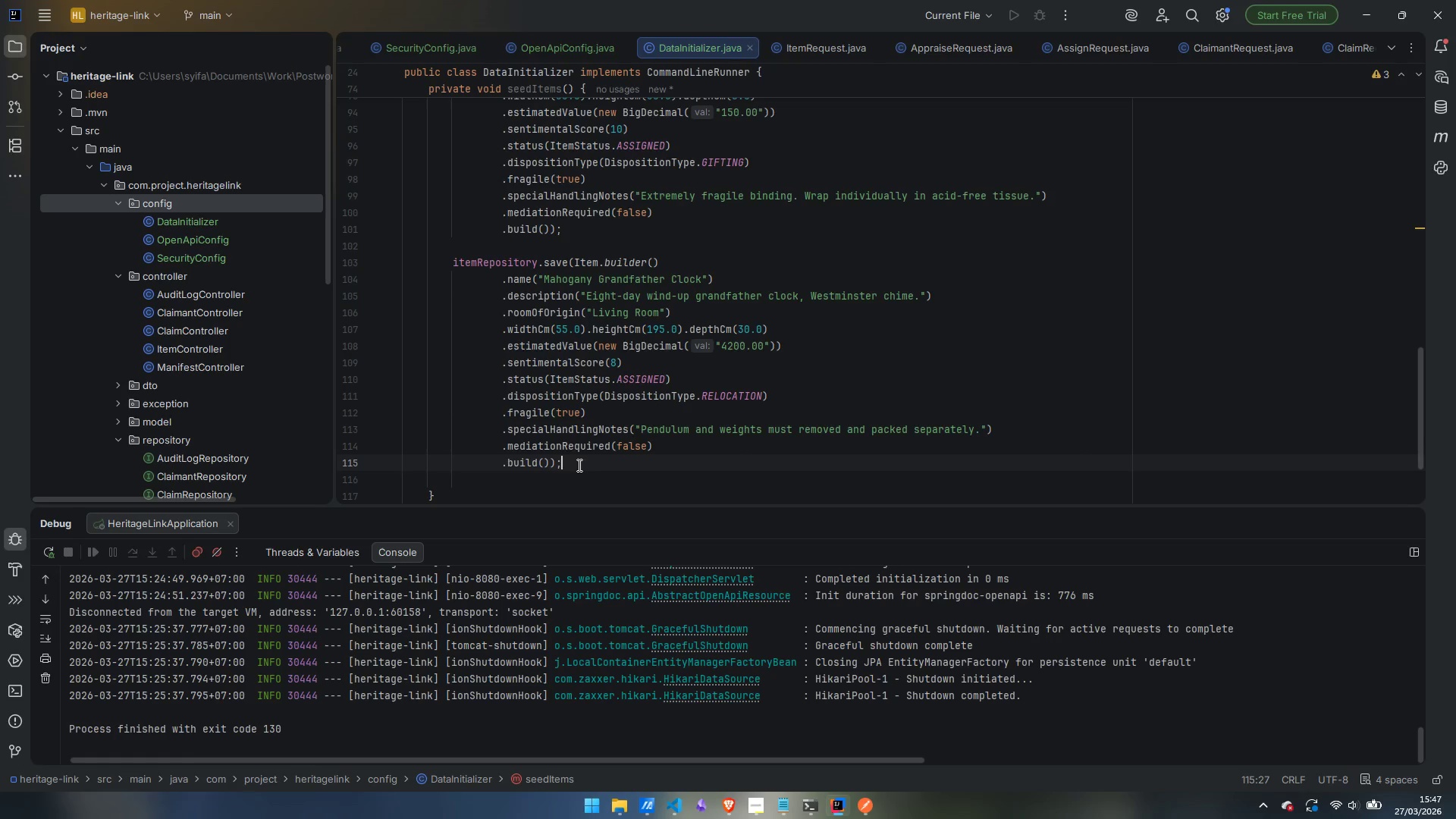 
left_click_drag(start_coordinate=[579, 464], to_coordinate=[455, 263])
 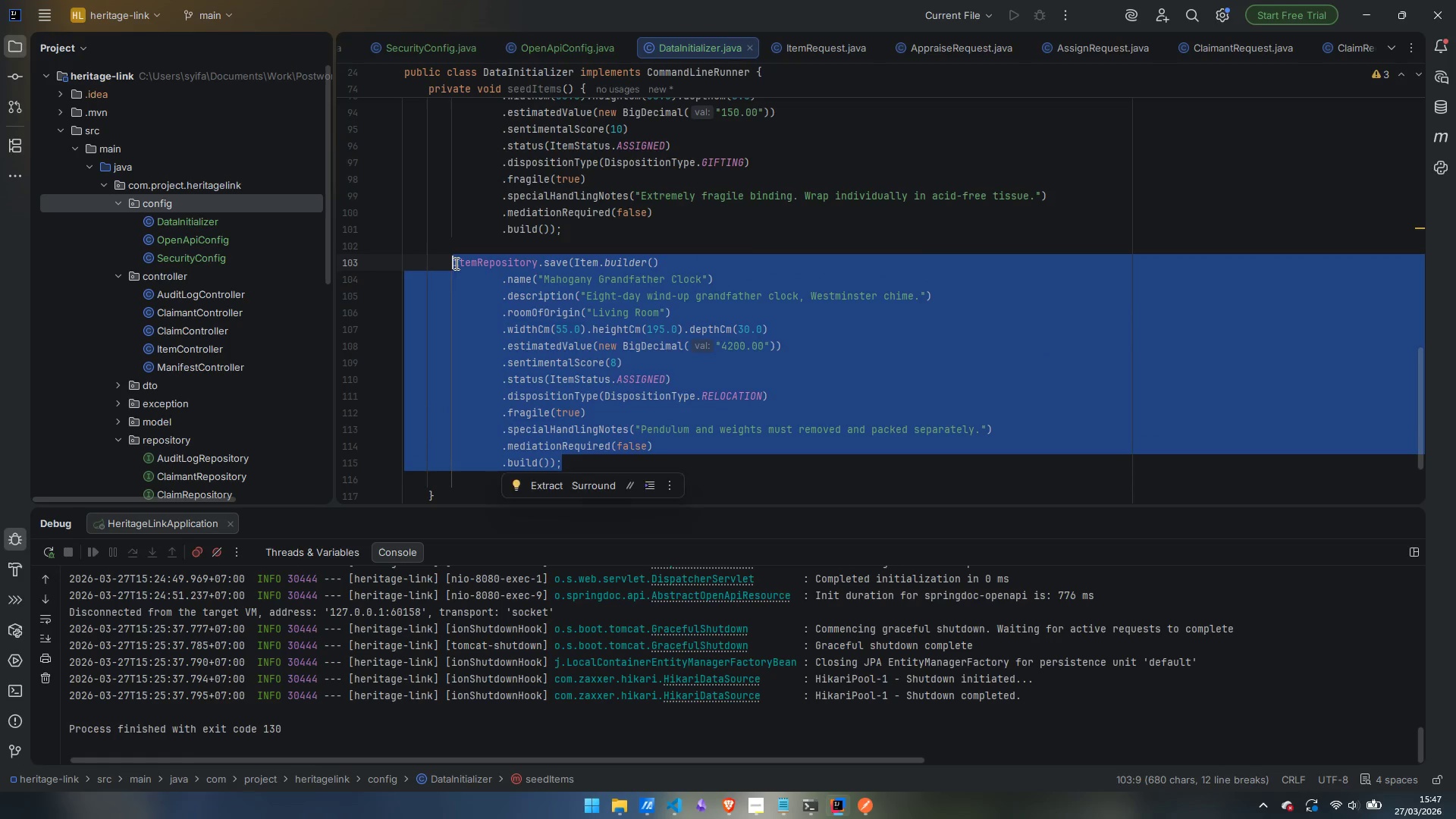 
key(Control+C)
 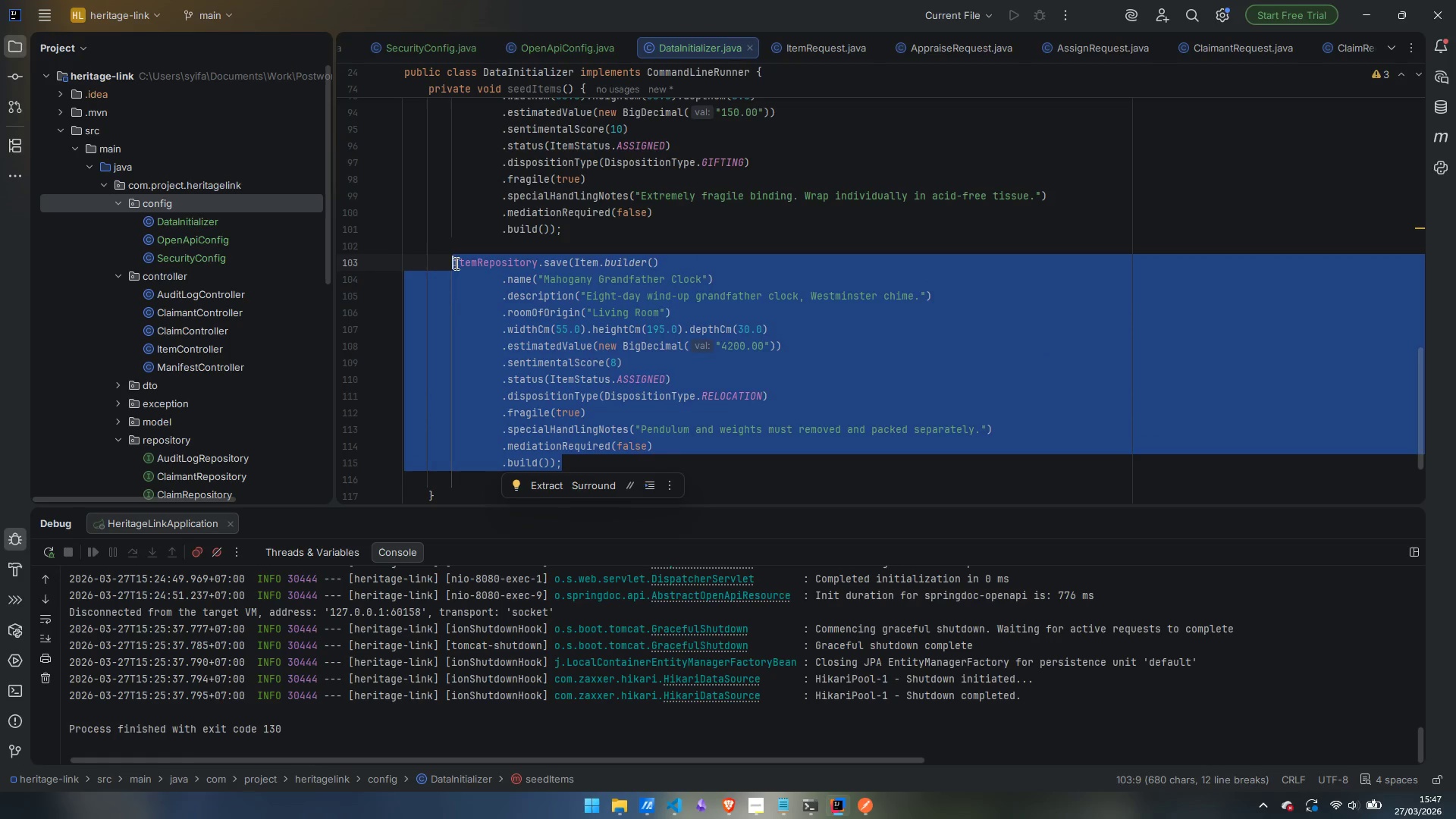 
key(ArrowRight)
 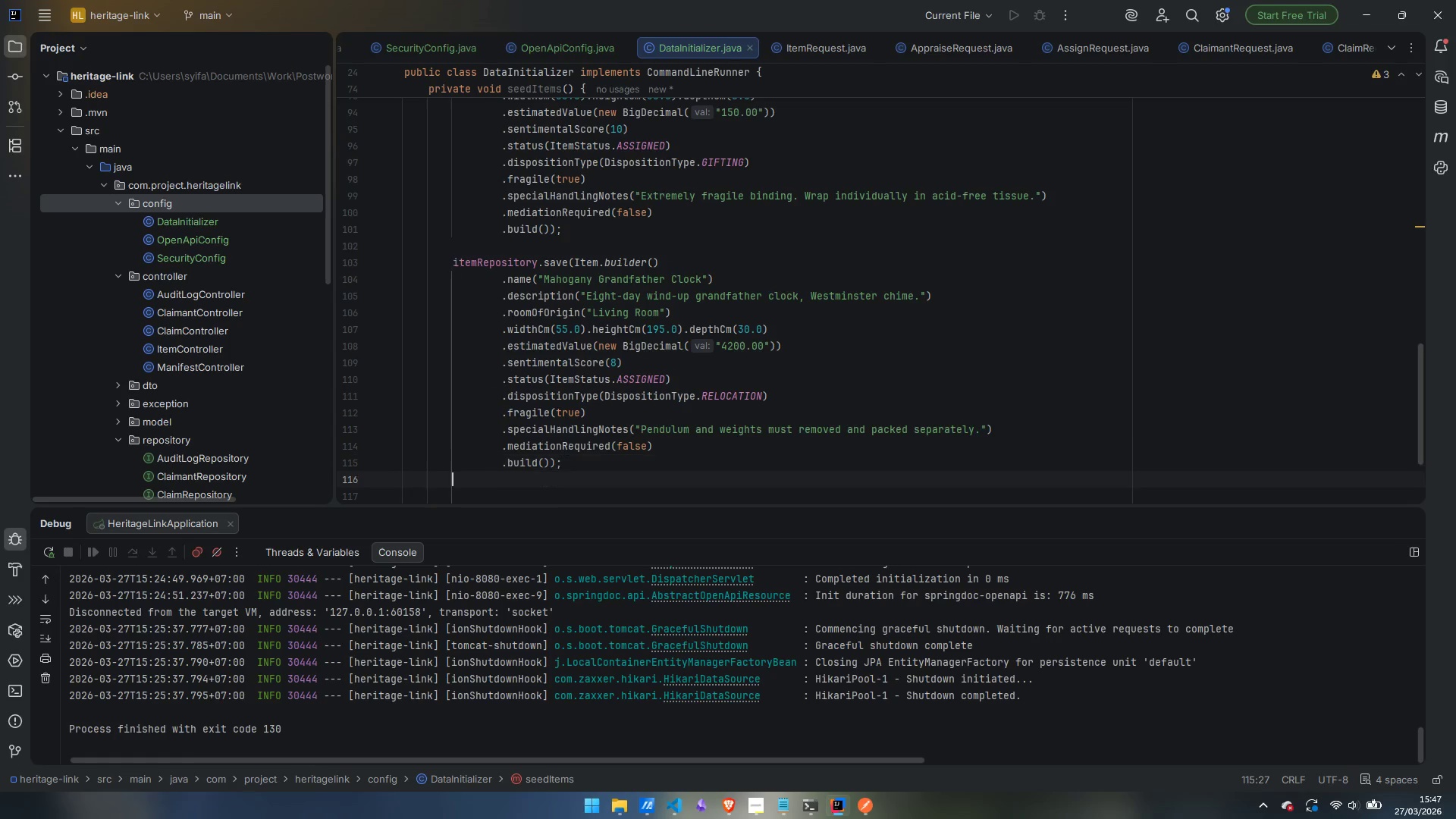 
key(Enter)
 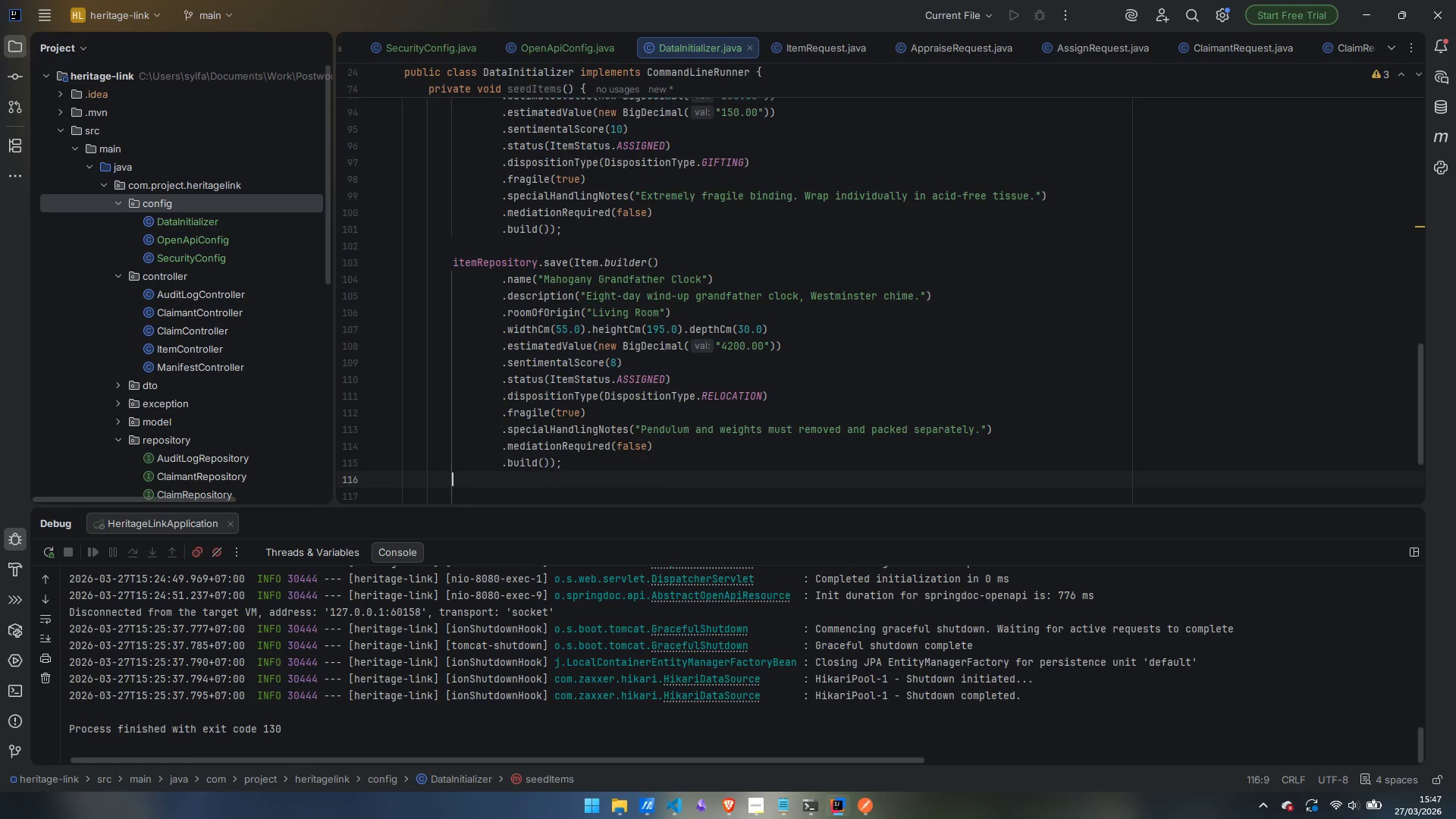 
key(Enter)
 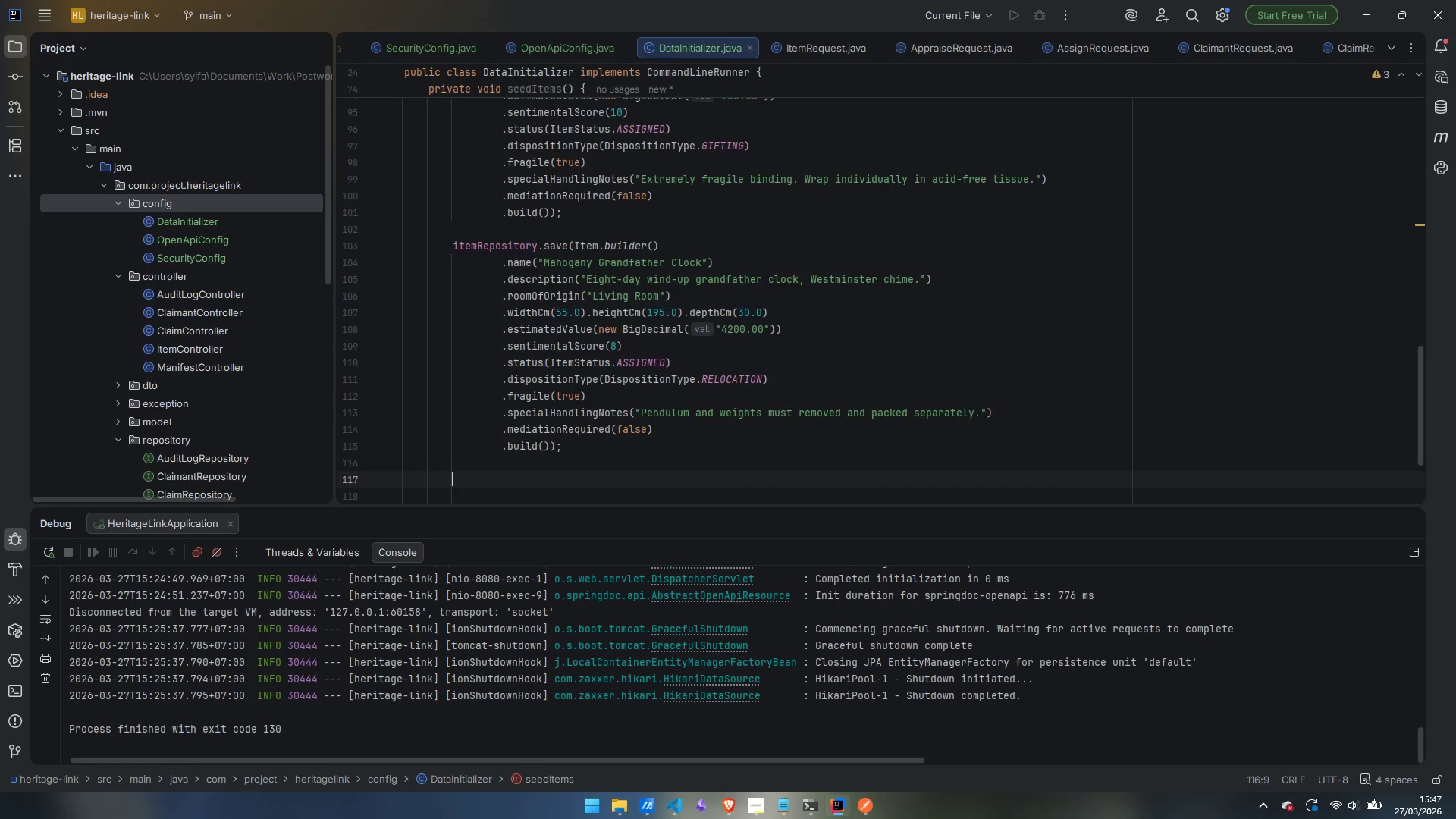 
key(Control+ControlLeft)
 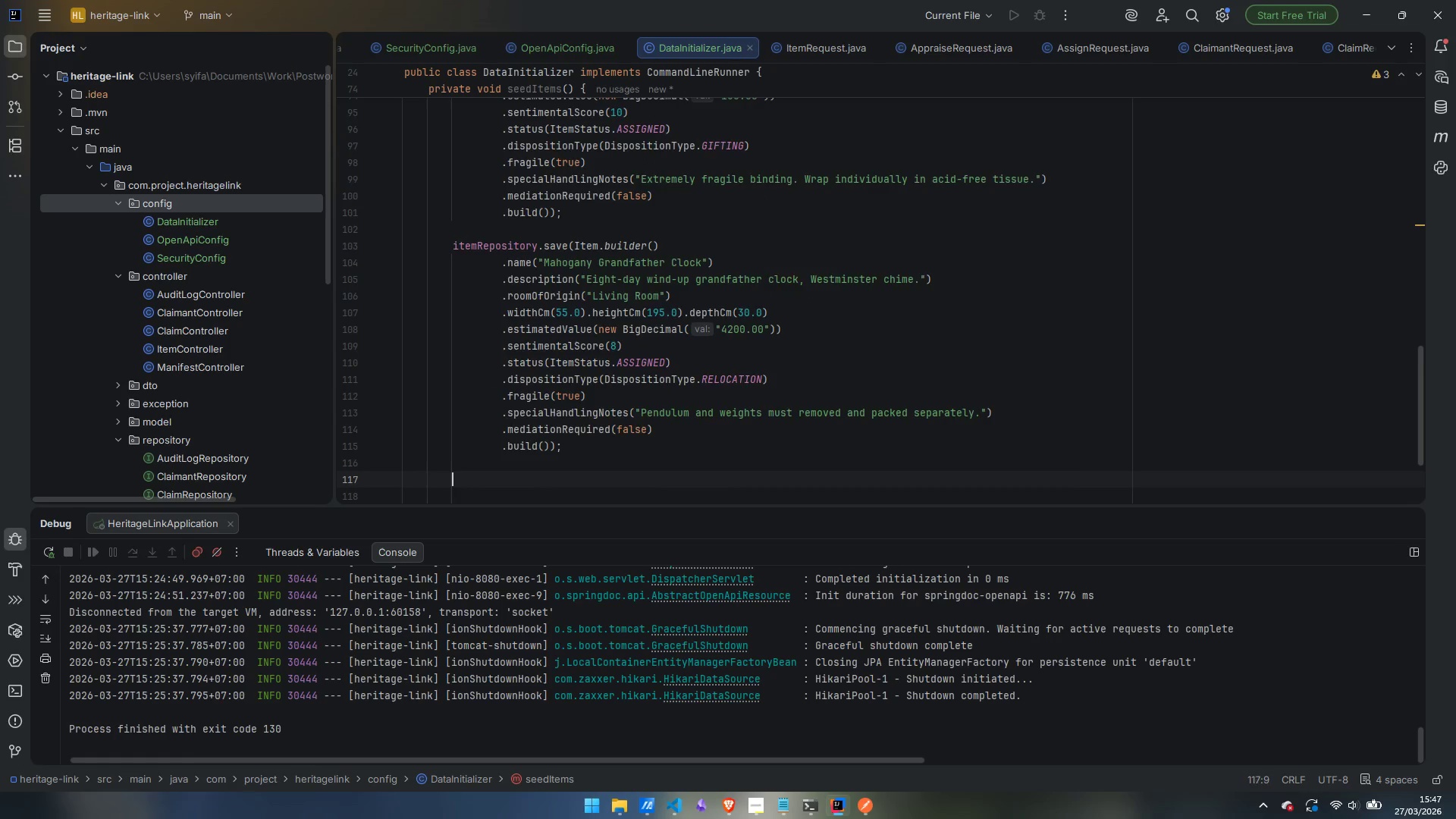 
key(Control+V)
 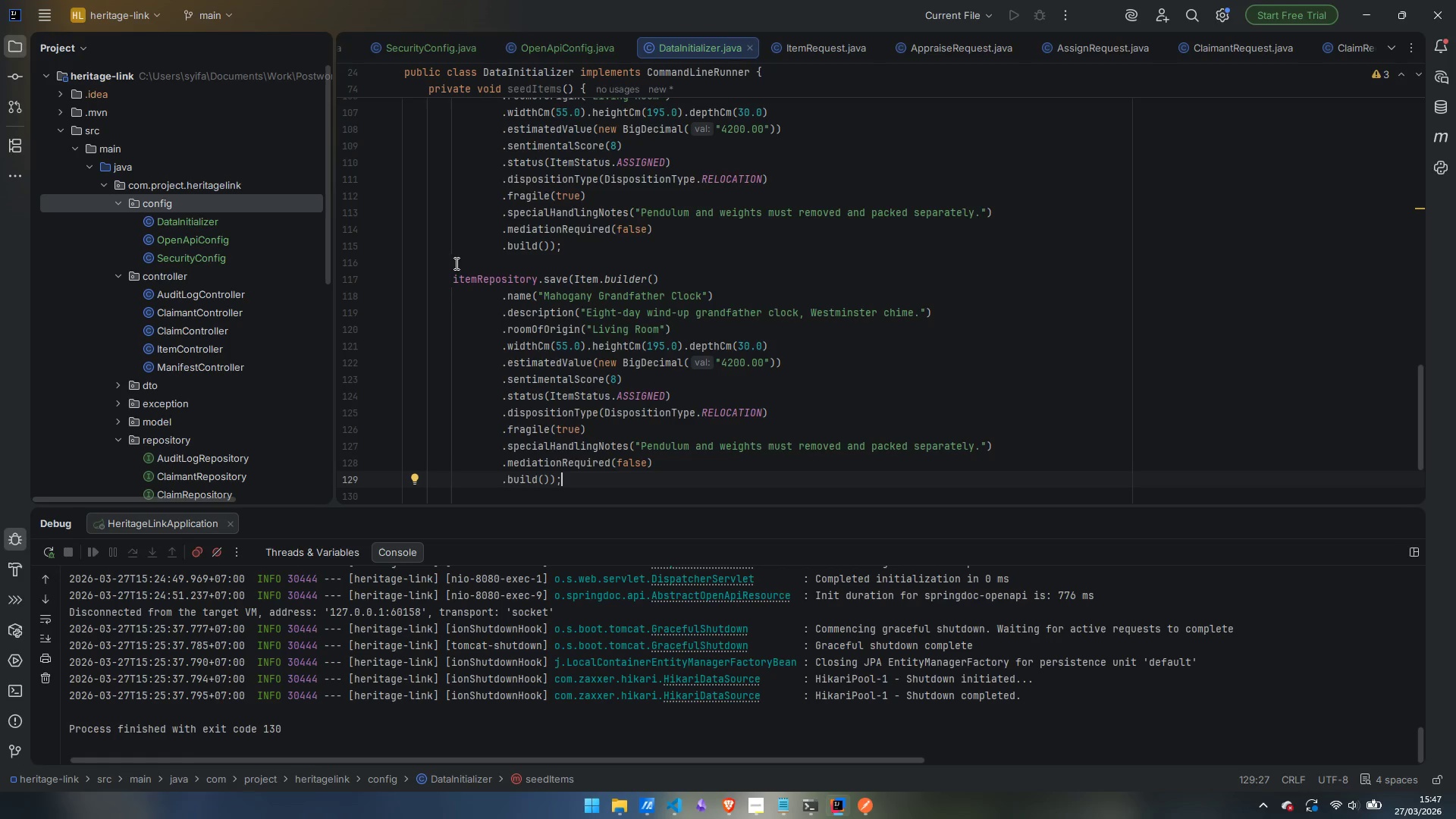 
wait(7.83)
 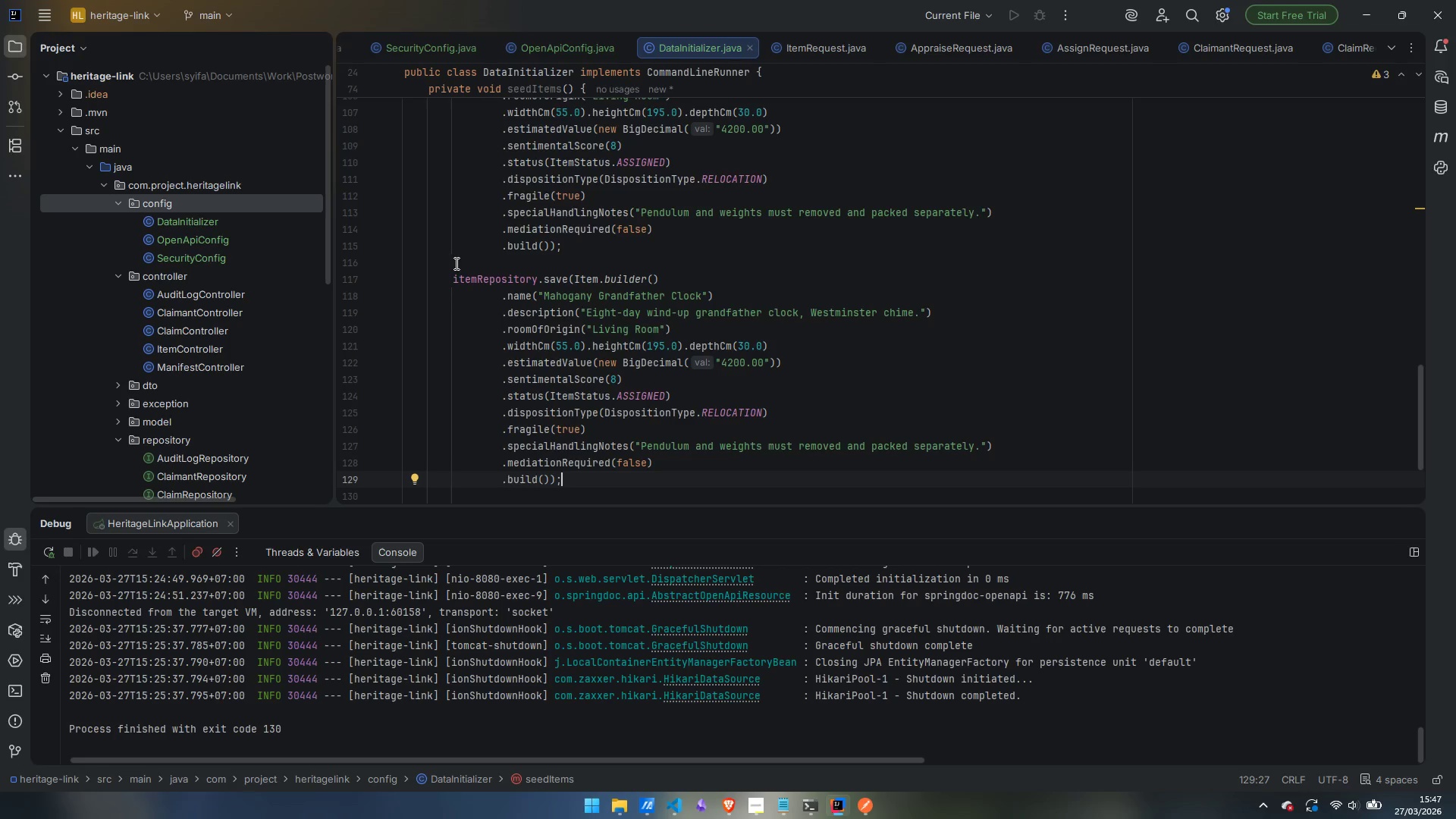 
scroll: coordinate [748, 363], scroll_direction: up, amount: 3.0
 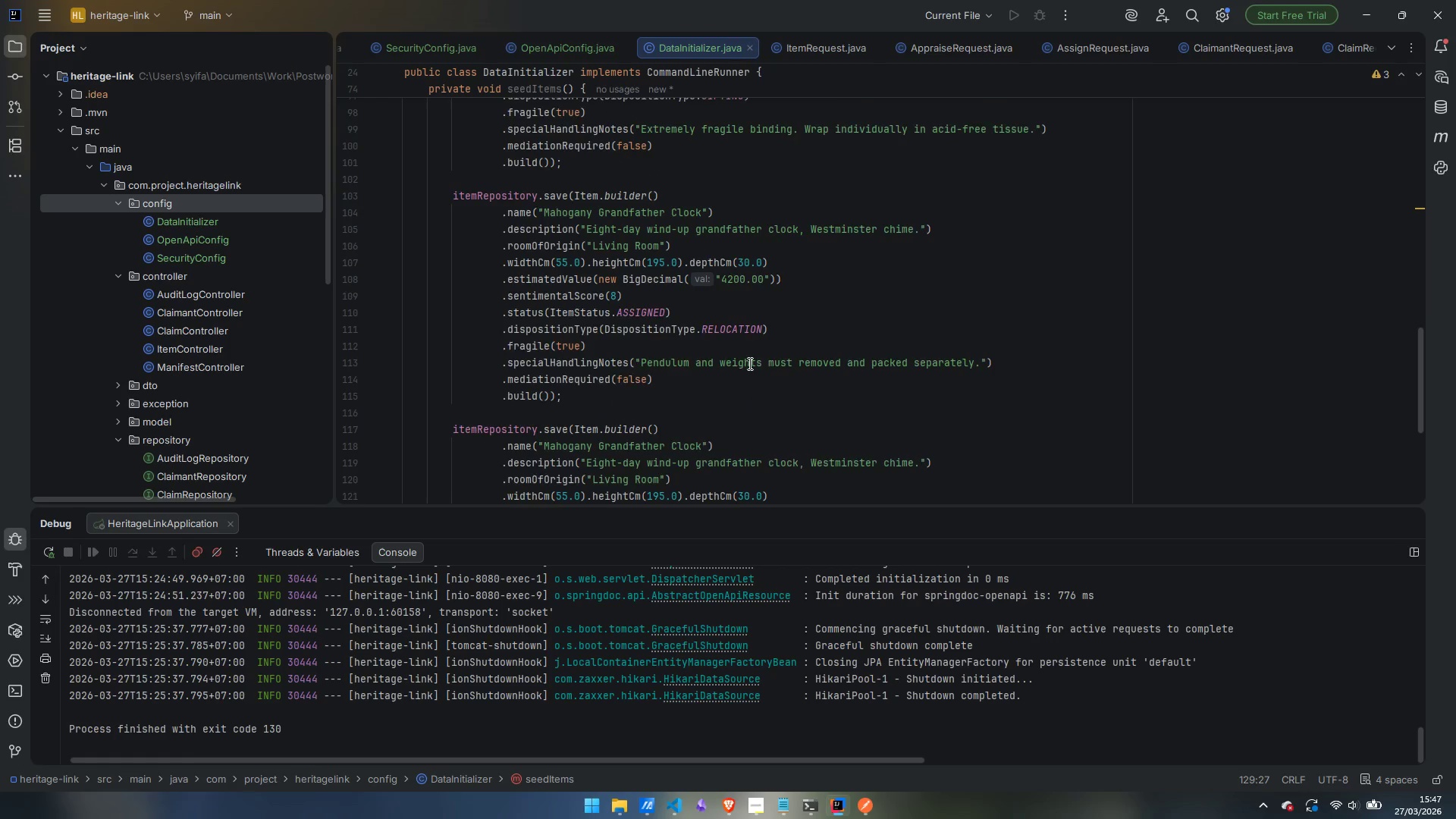 
scroll: coordinate [748, 363], scroll_direction: down, amount: 4.0
 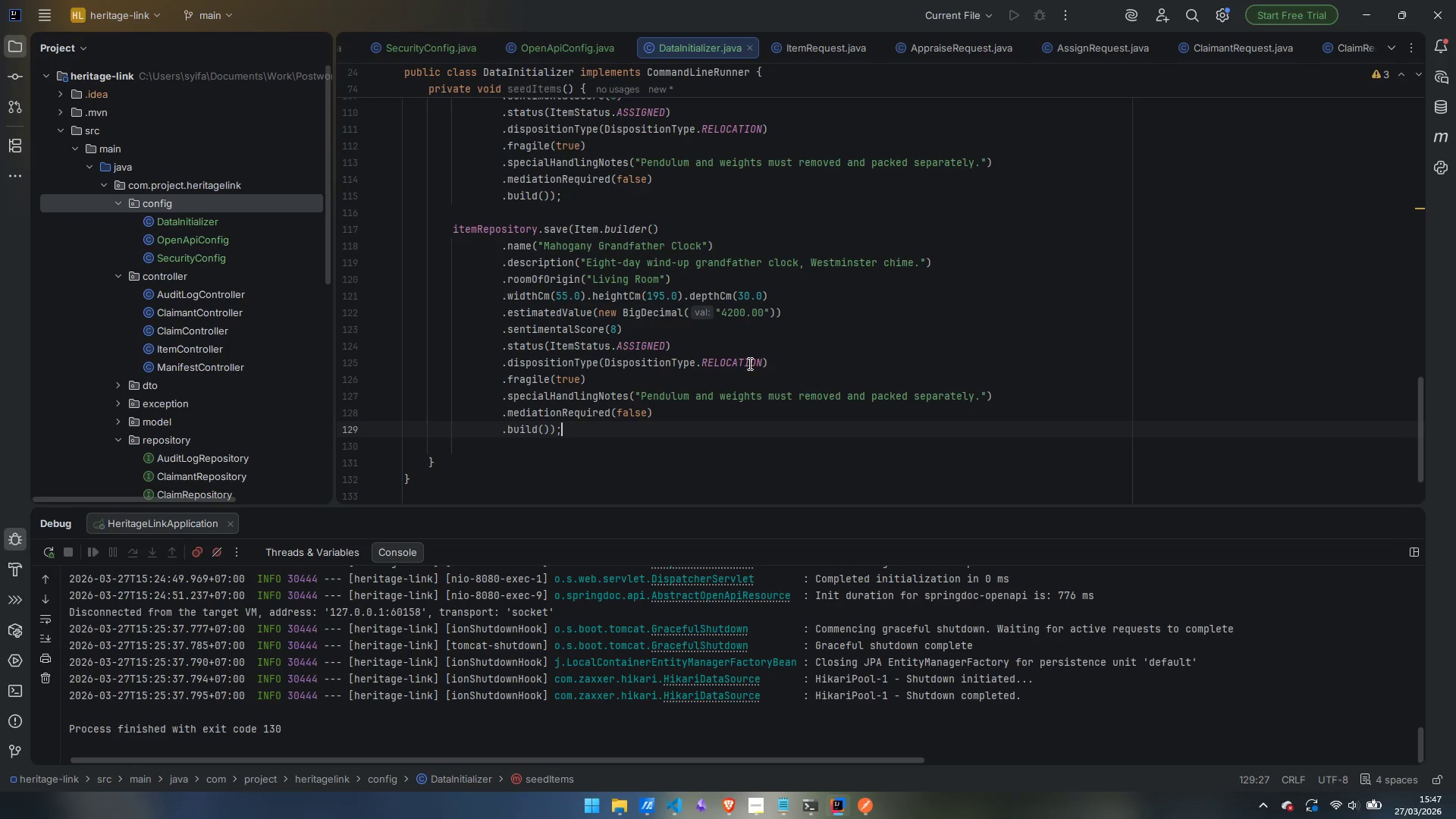 
wait(5.61)
 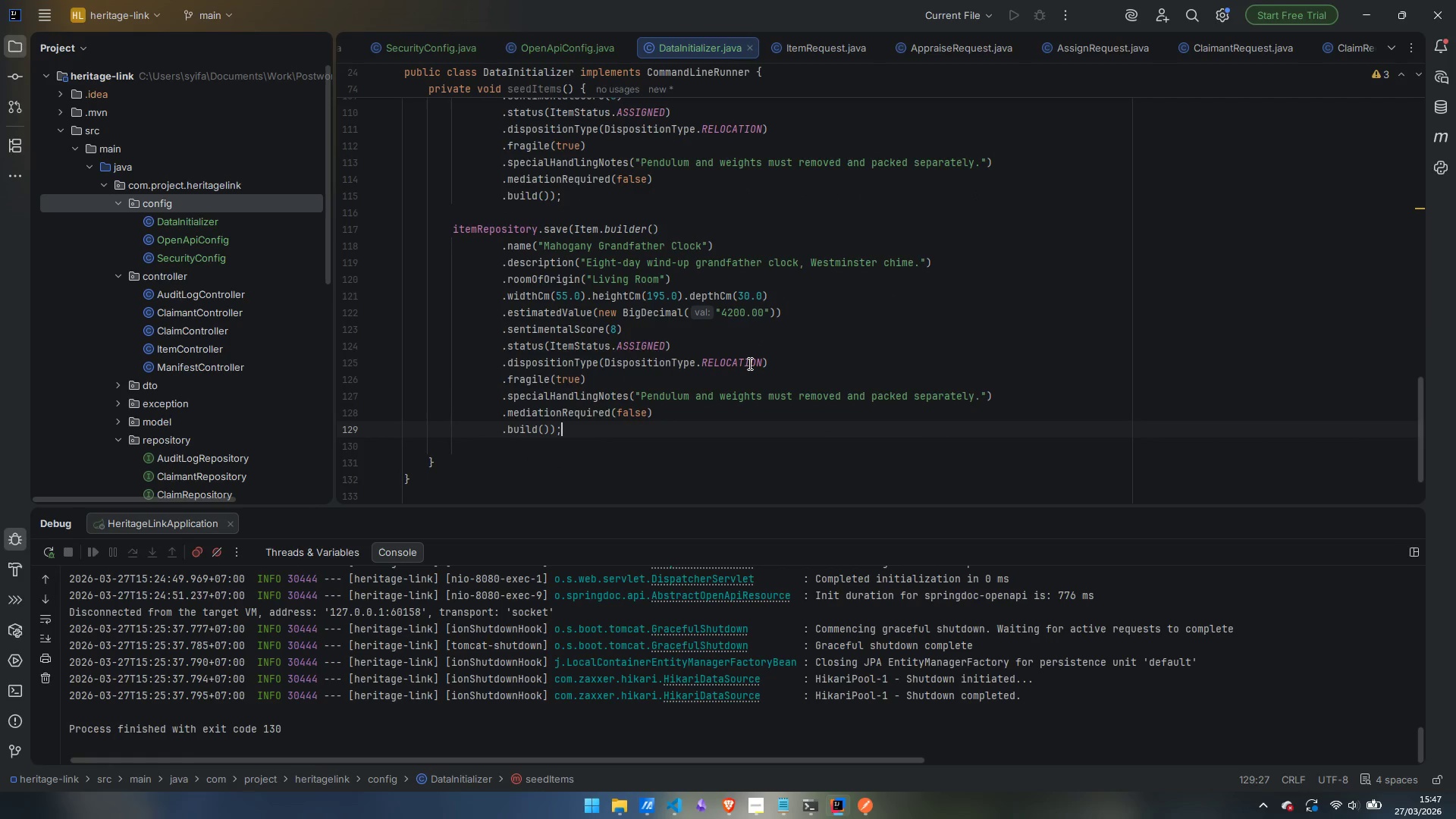 
left_click_drag(start_coordinate=[541, 242], to_coordinate=[707, 241])
 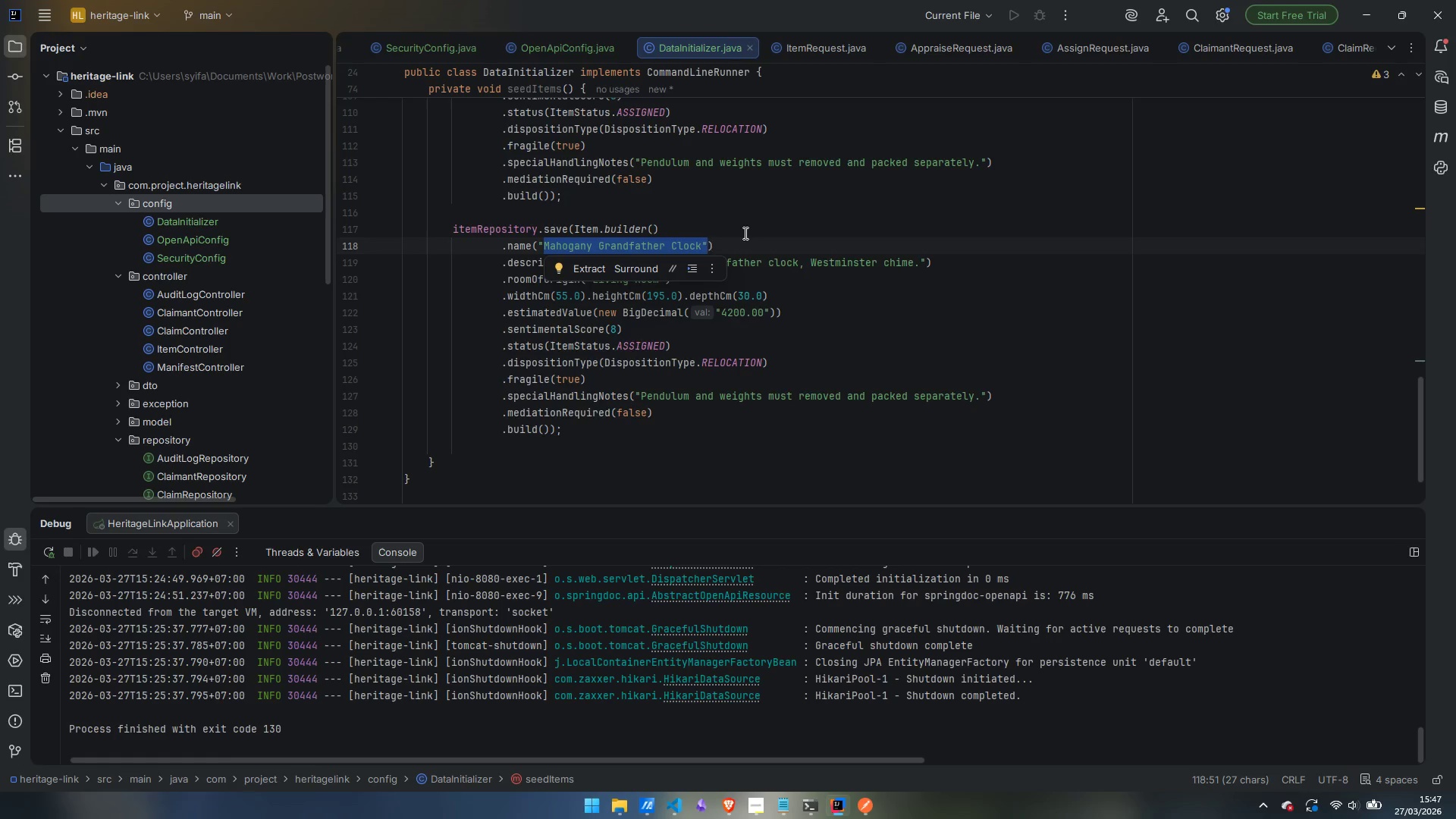 
key(Shift+ArrowLeft)
 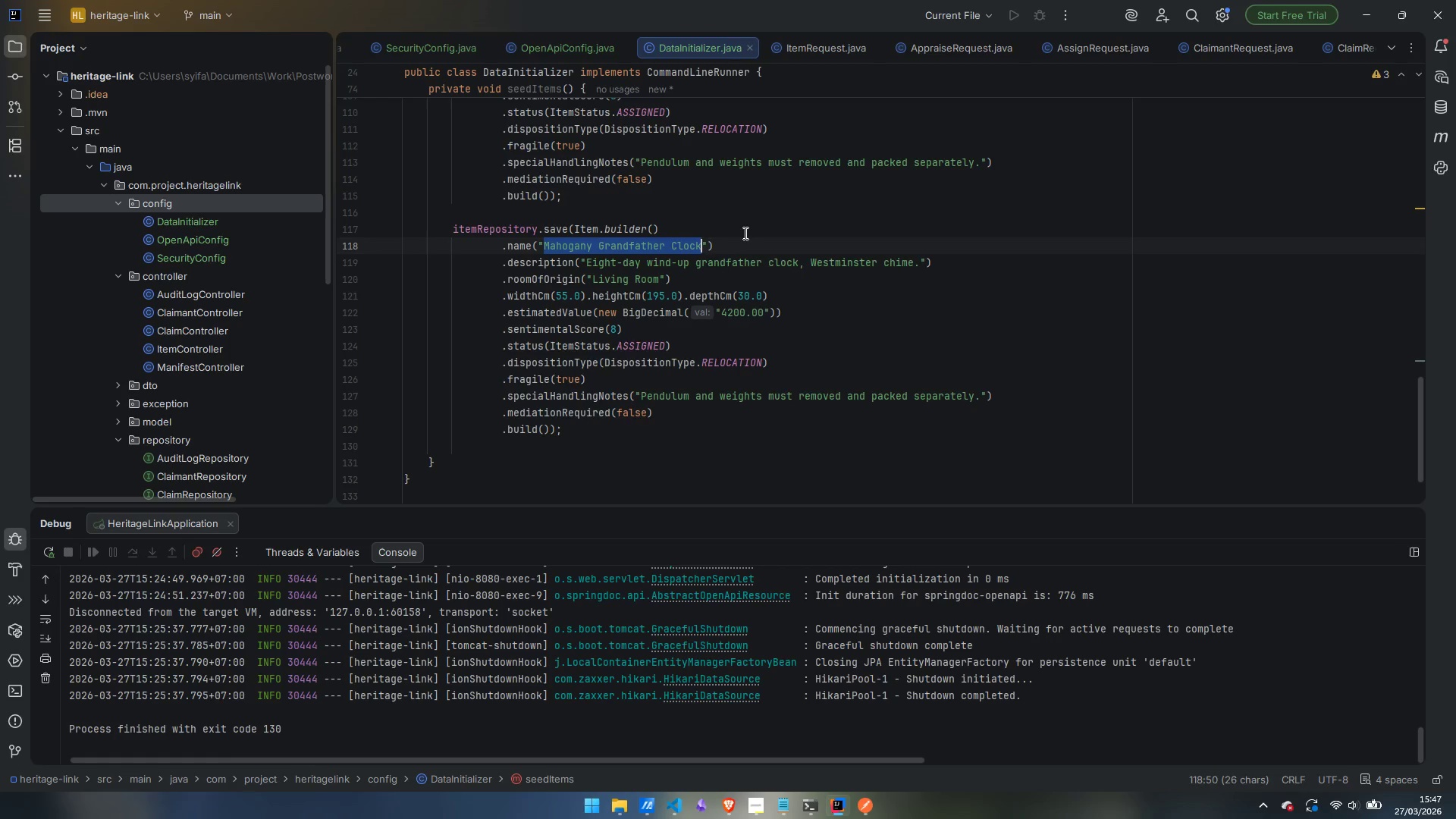 
type(Persion)
key(Backspace)
key(Backspace)
type(an Wool Area Rug (9x12))
 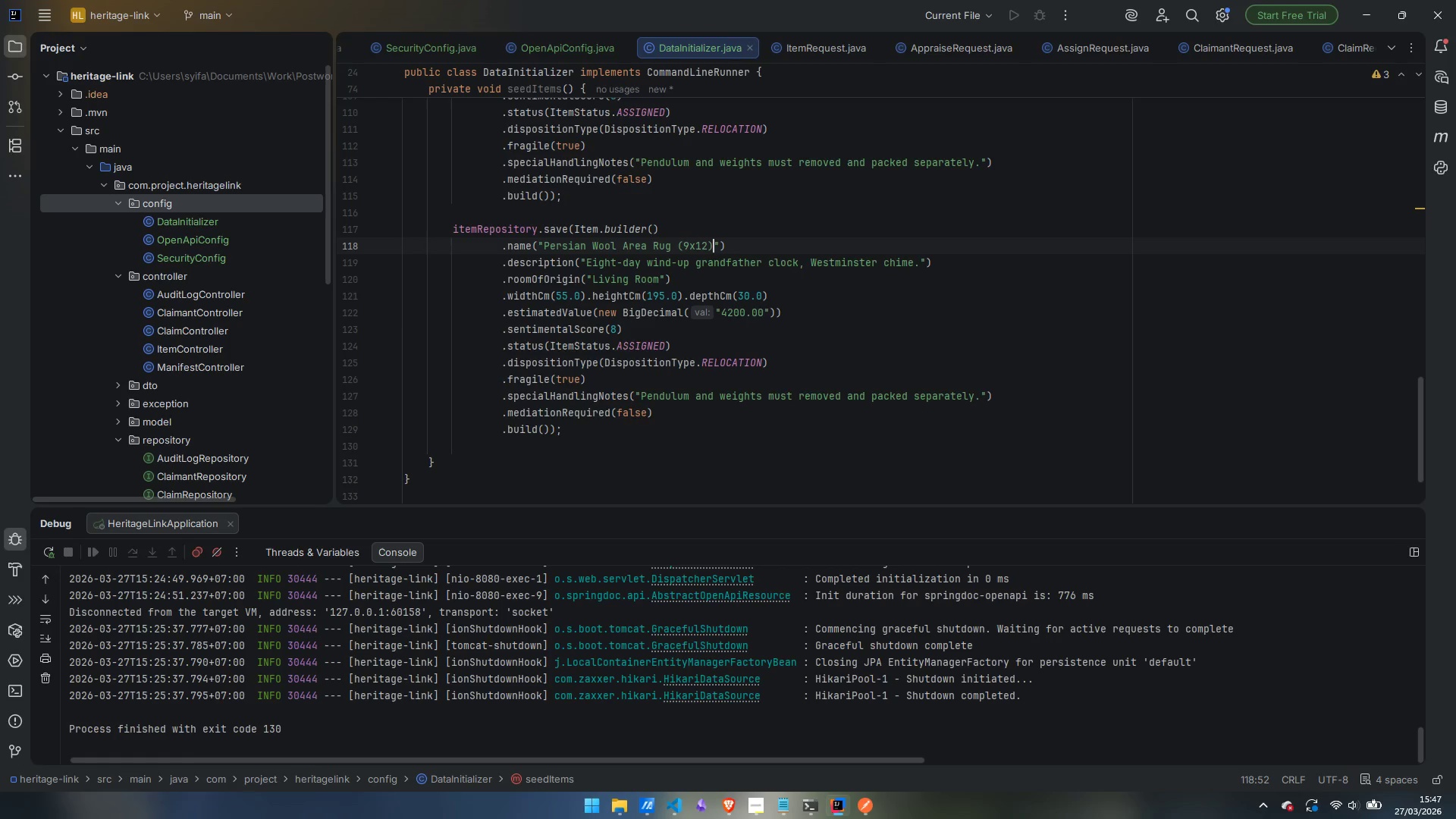 
key(ArrowDown)
 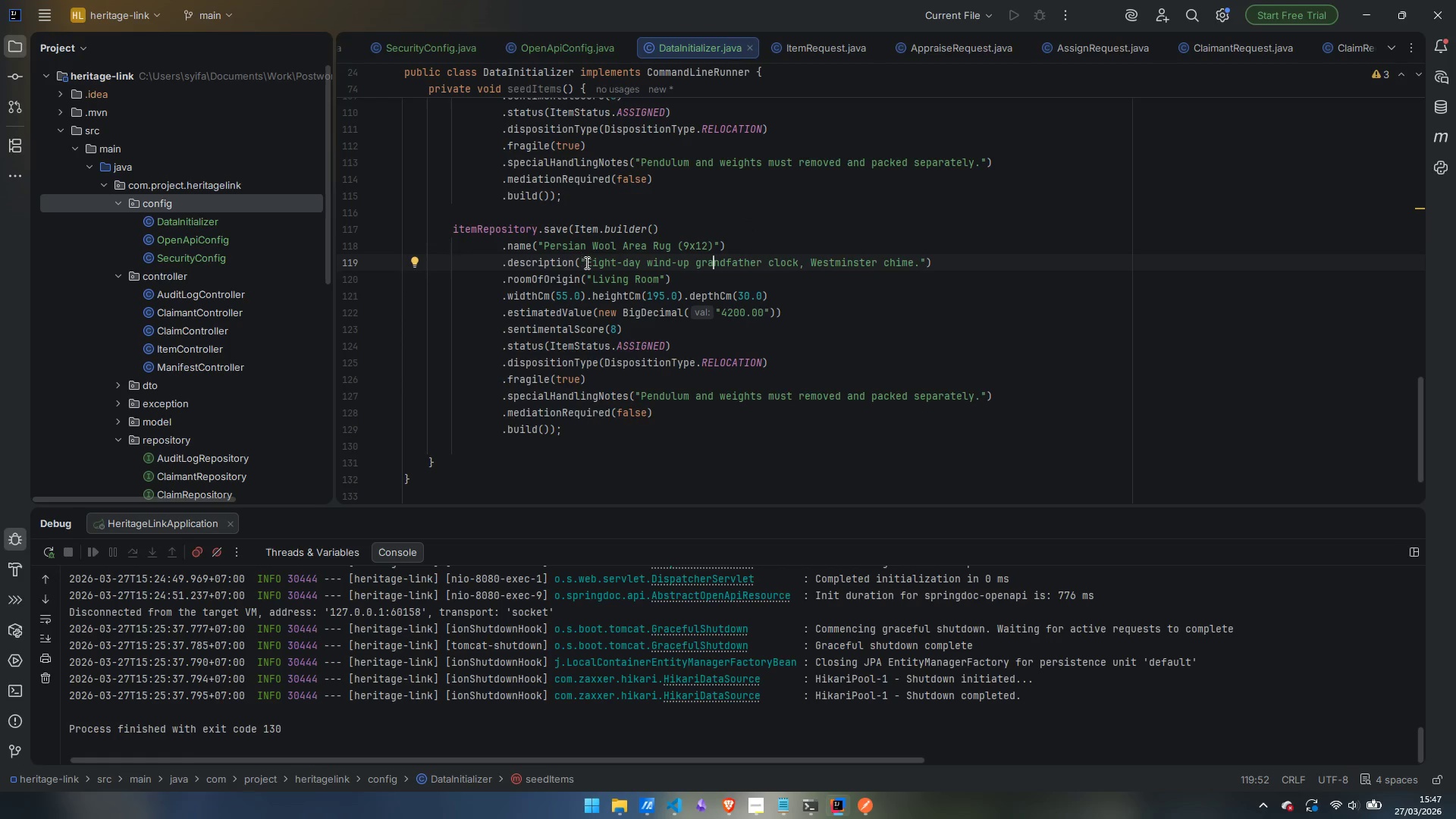 
left_click_drag(start_coordinate=[585, 262], to_coordinate=[924, 261])
 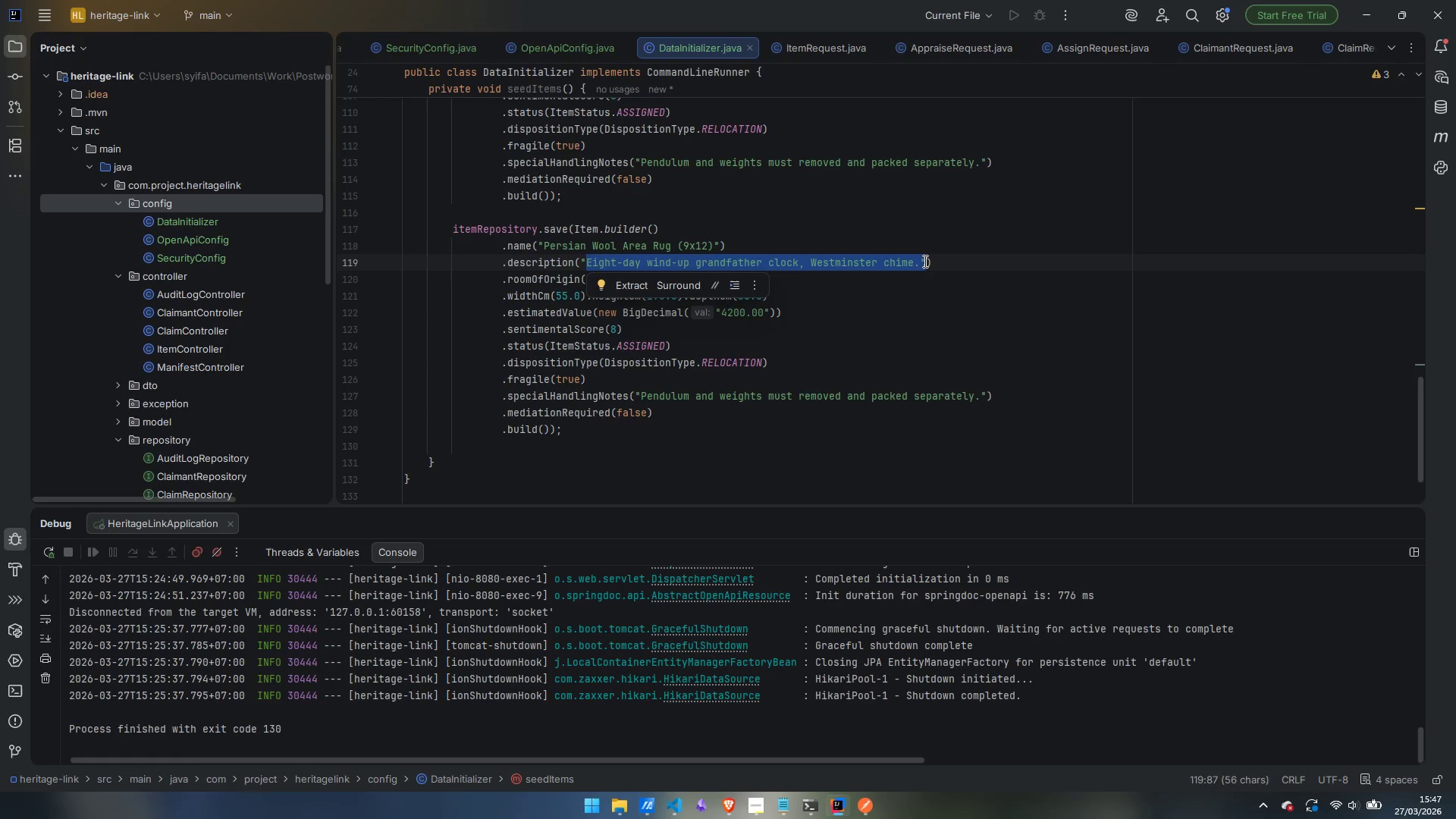 
key(Shift+ArrowLeft)
 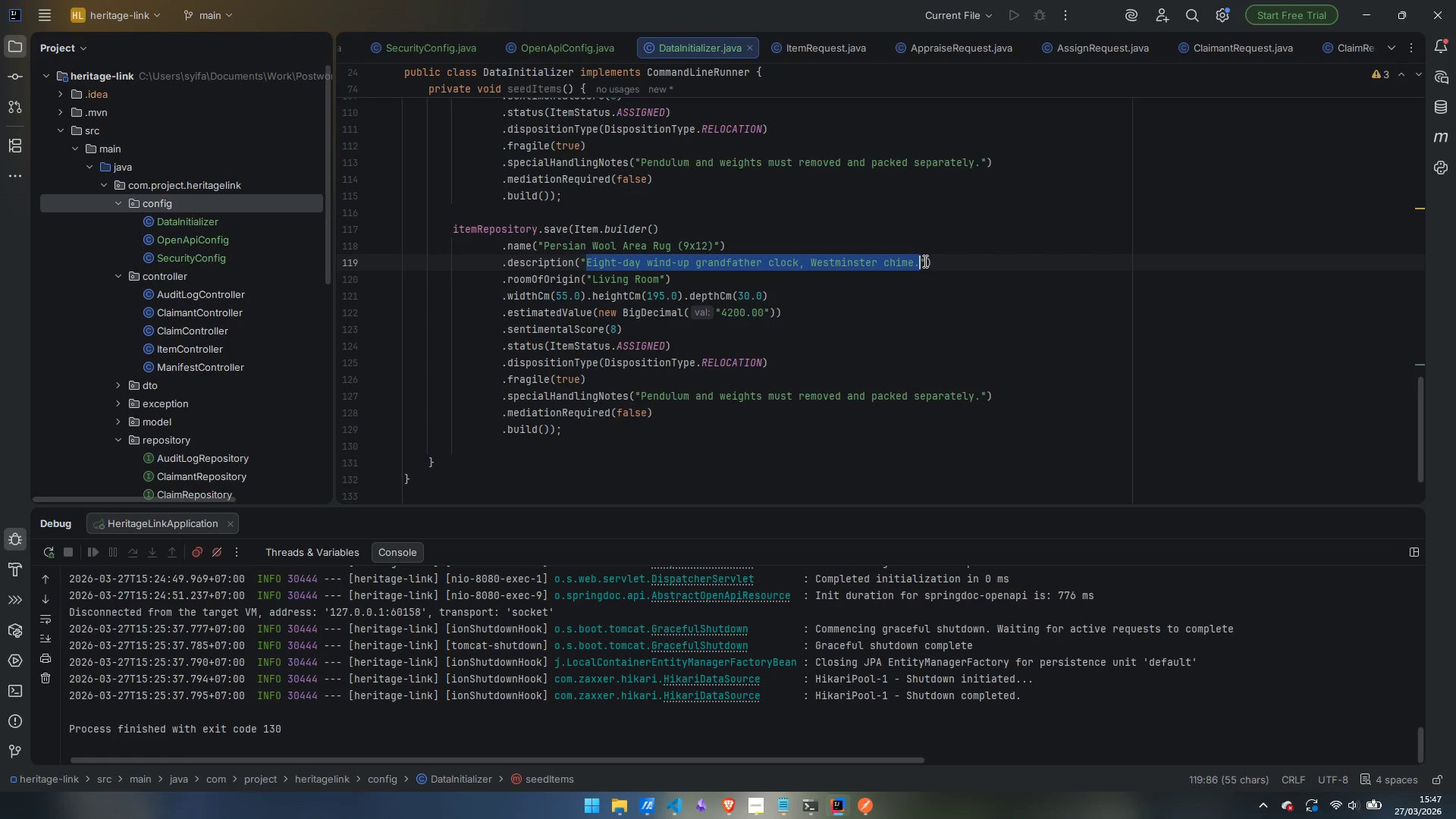 
type(Hand-knotted Persian ruhg)
key(Backspace)
 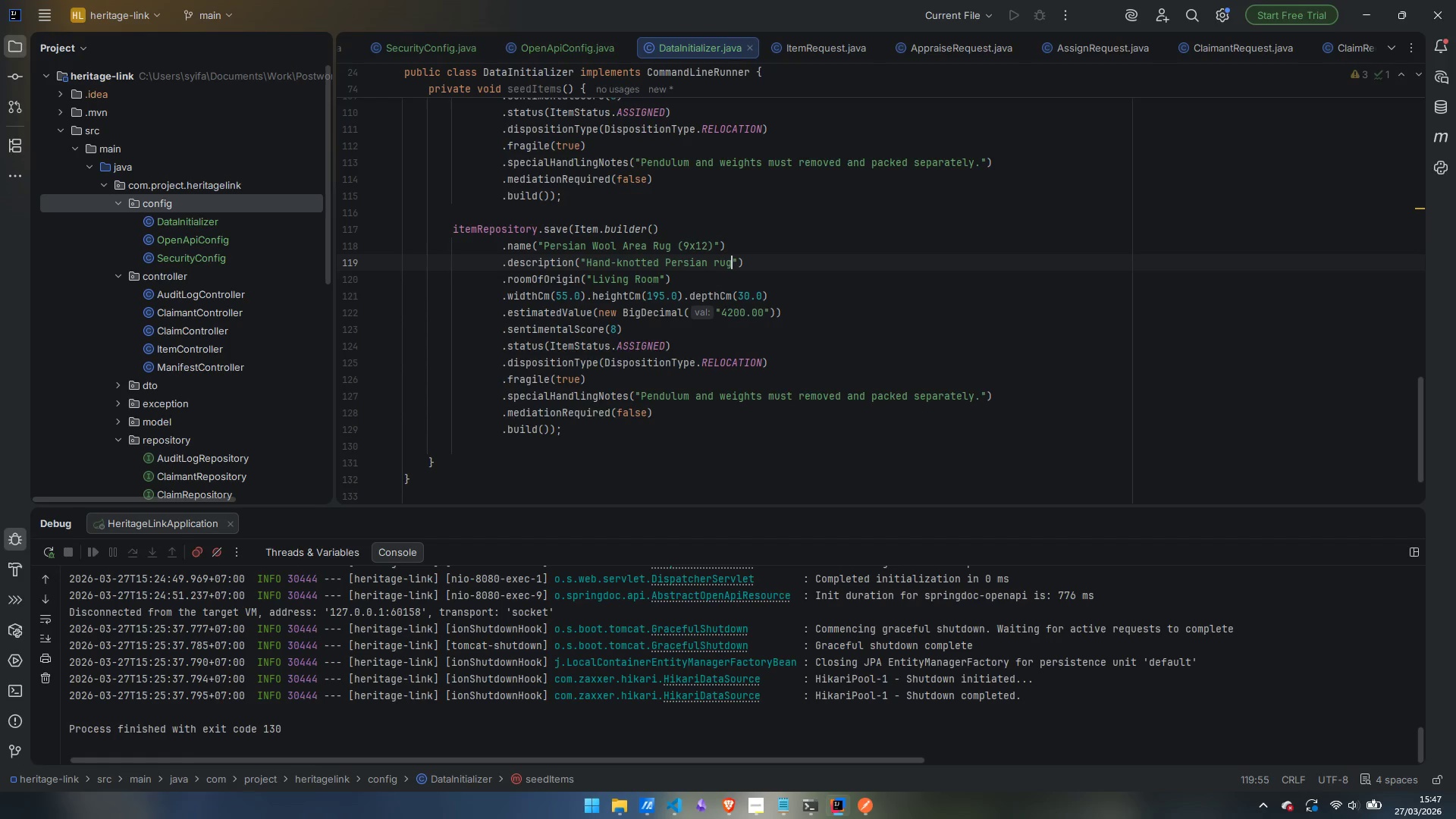 
wait(5.89)
 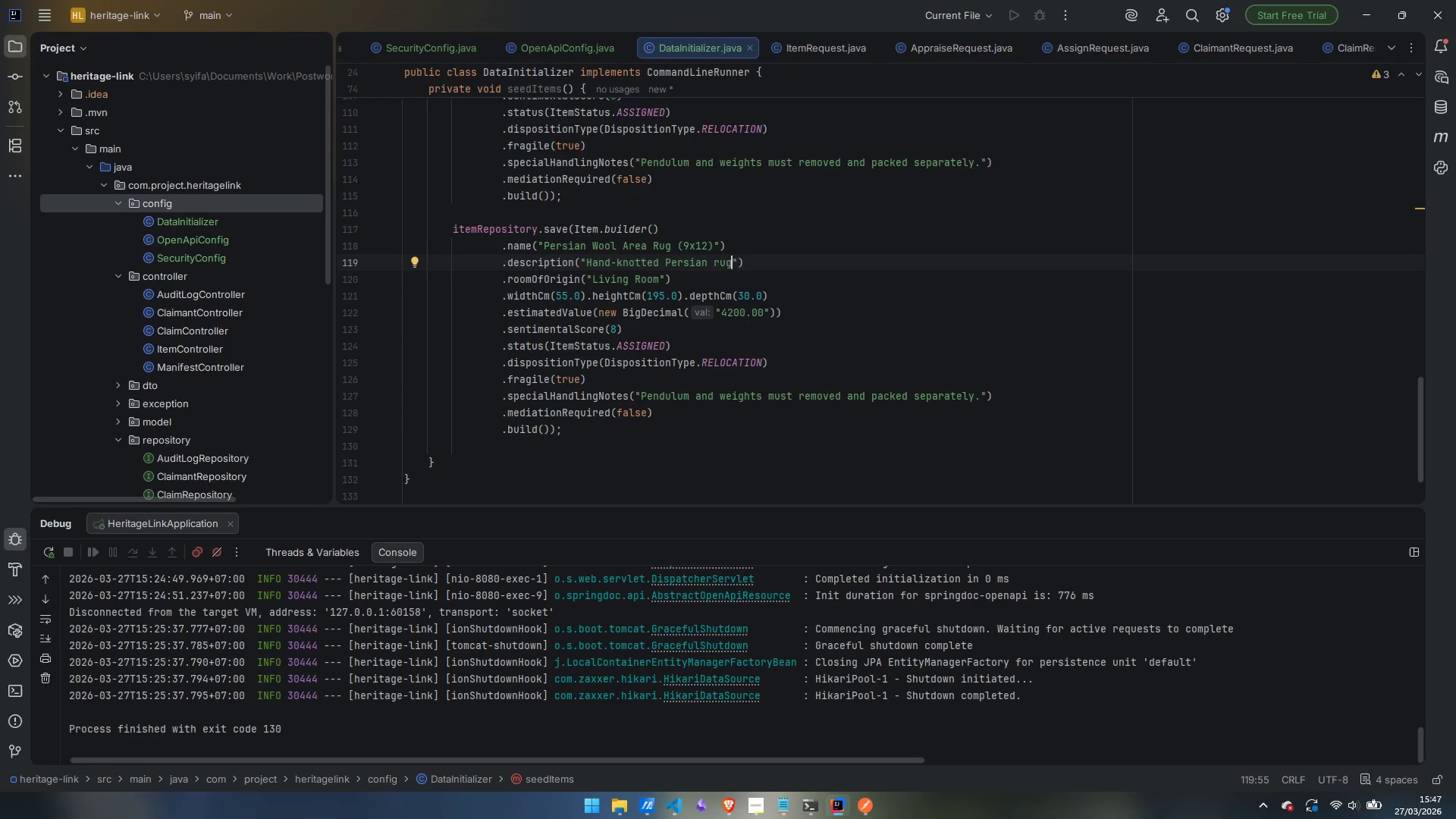 
left_click([563, 294])
 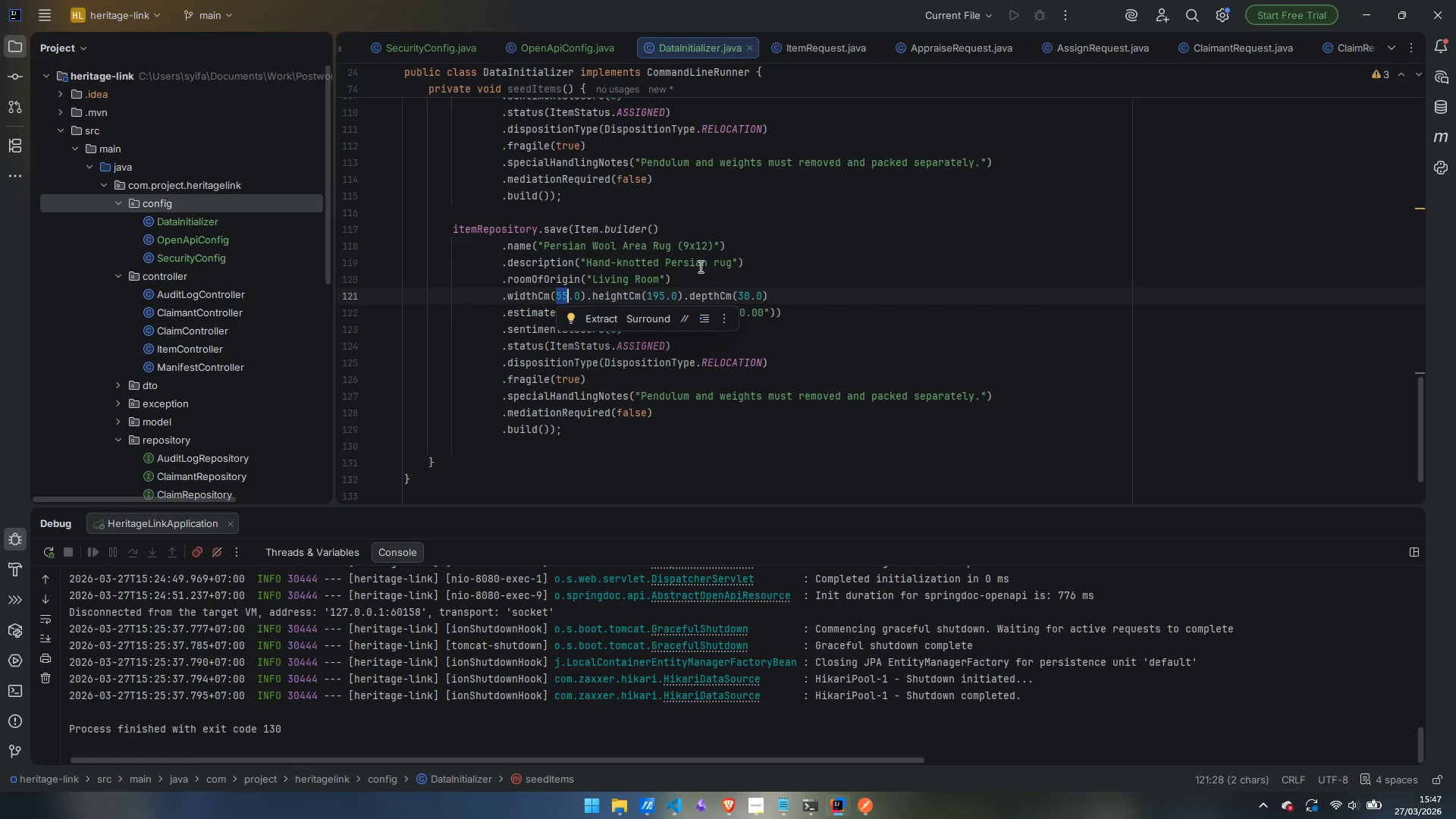 
type(365)
 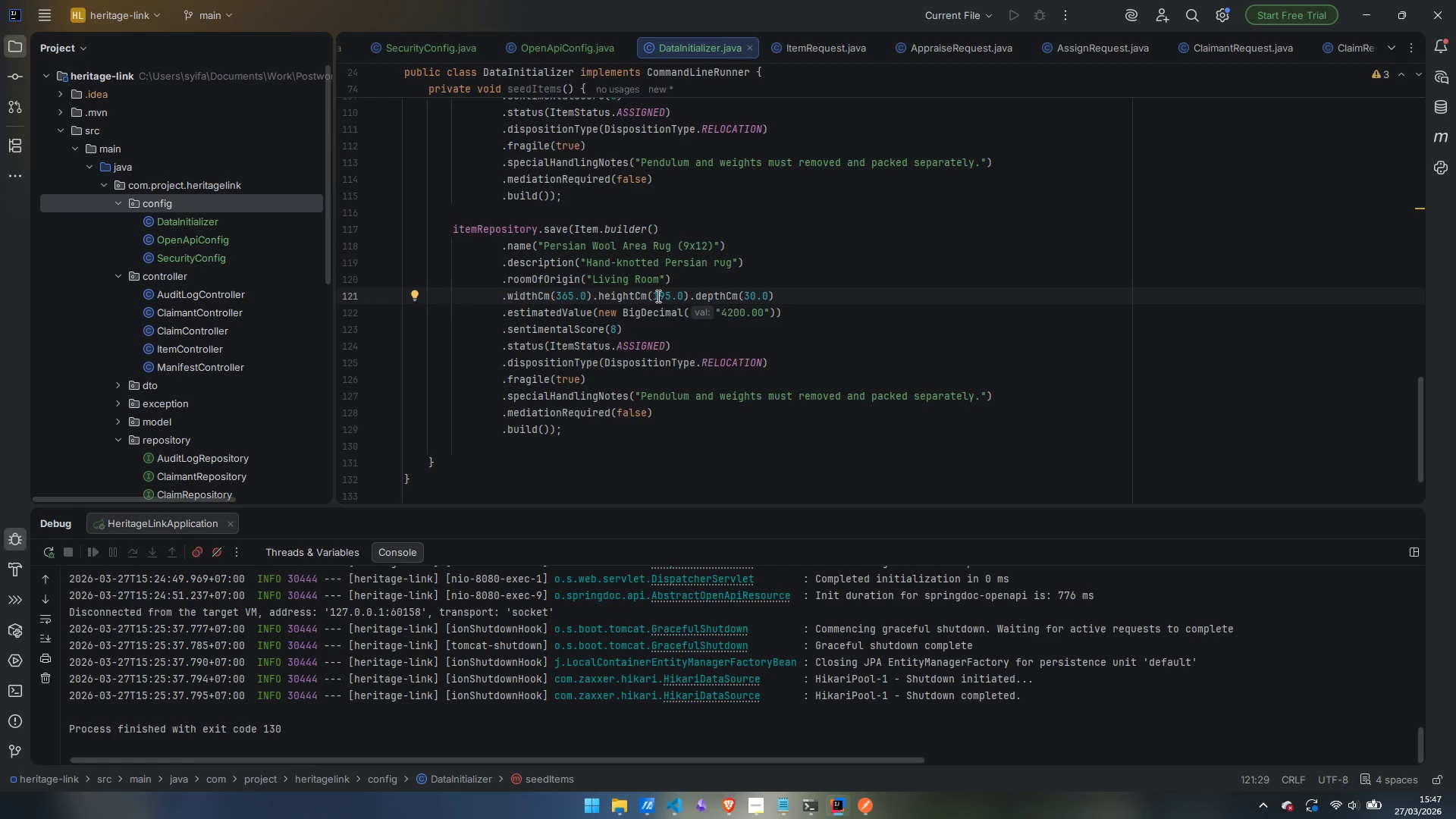 
double_click([657, 296])
 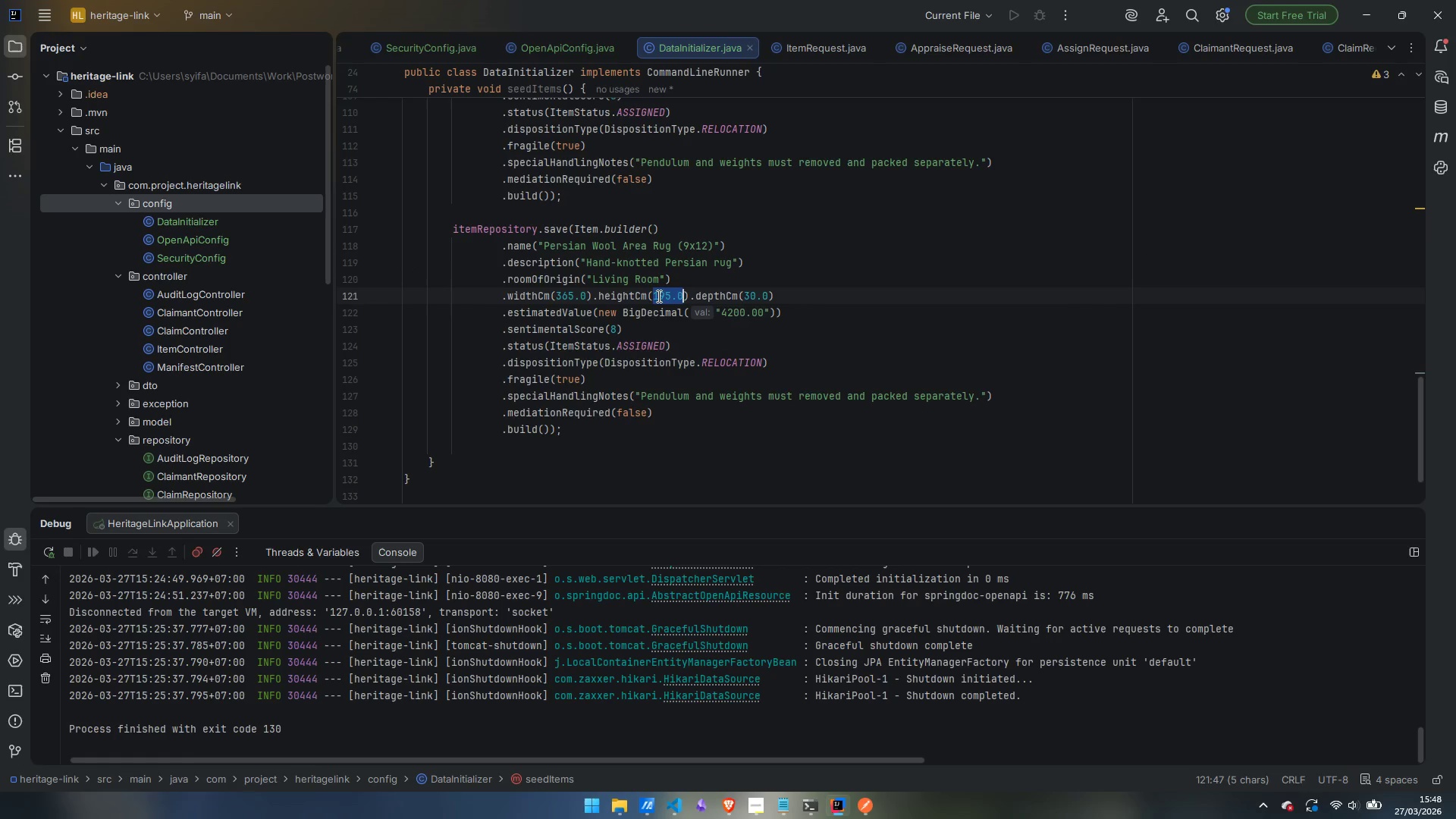 
double_click([657, 296])
 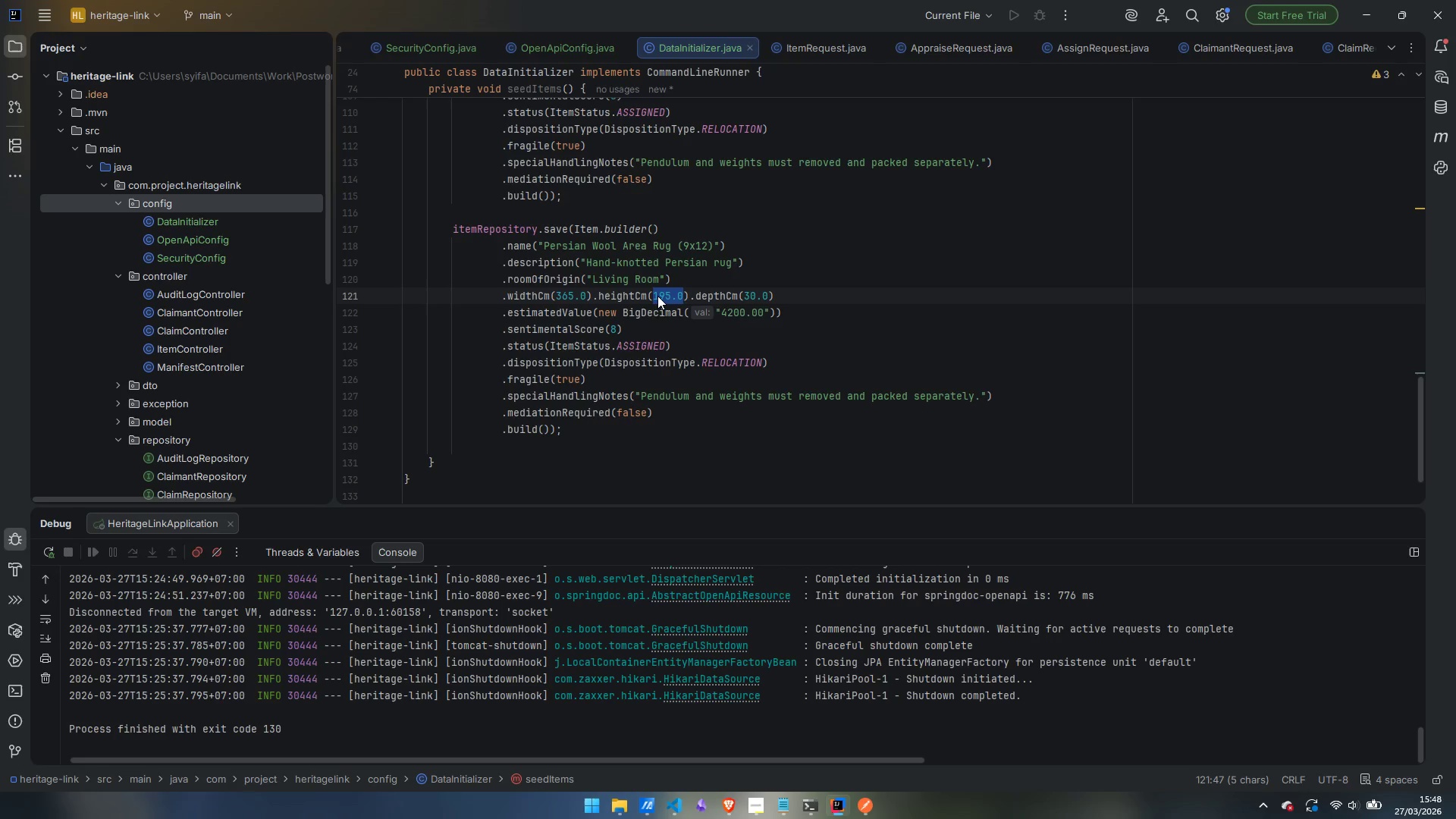 
key(ArrowLeft)
 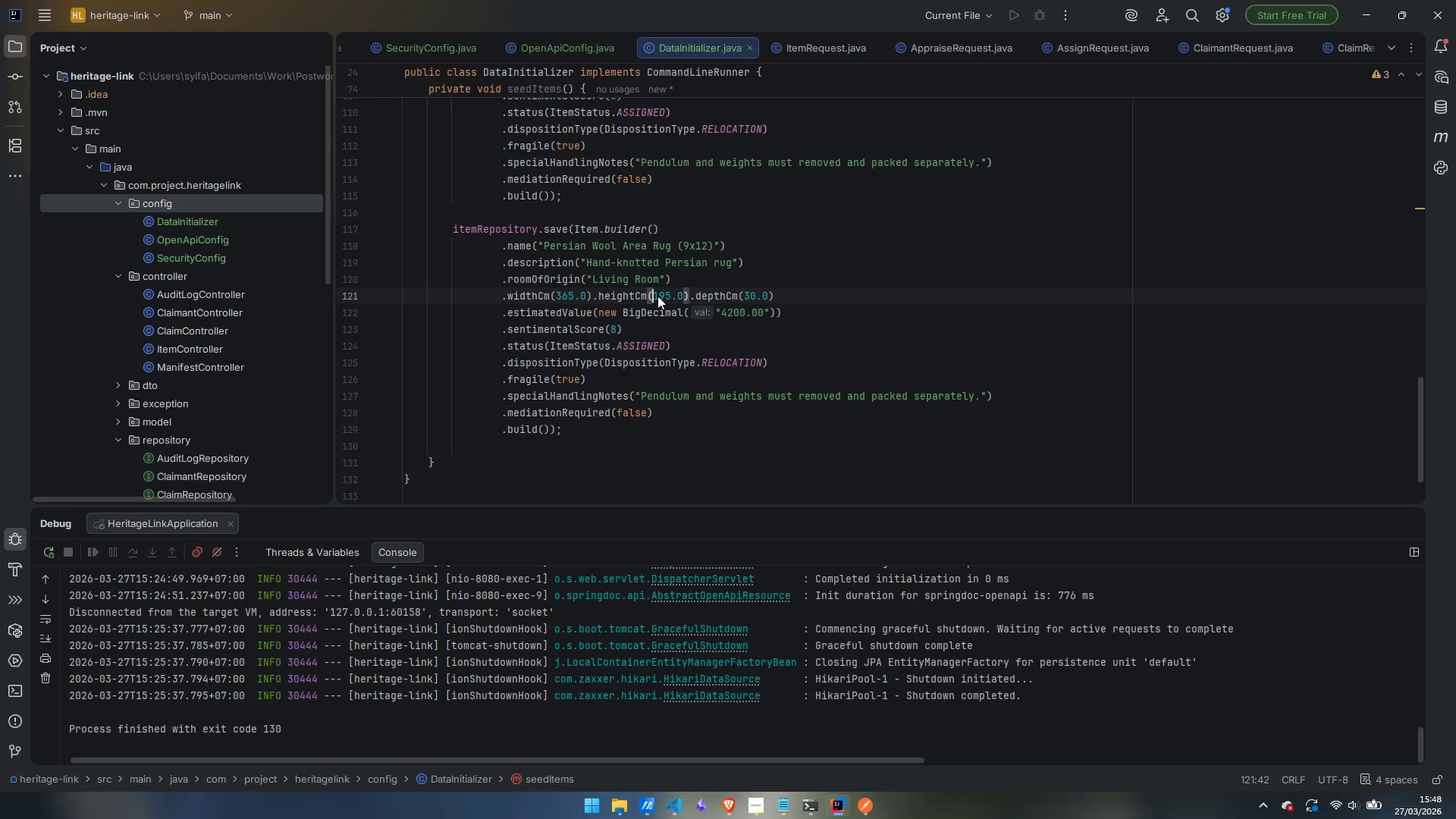 
key(Shift+ArrowRight)
 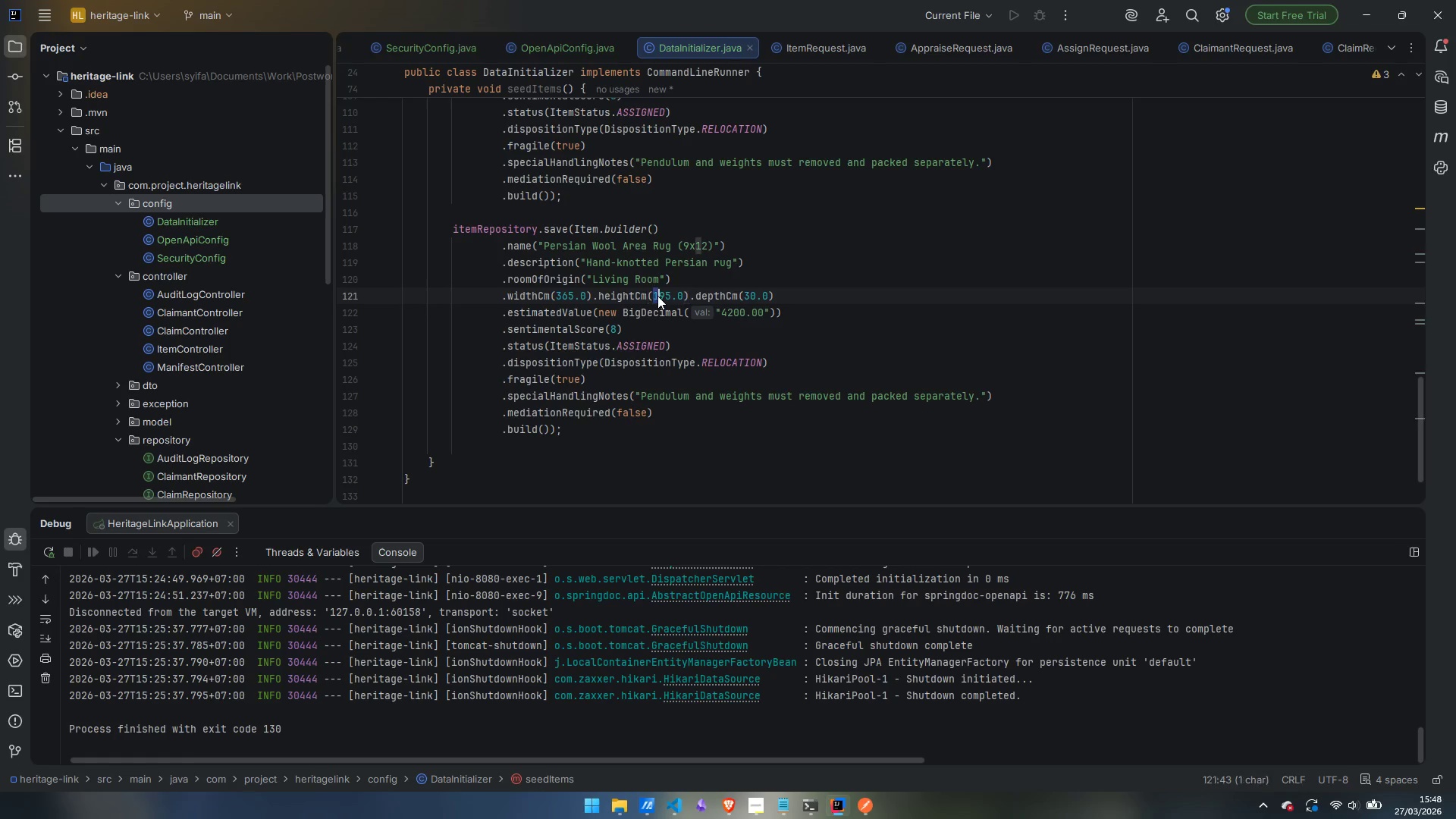 
key(Shift+ArrowRight)
 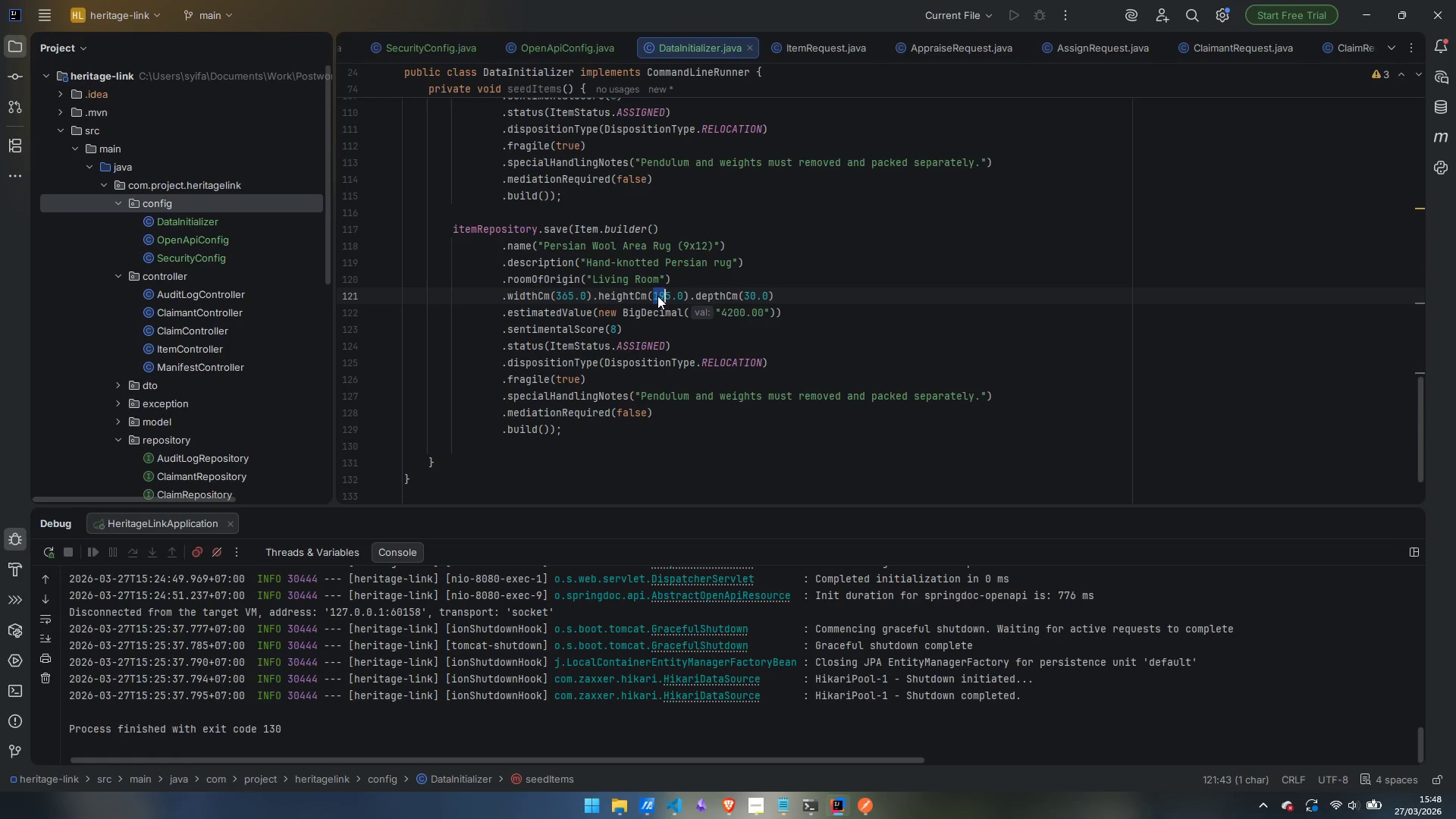 
key(Shift+ArrowRight)
 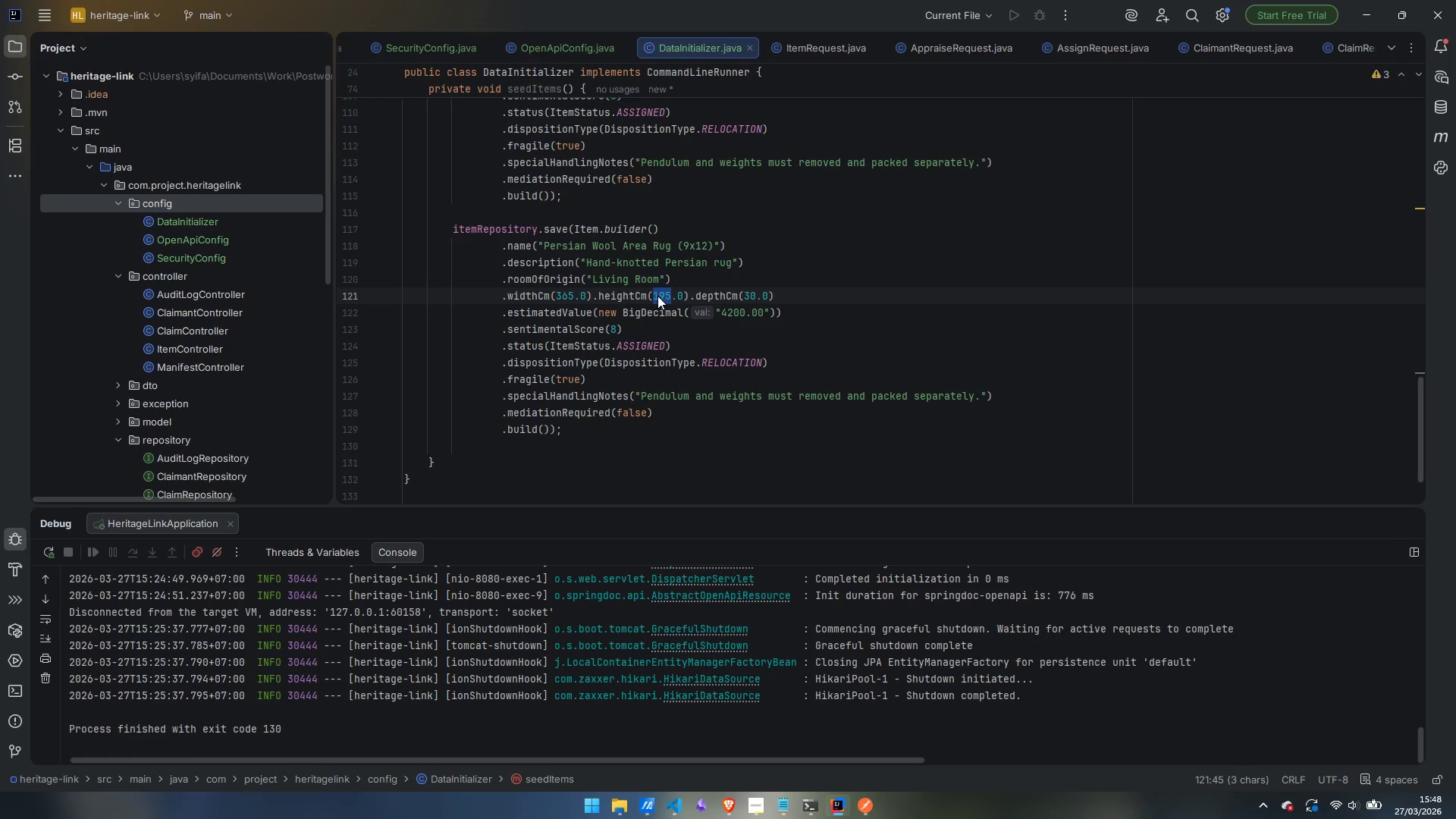 
key(ArrowRight)
 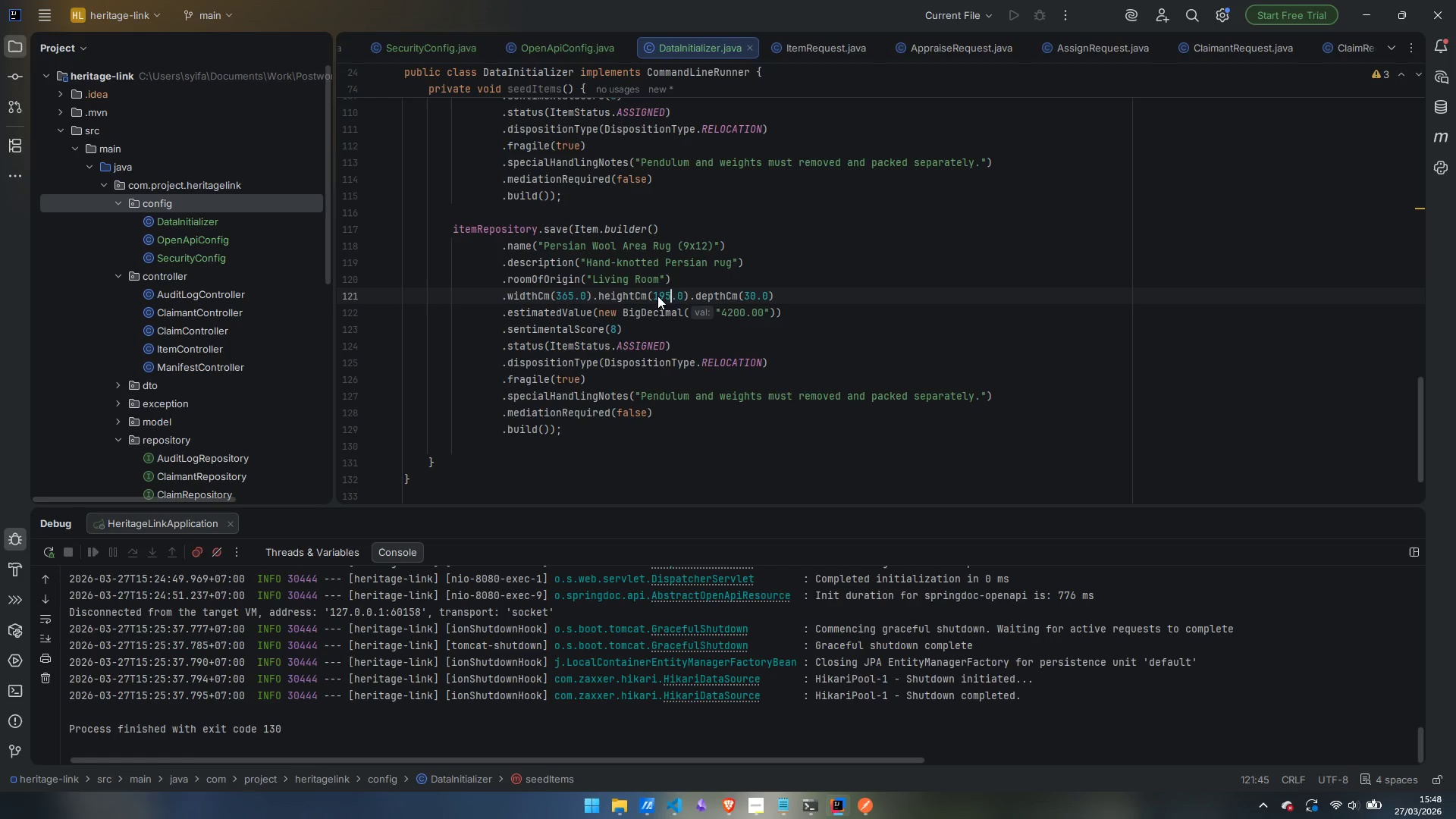 
key(ArrowRight)
 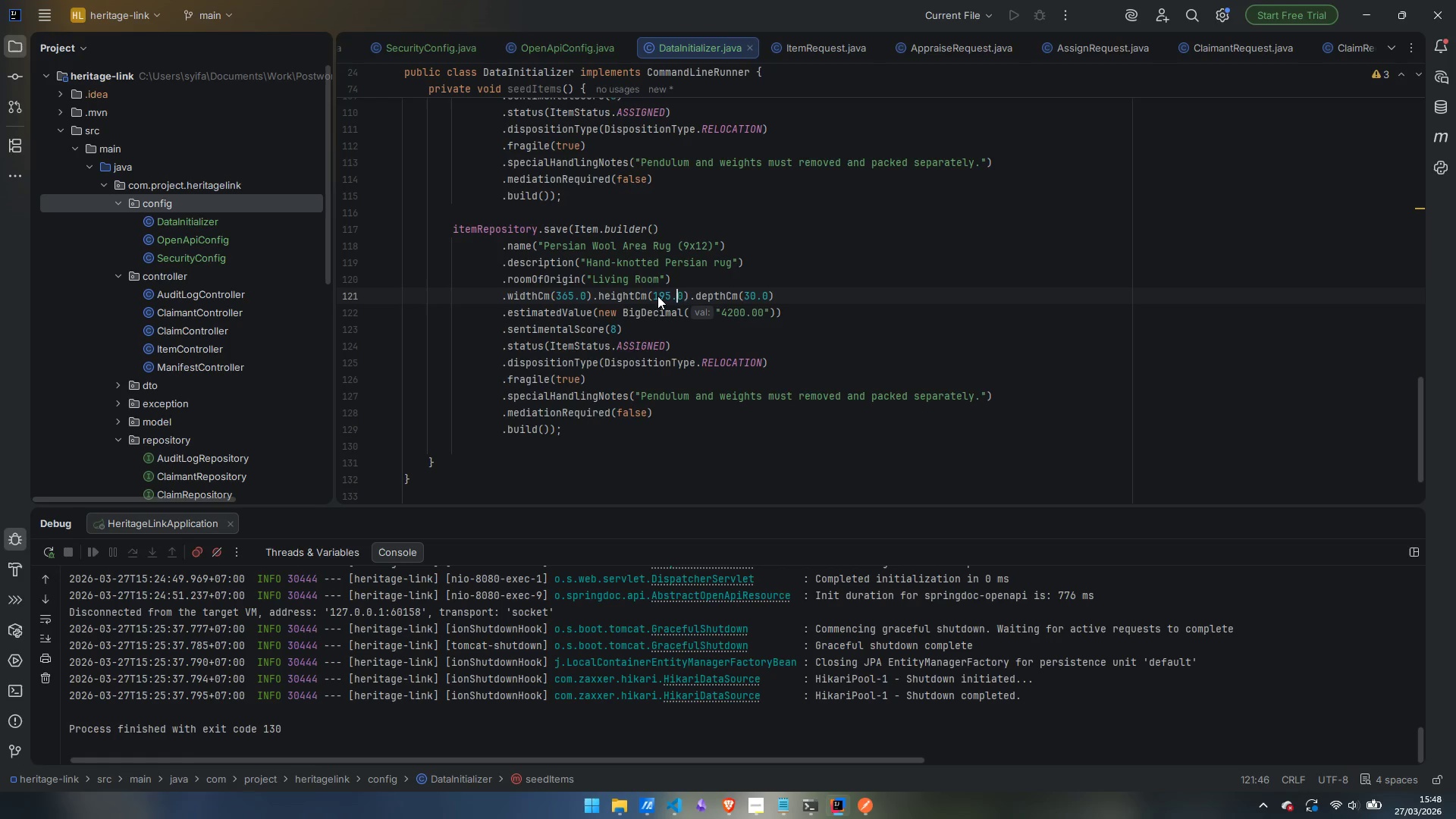 
key(ArrowRight)
 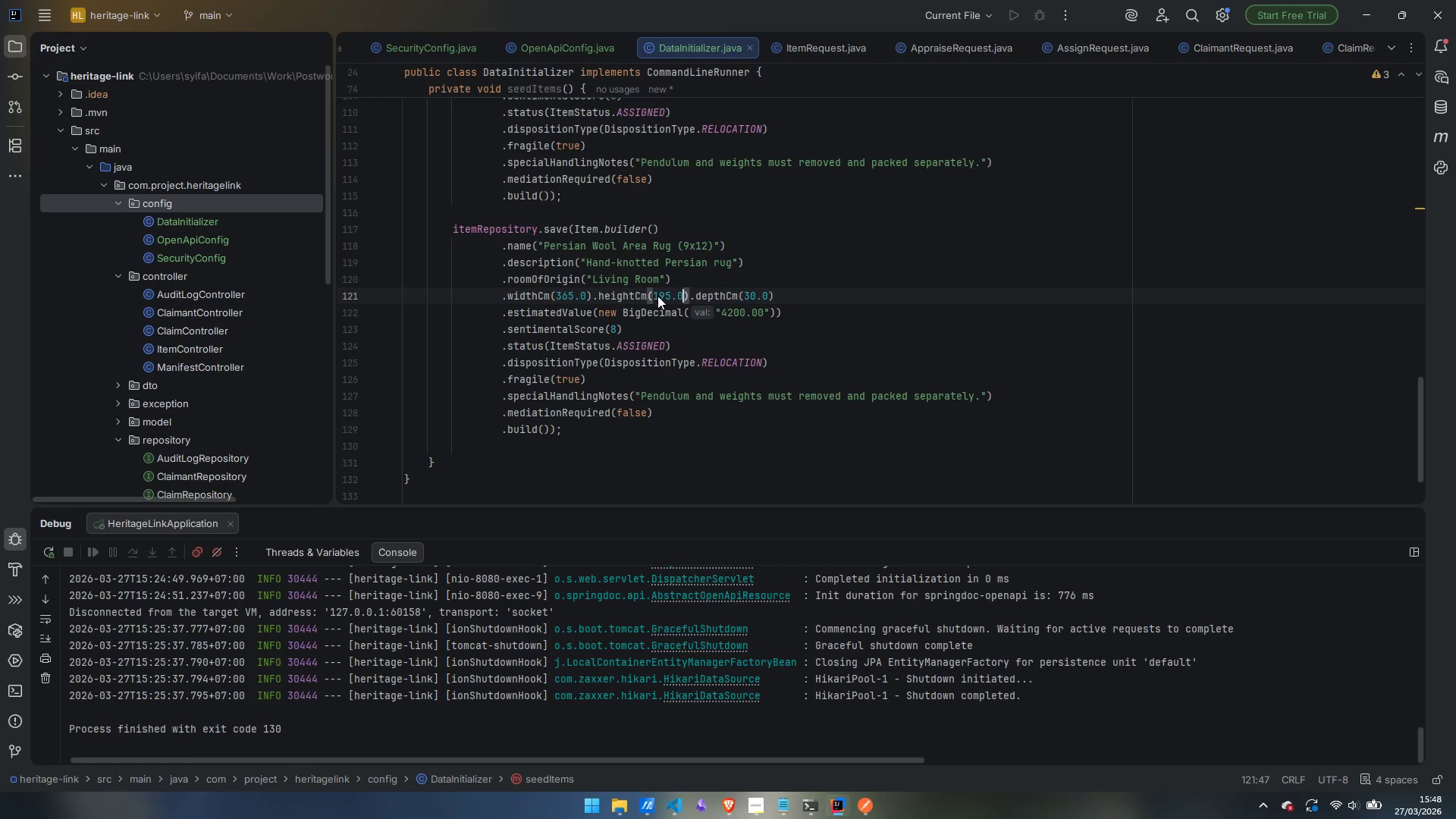 
key(Backspace)
 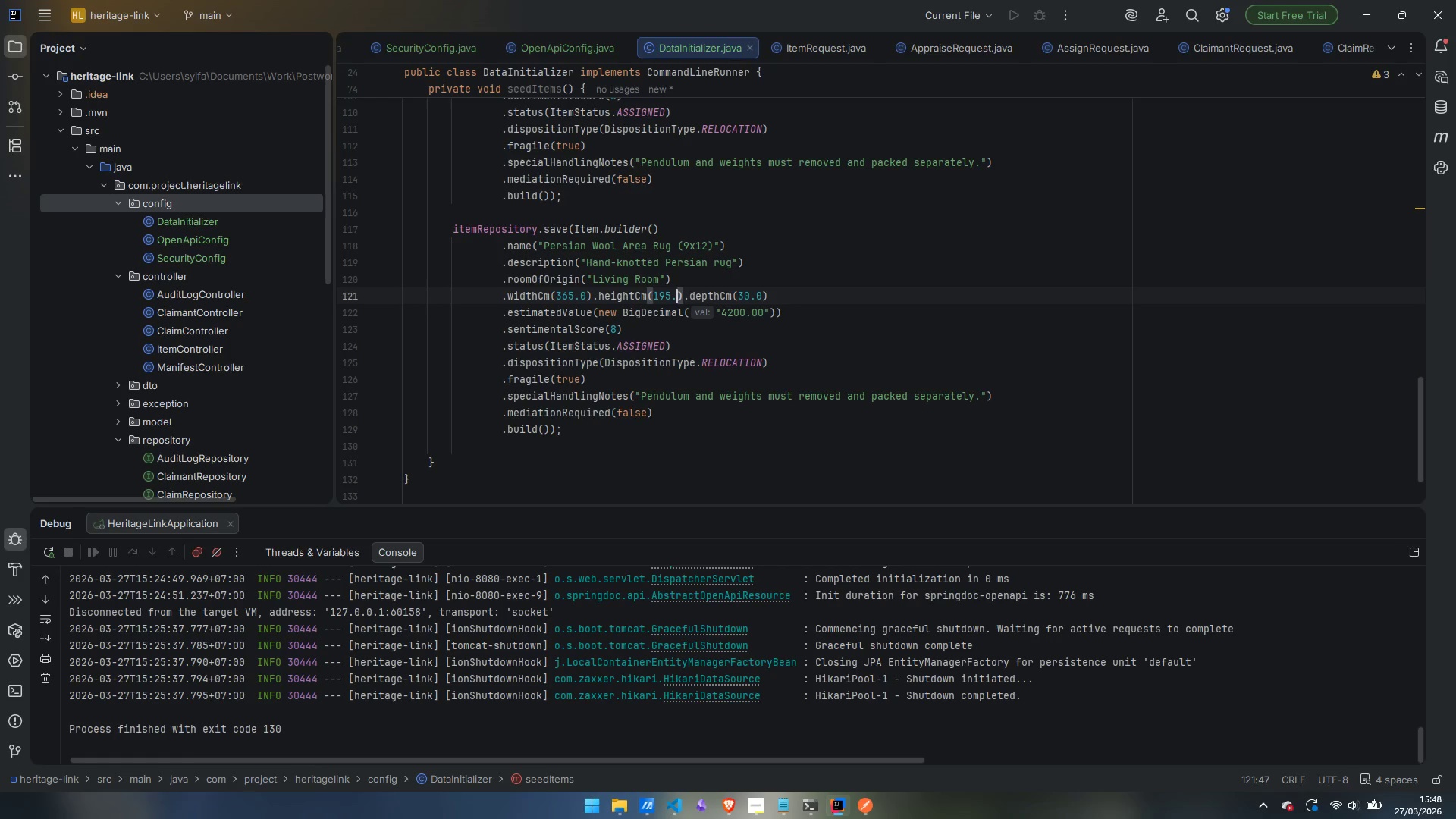 
key(Backspace)
 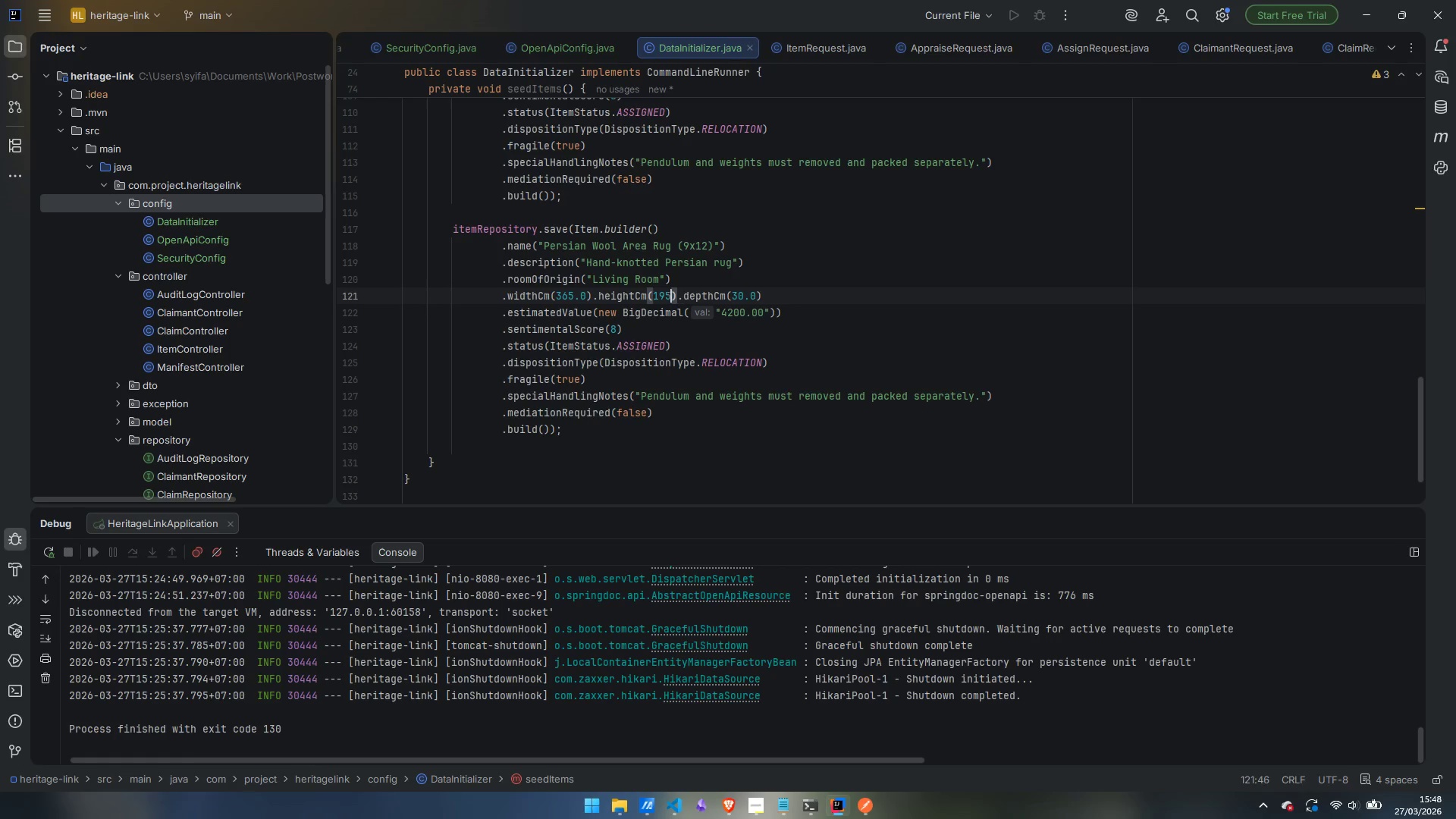 
key(Backspace)
 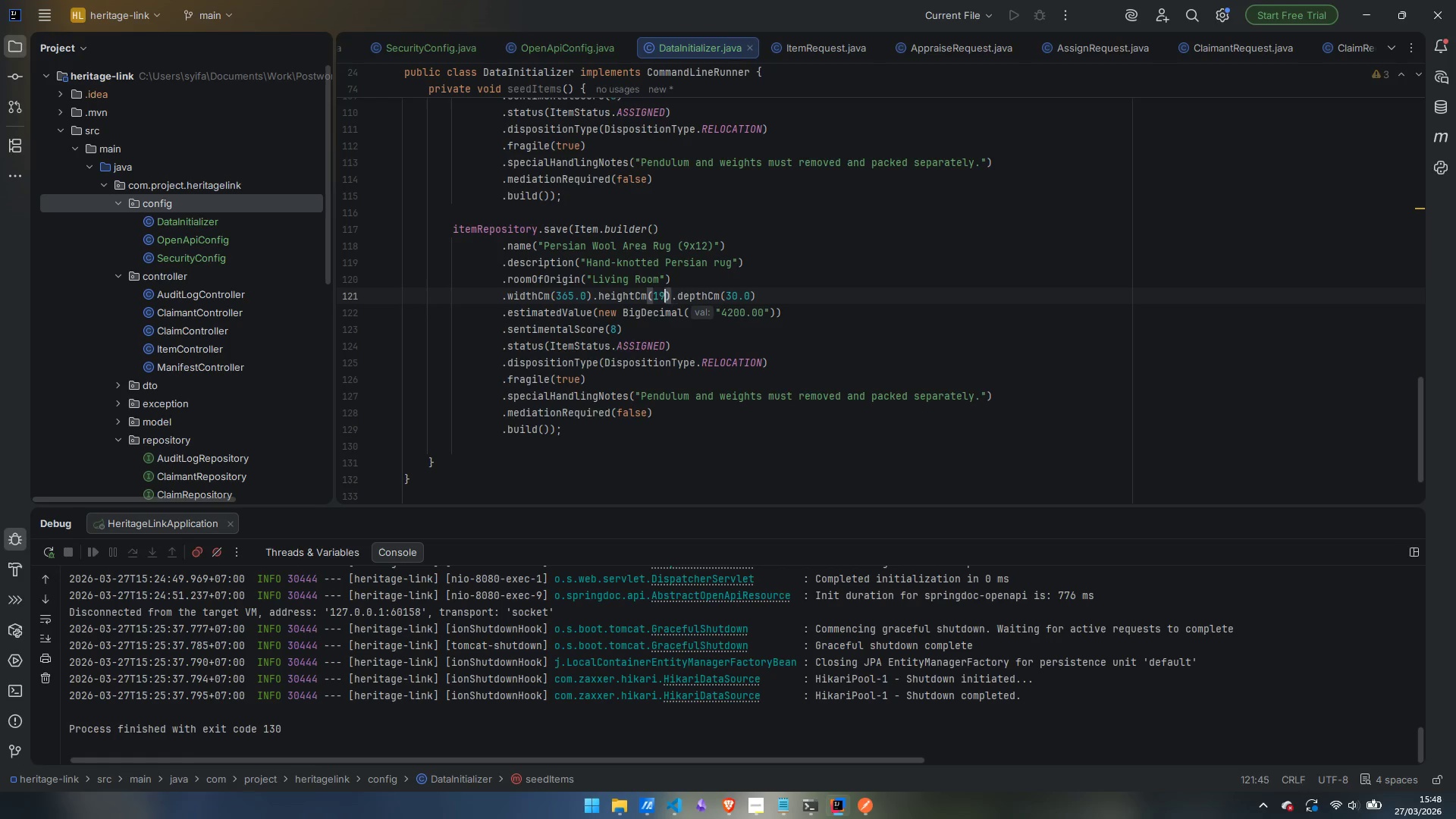 
key(Backspace)
 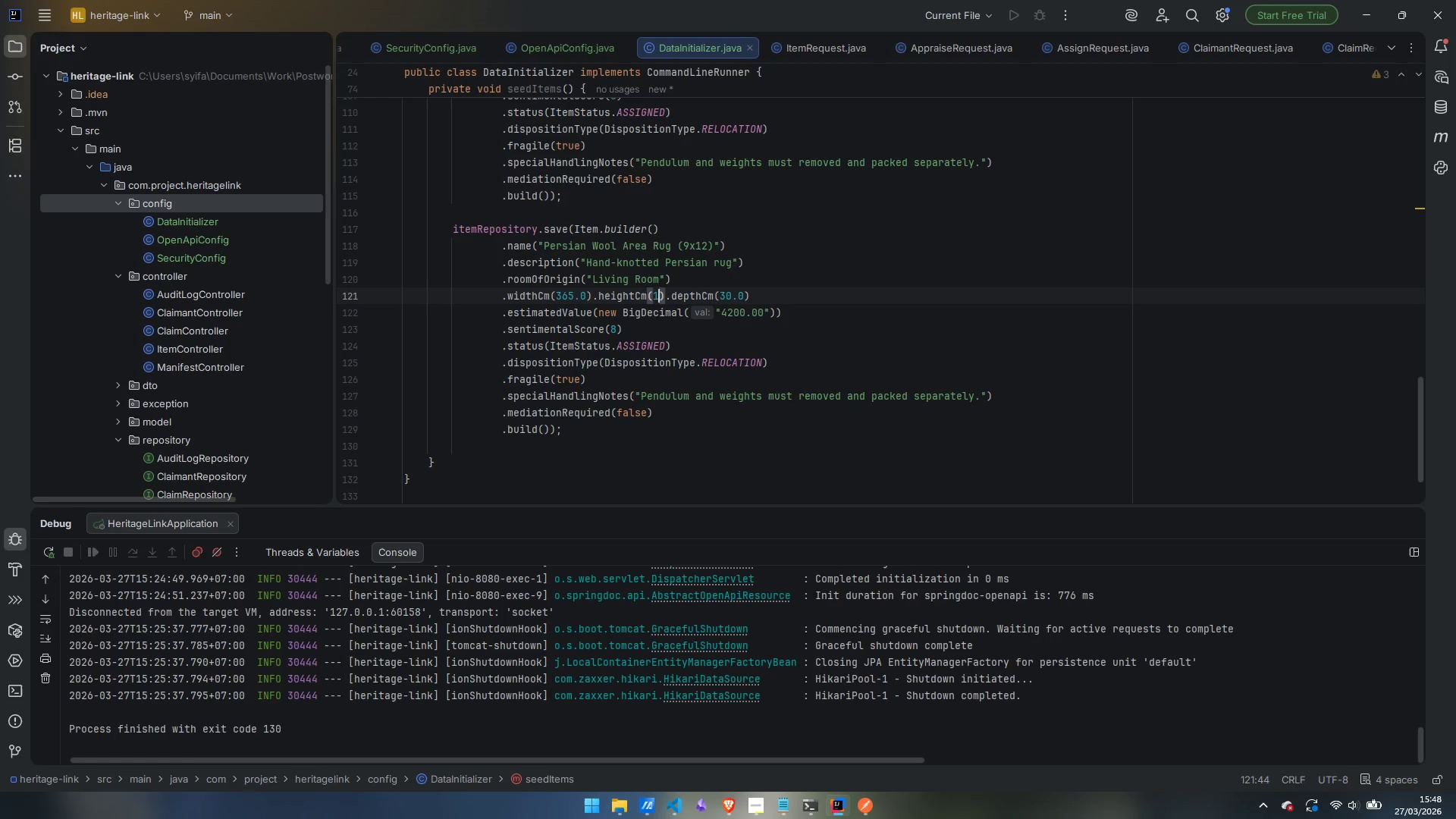 
key(Backspace)
 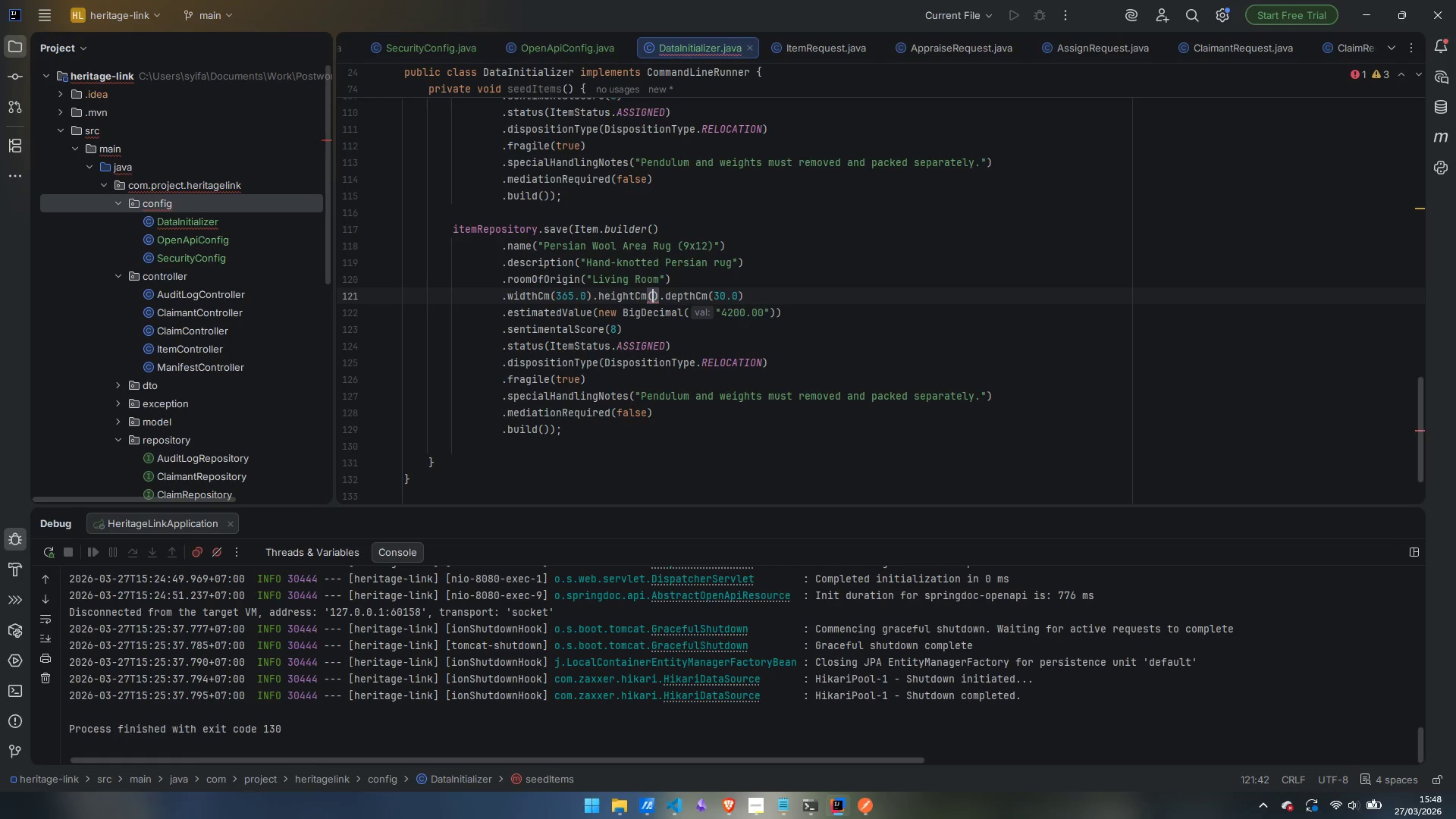 
key(0)
 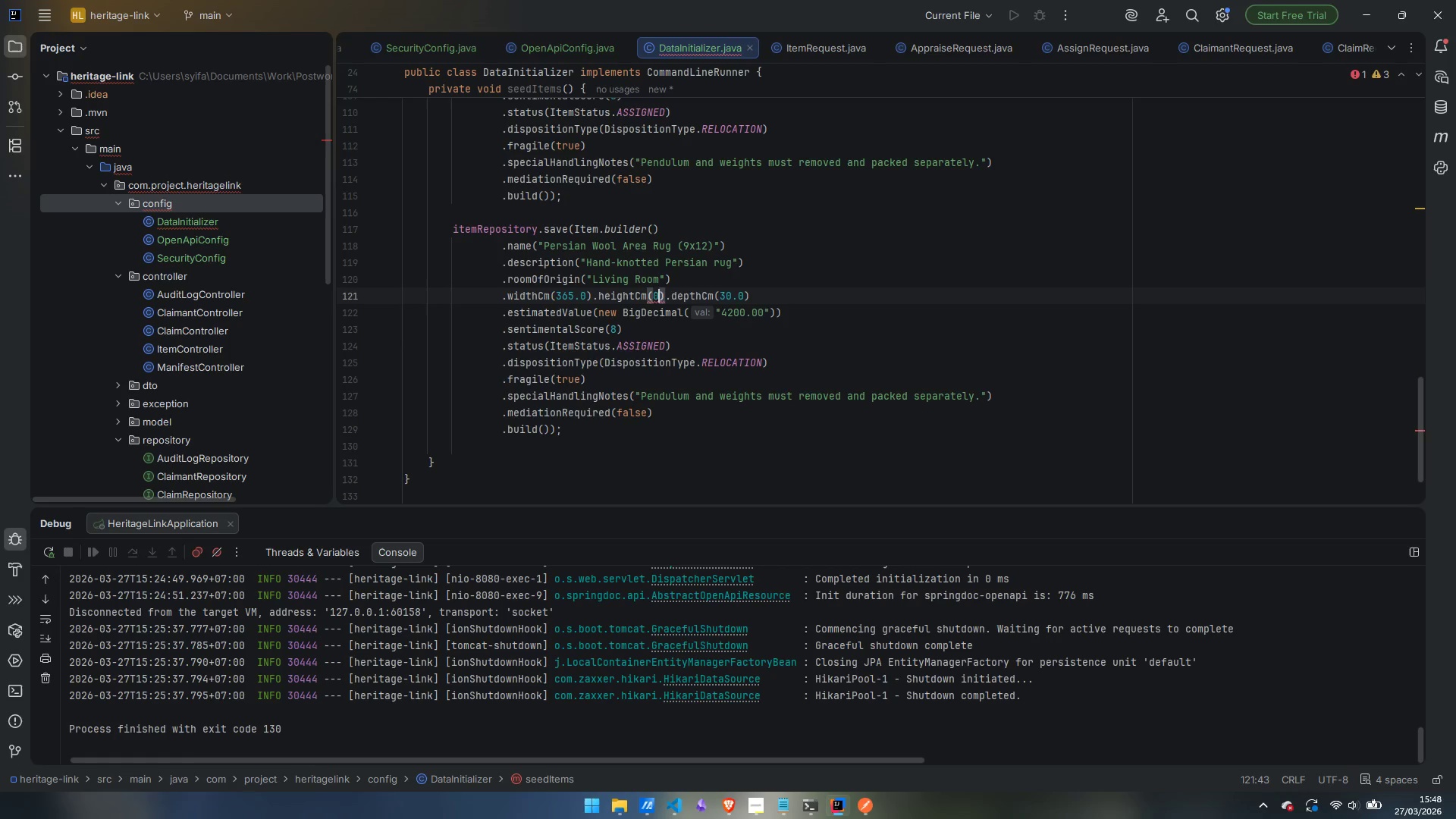 
key(Period)
 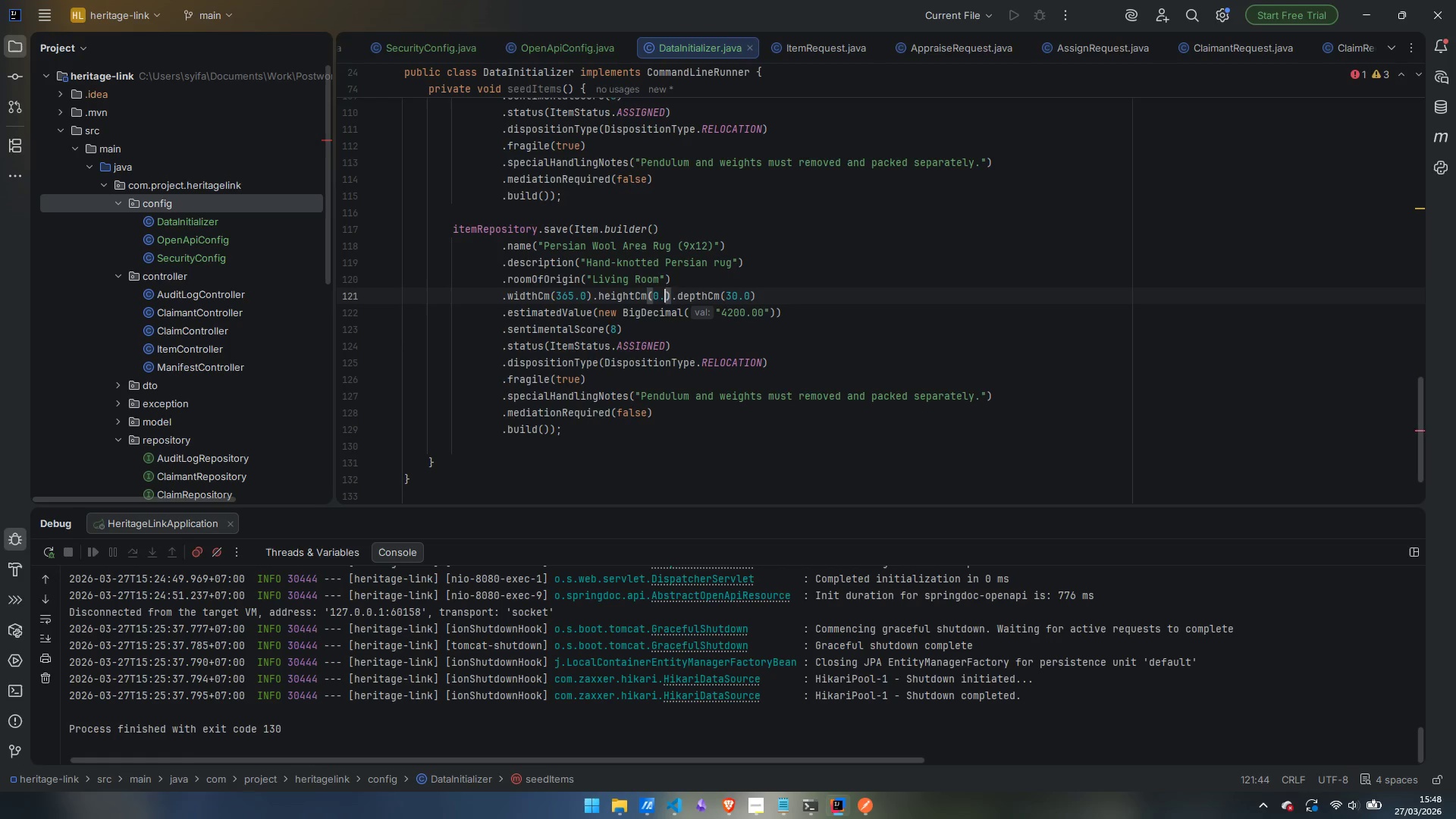 
key(5)
 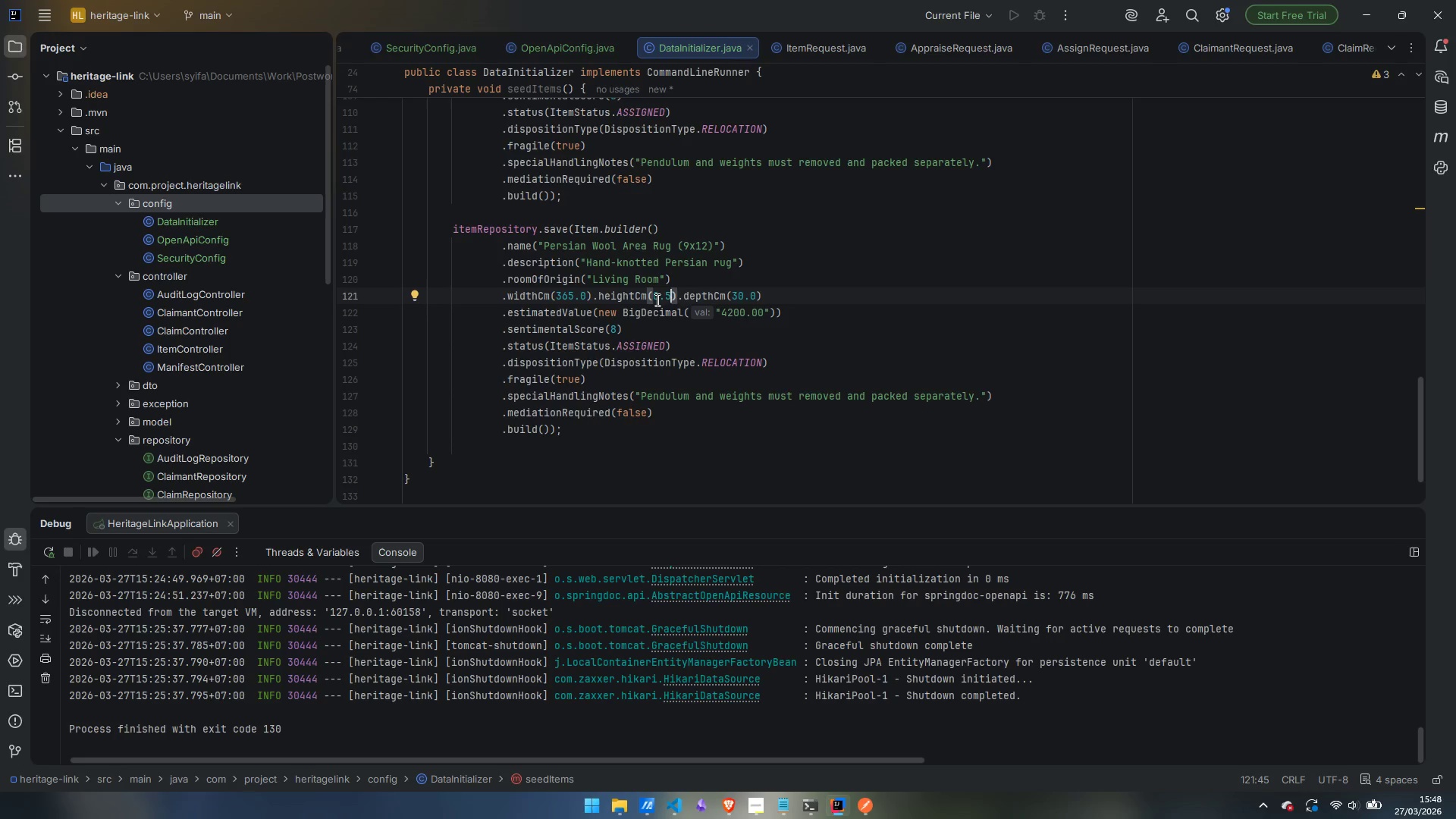 
mouse_move([668, 295])
 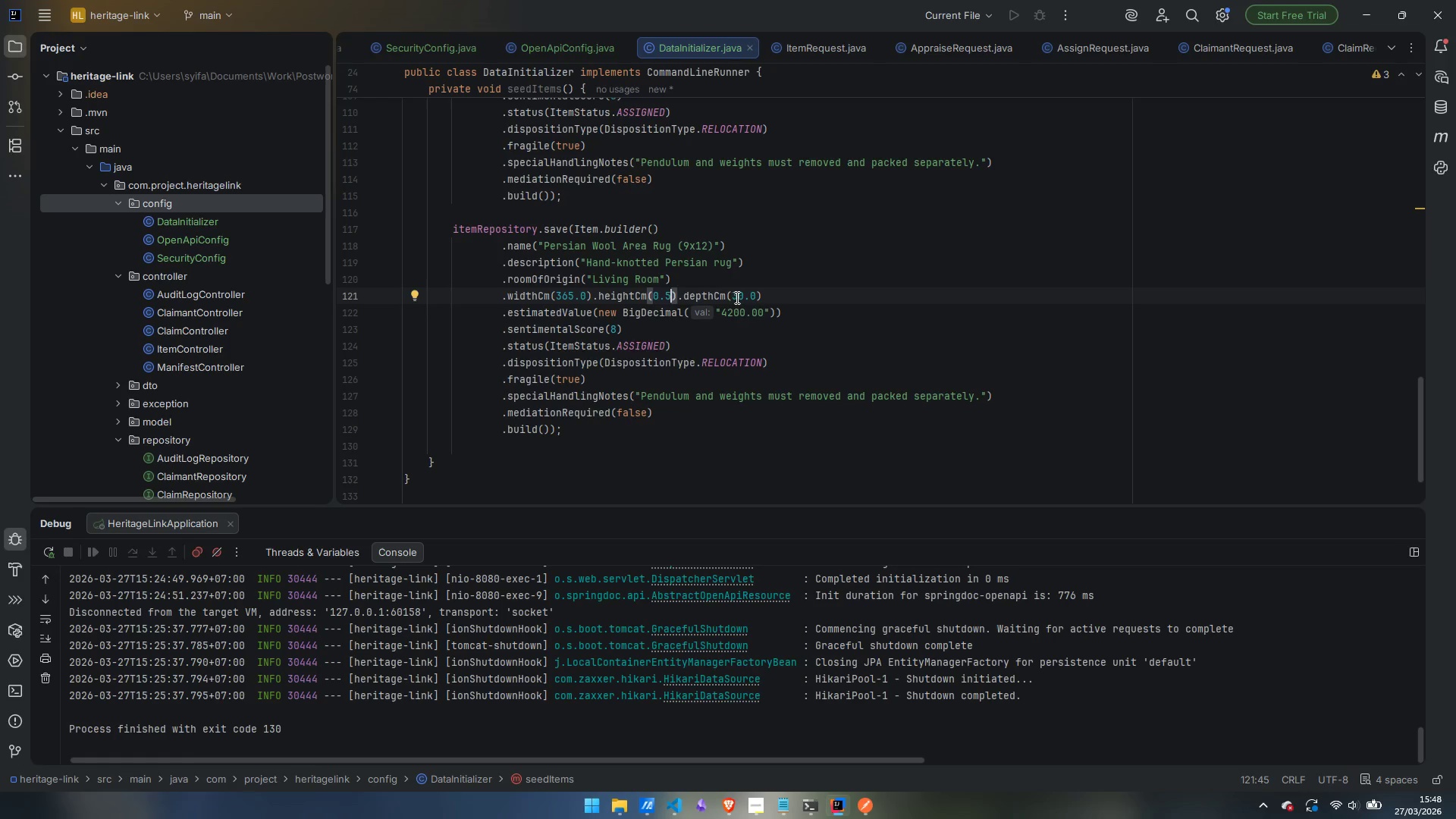 
double_click([736, 297])
 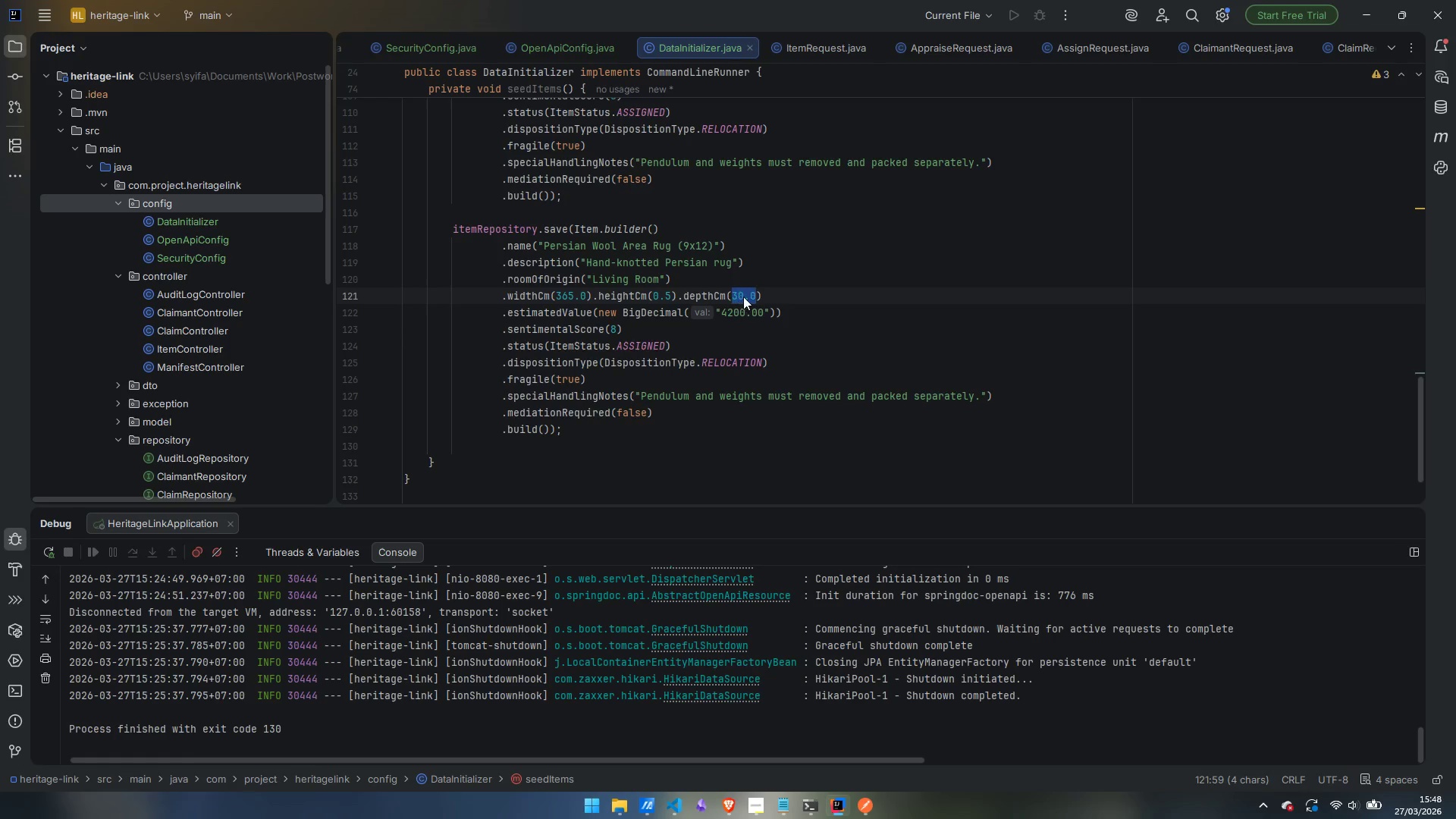 
left_click([744, 297])
 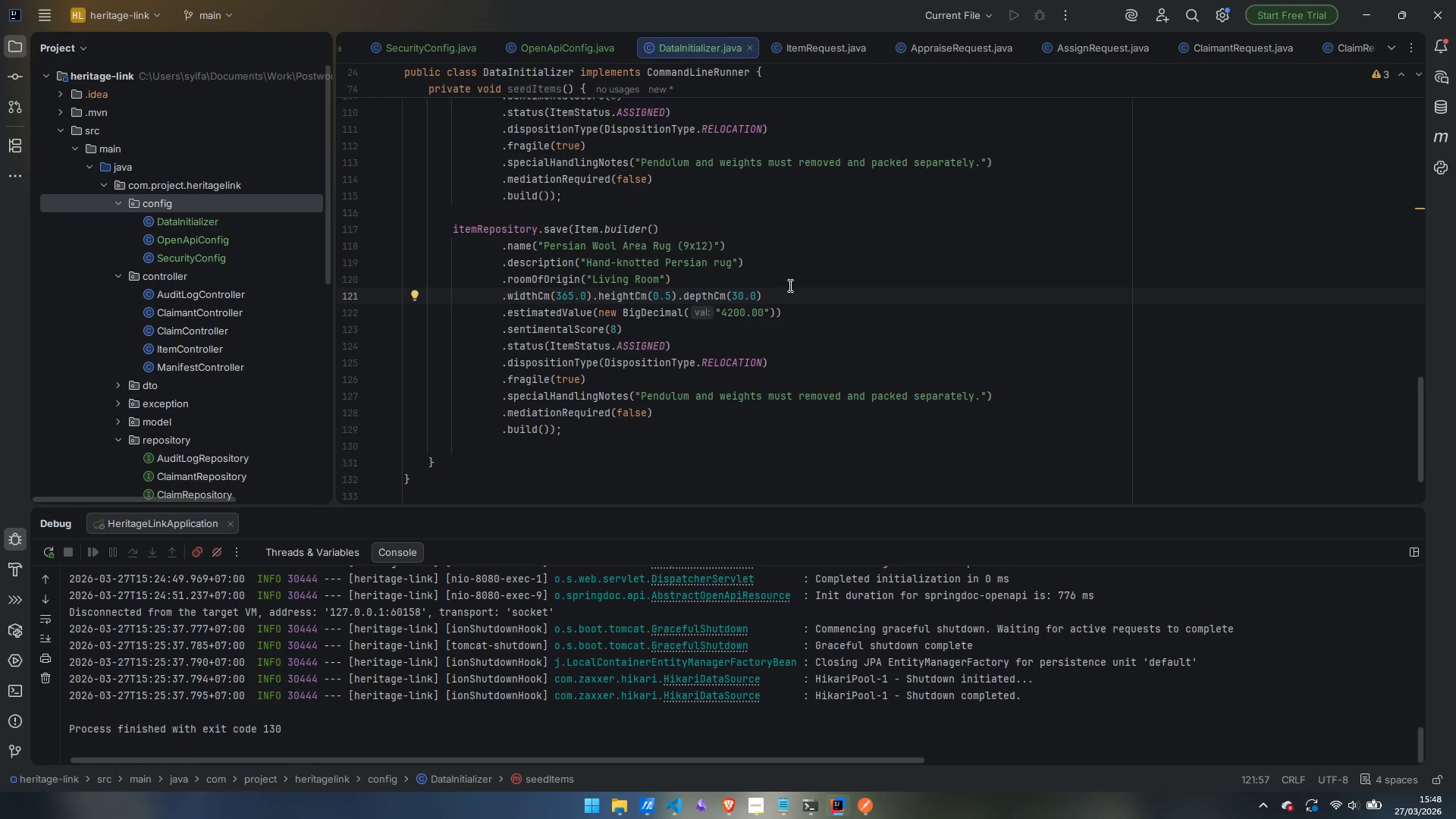 
key(Backspace)
key(Backspace)
type(275)
 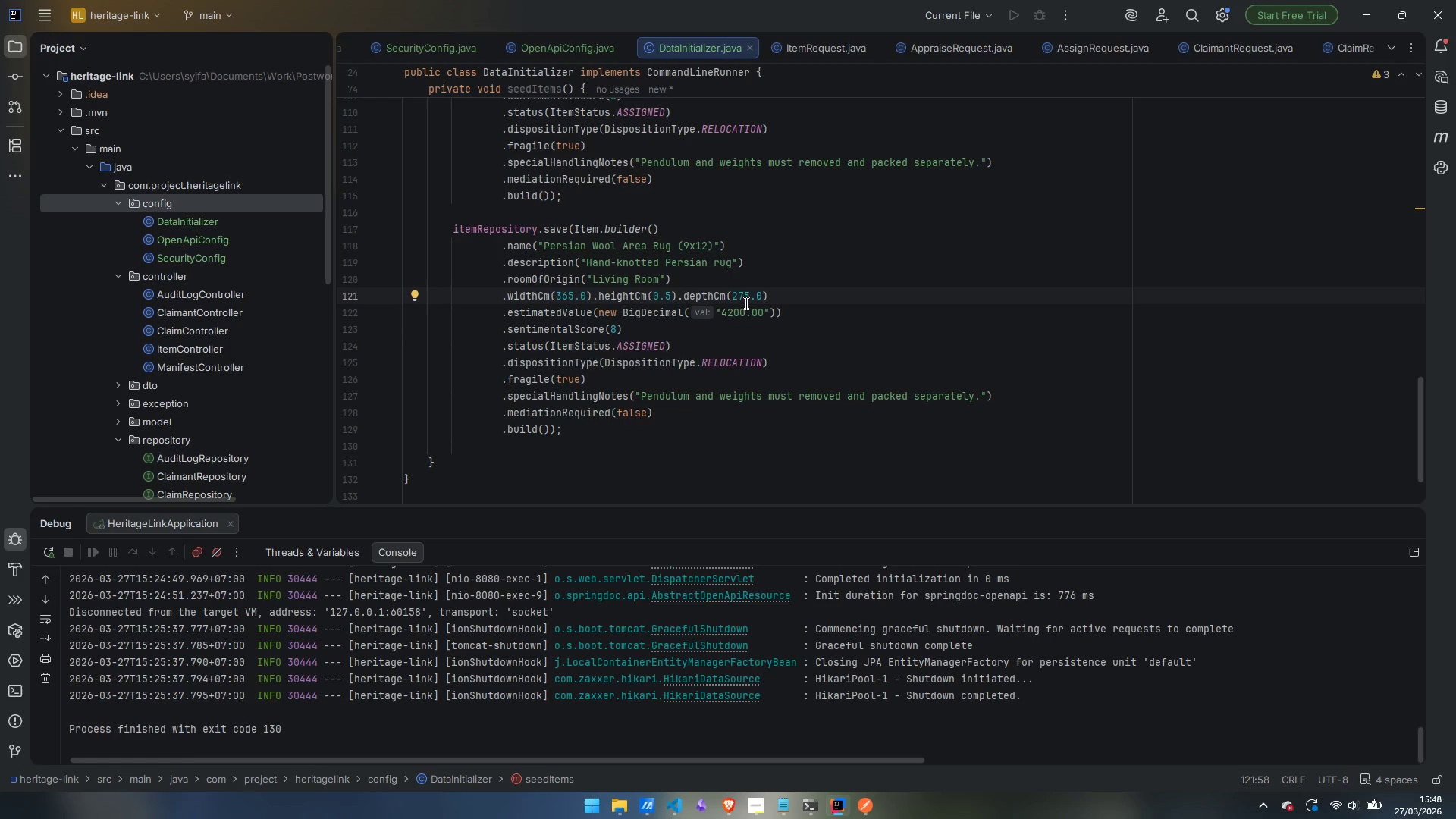 
double_click([733, 310])
 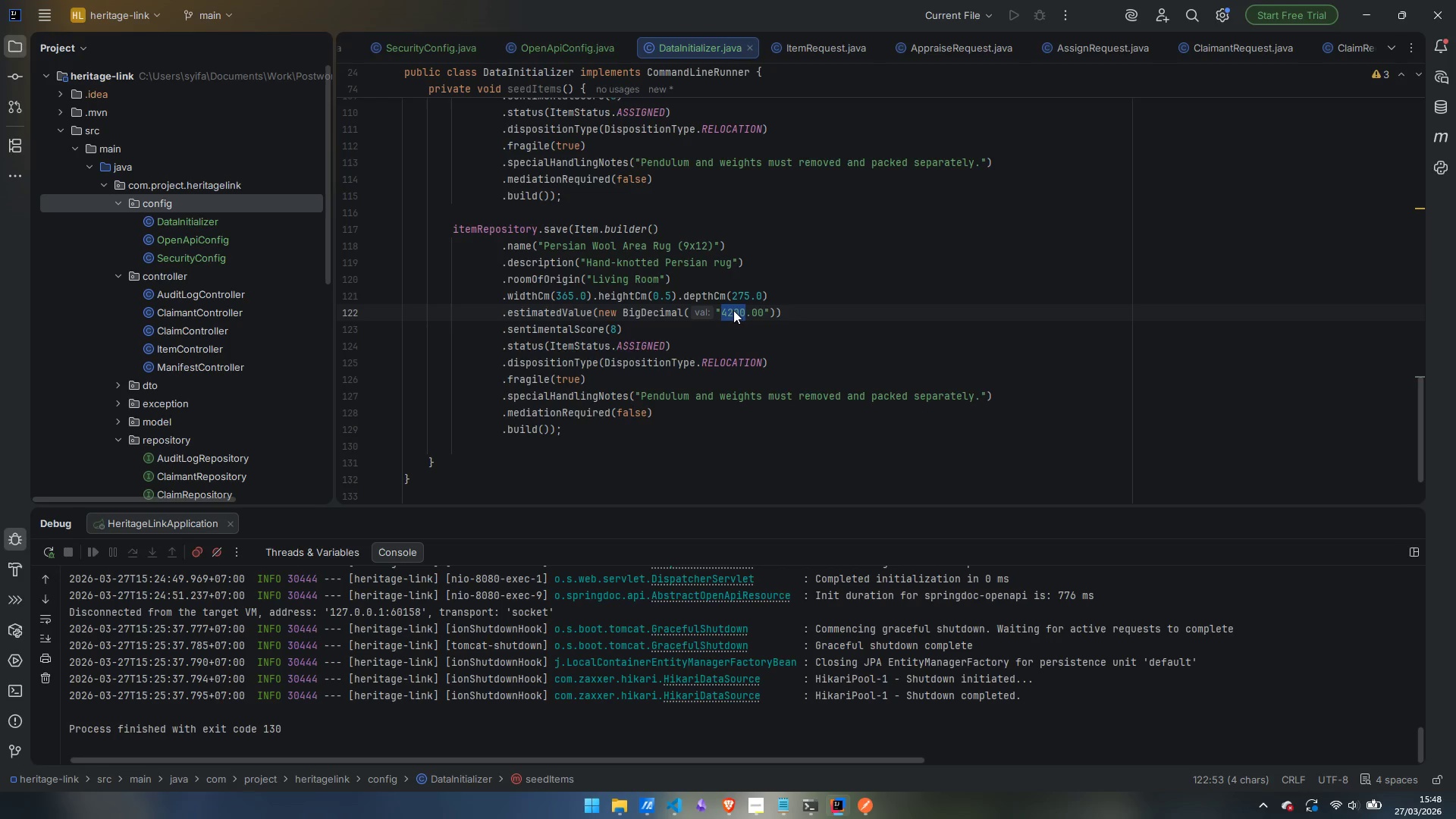 
type(3800)
 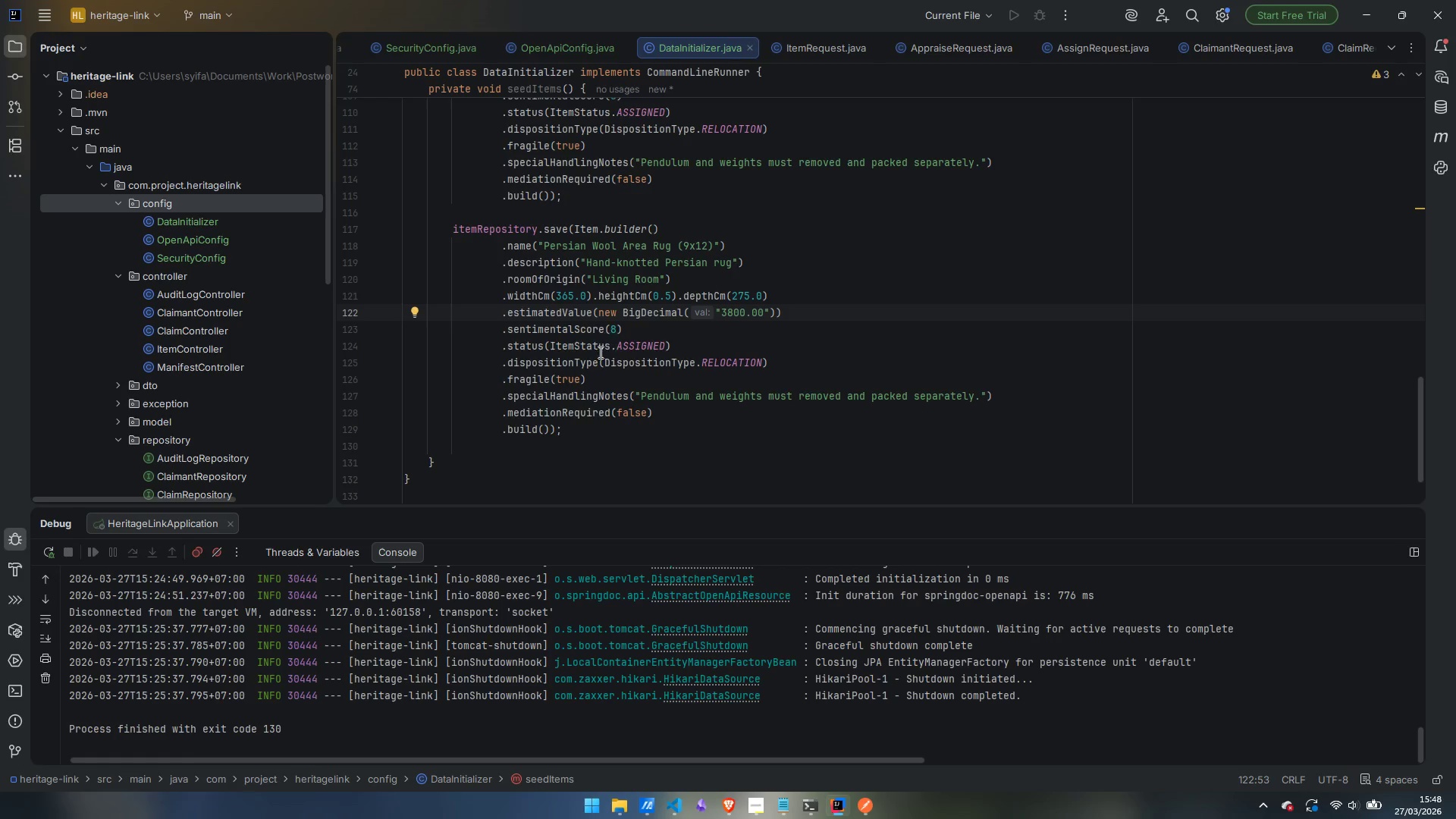 
left_click([615, 327])
 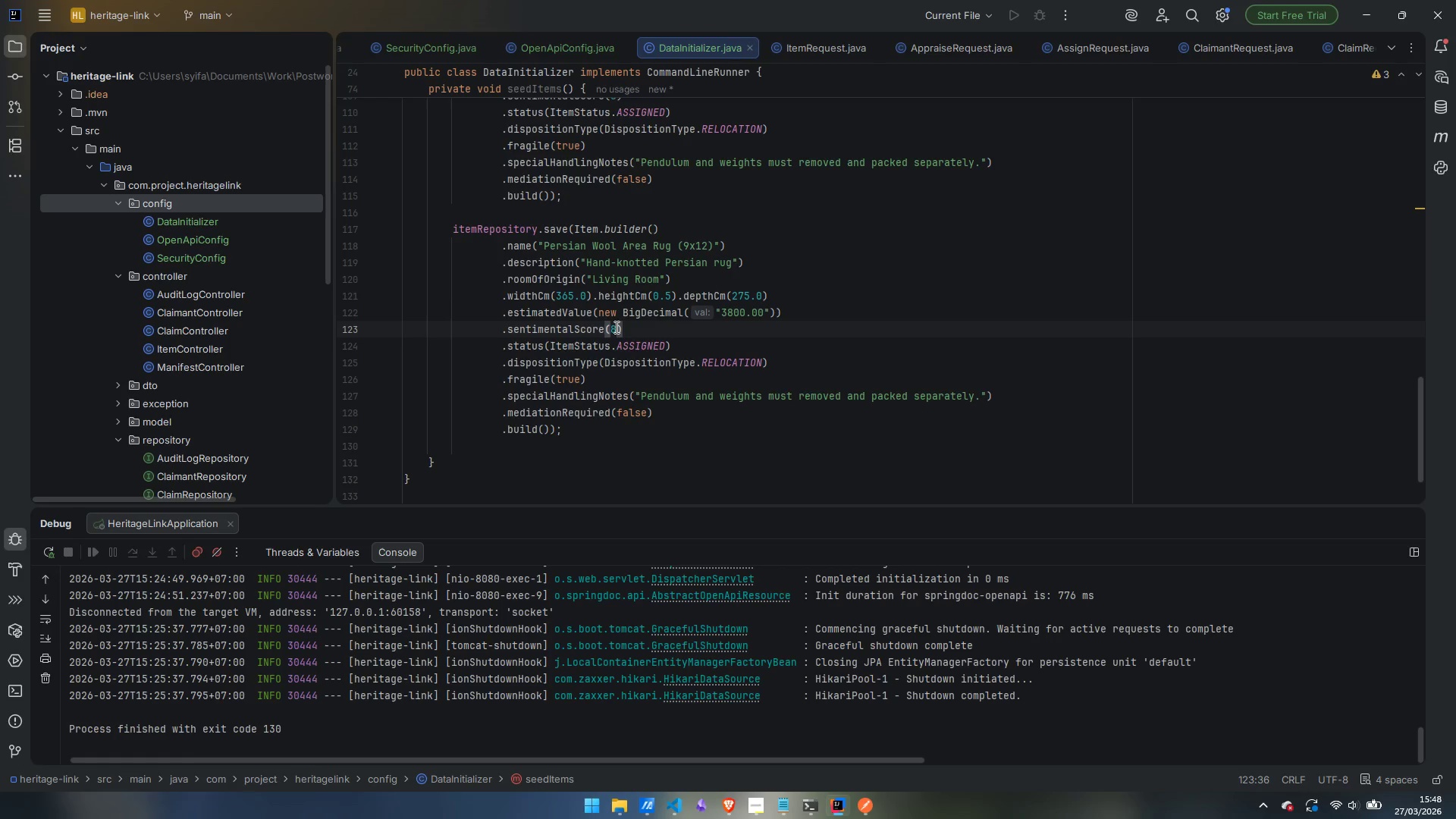 
key(Backspace)
 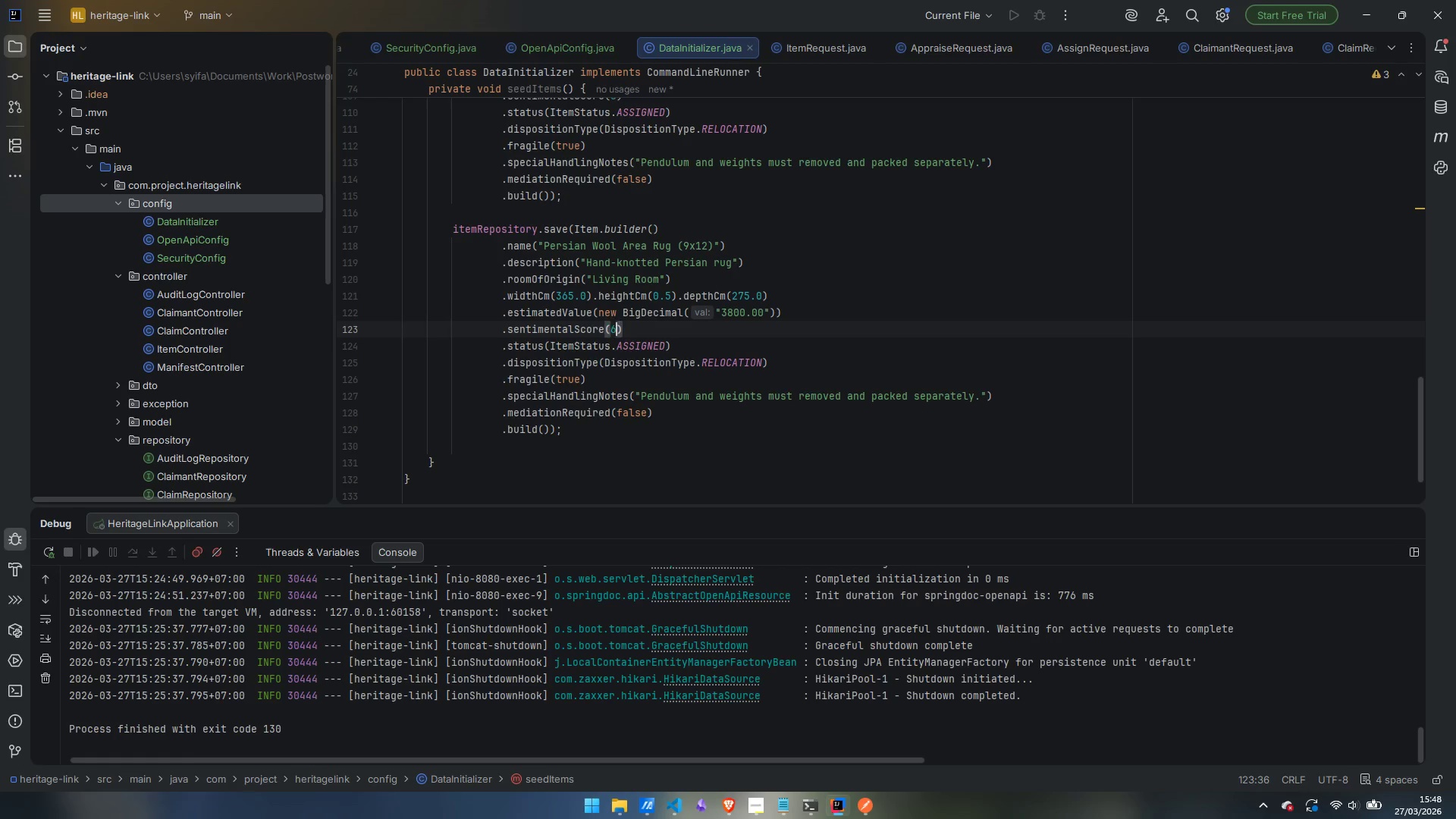 
key(6)
 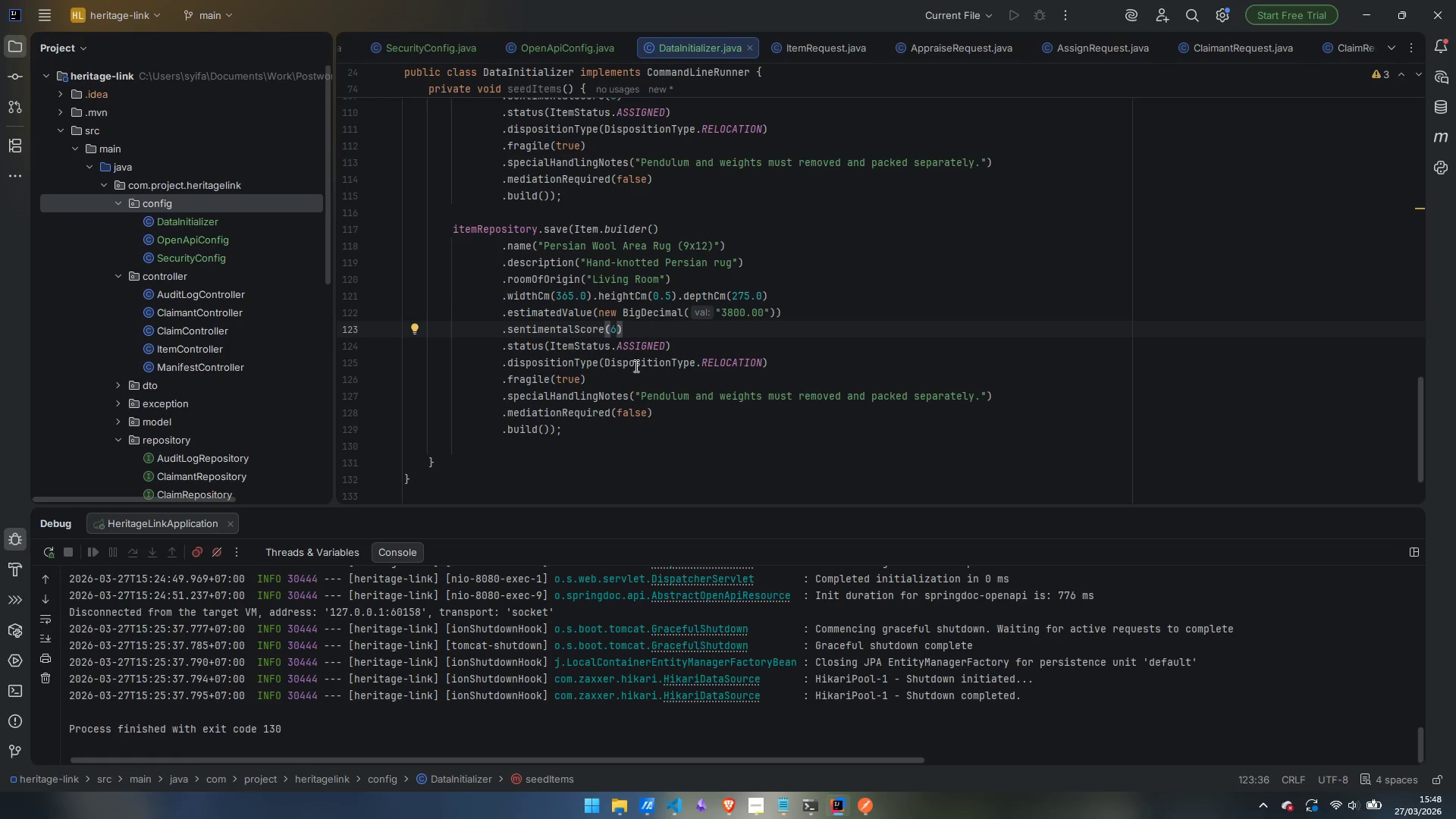 
double_click([640, 342])
 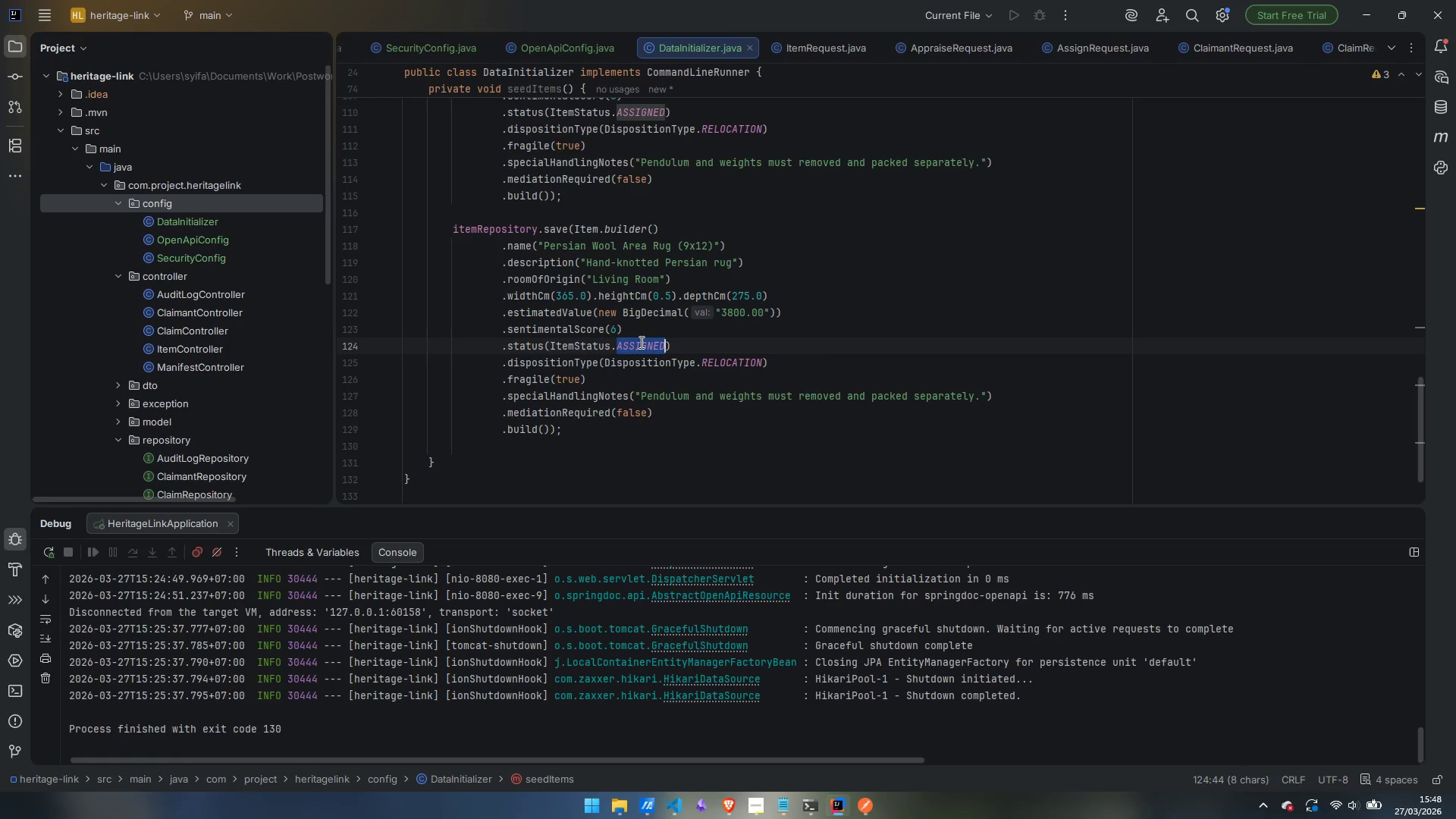 
type(APP)
 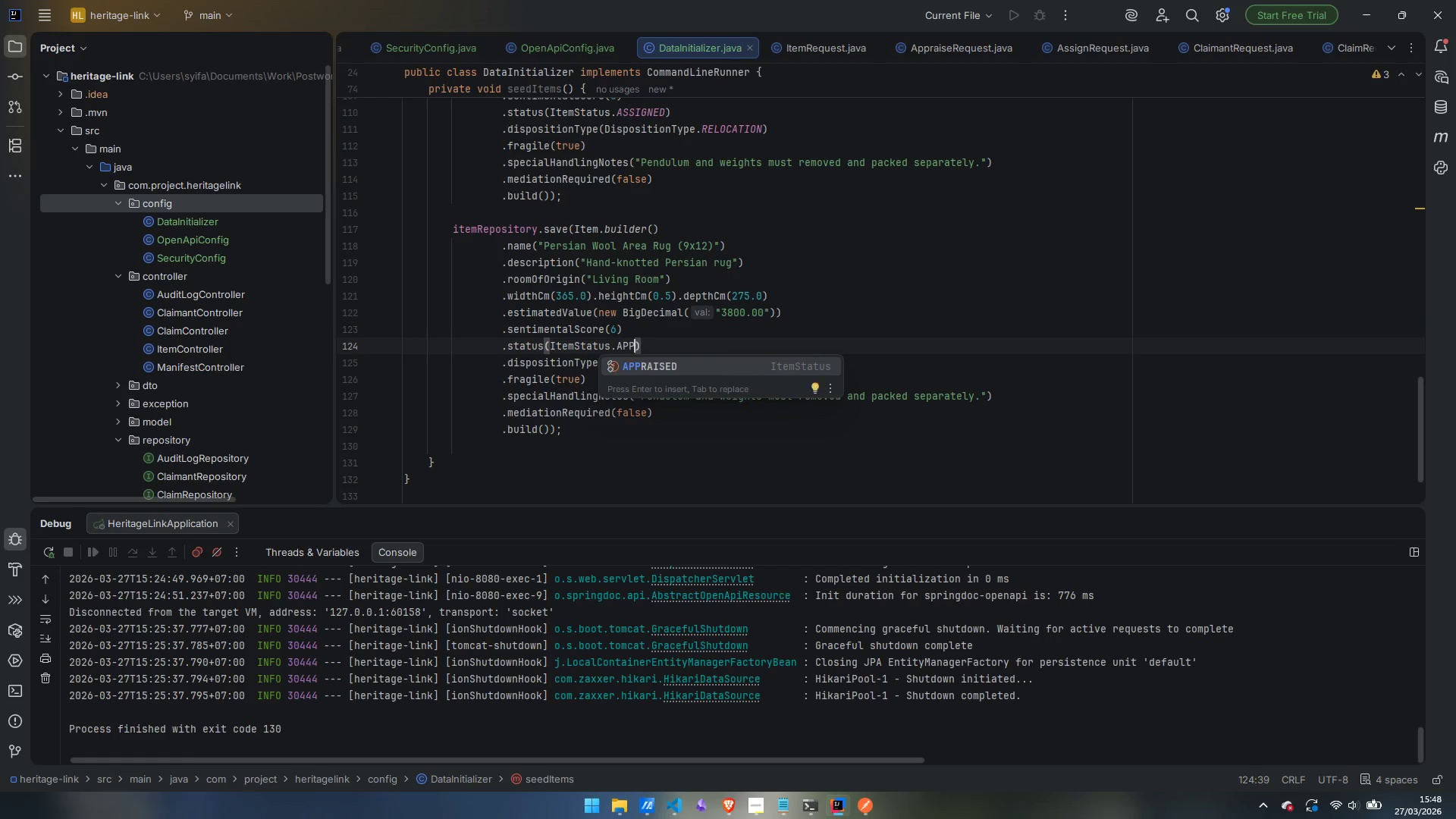 
key(Enter)
 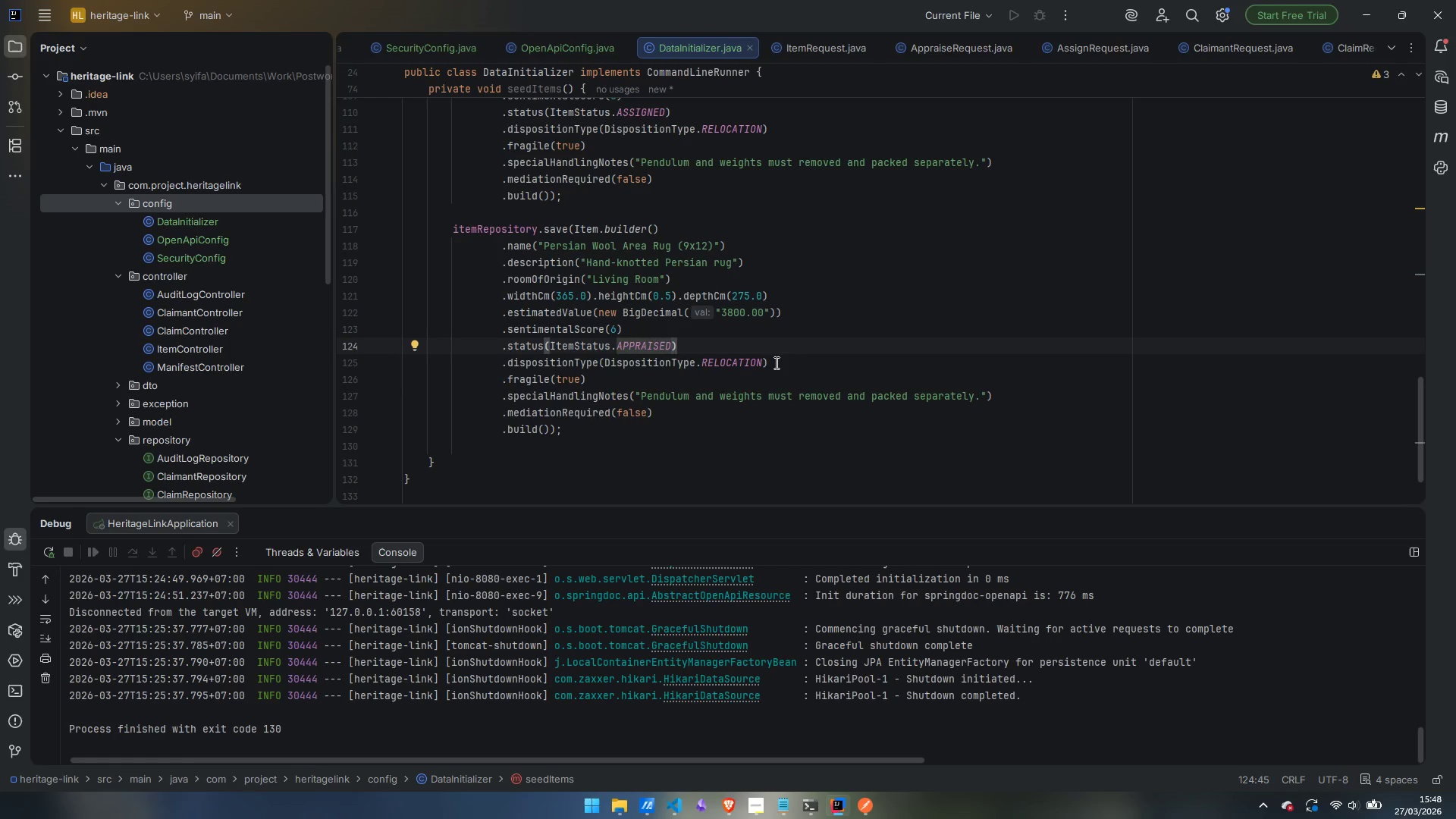 
left_click_drag(start_coordinate=[779, 359], to_coordinate=[780, 350])
 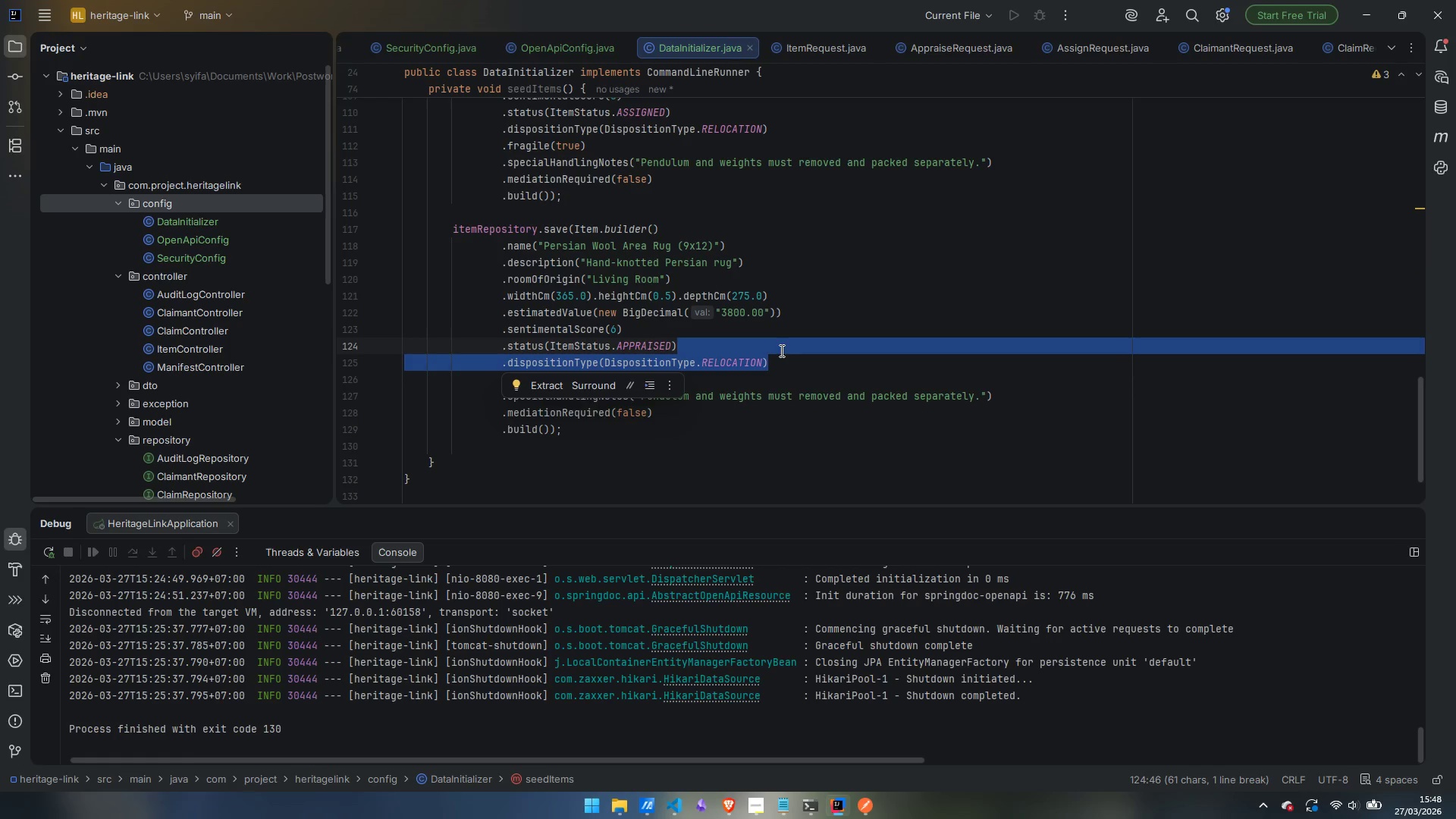 
key(Backspace)
 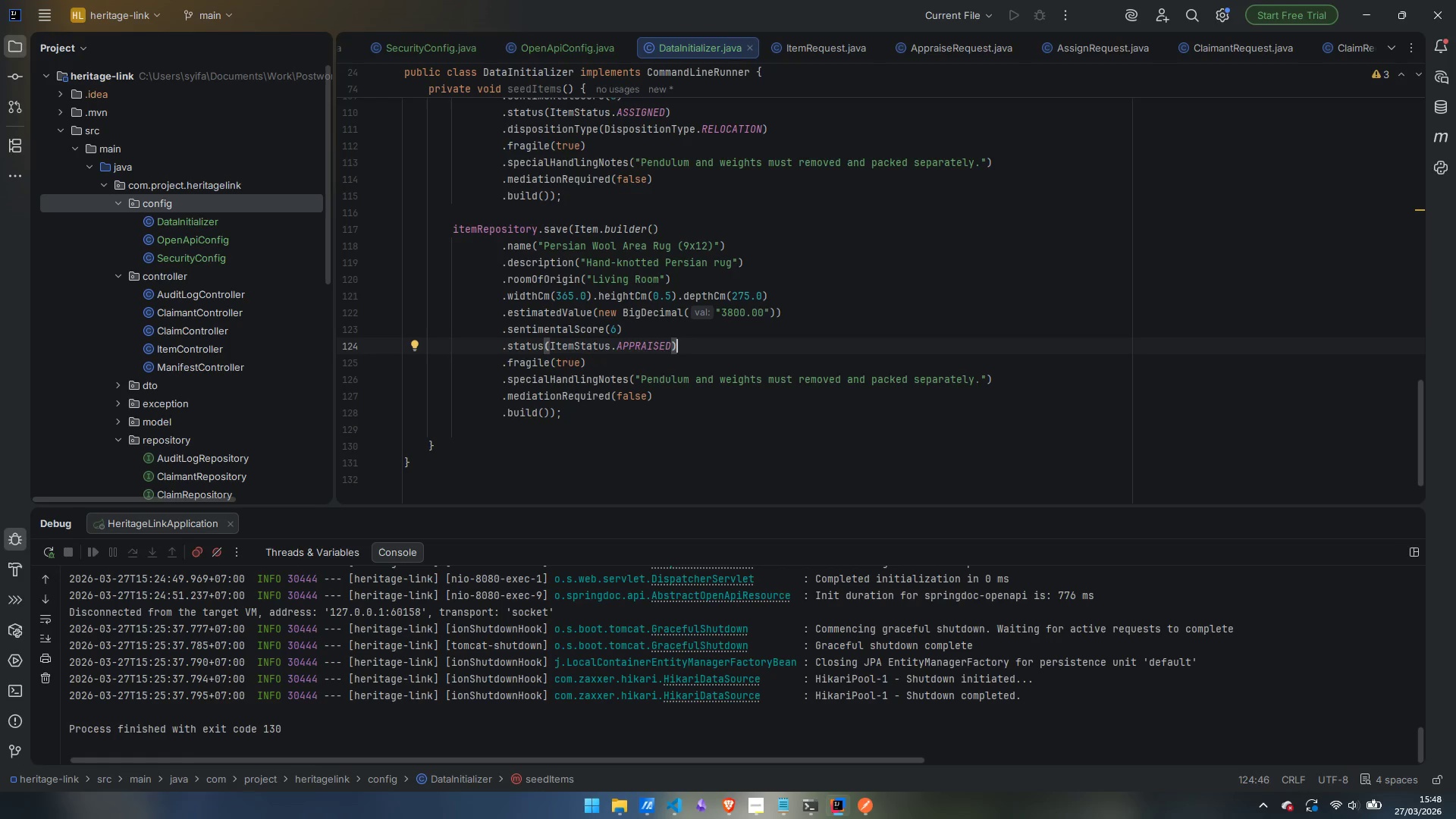 
double_click([566, 364])
 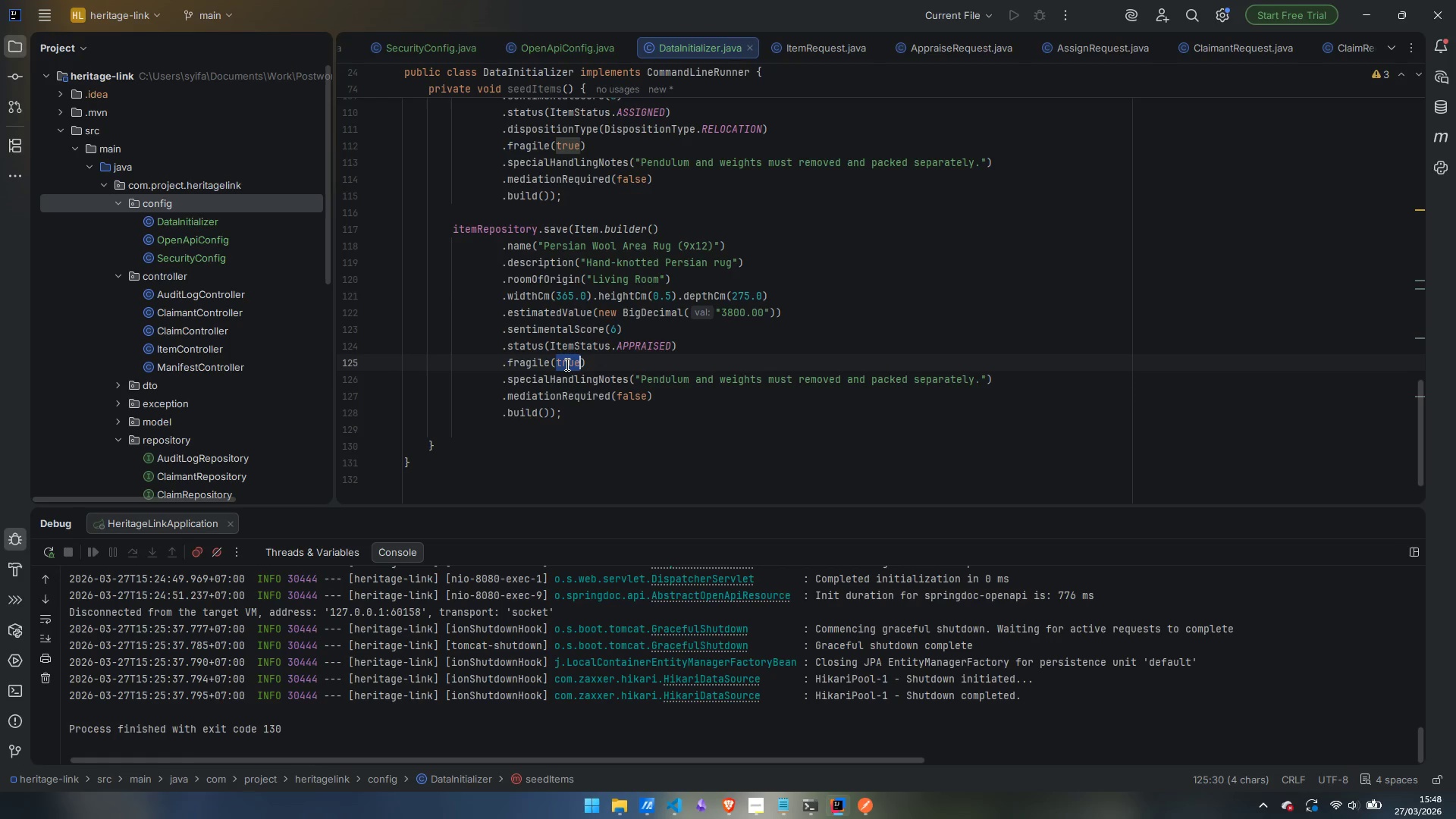 
type(false)
 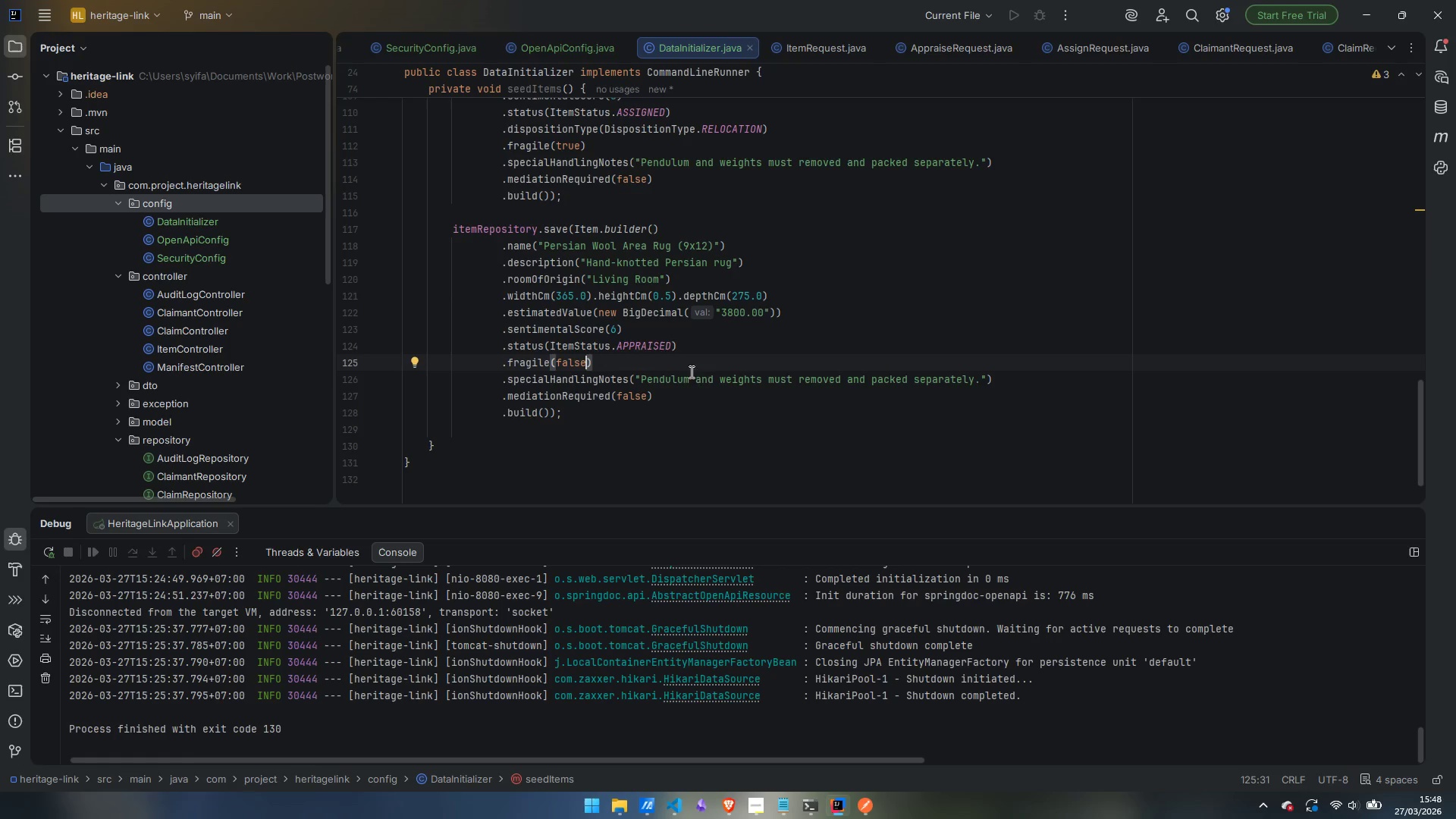 
left_click_drag(start_coordinate=[996, 378], to_coordinate=[1000, 369])
 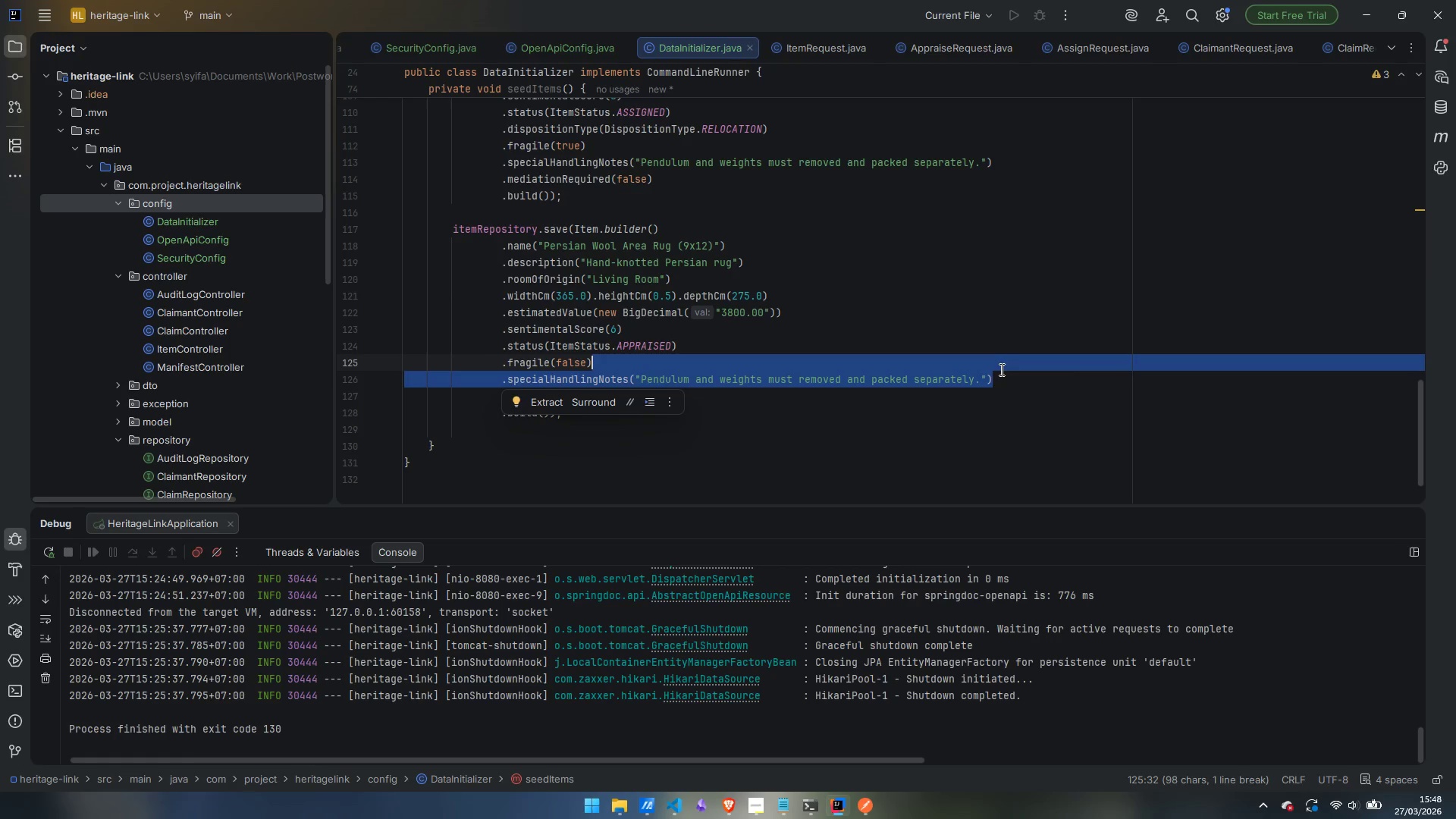 
key(Backspace)
 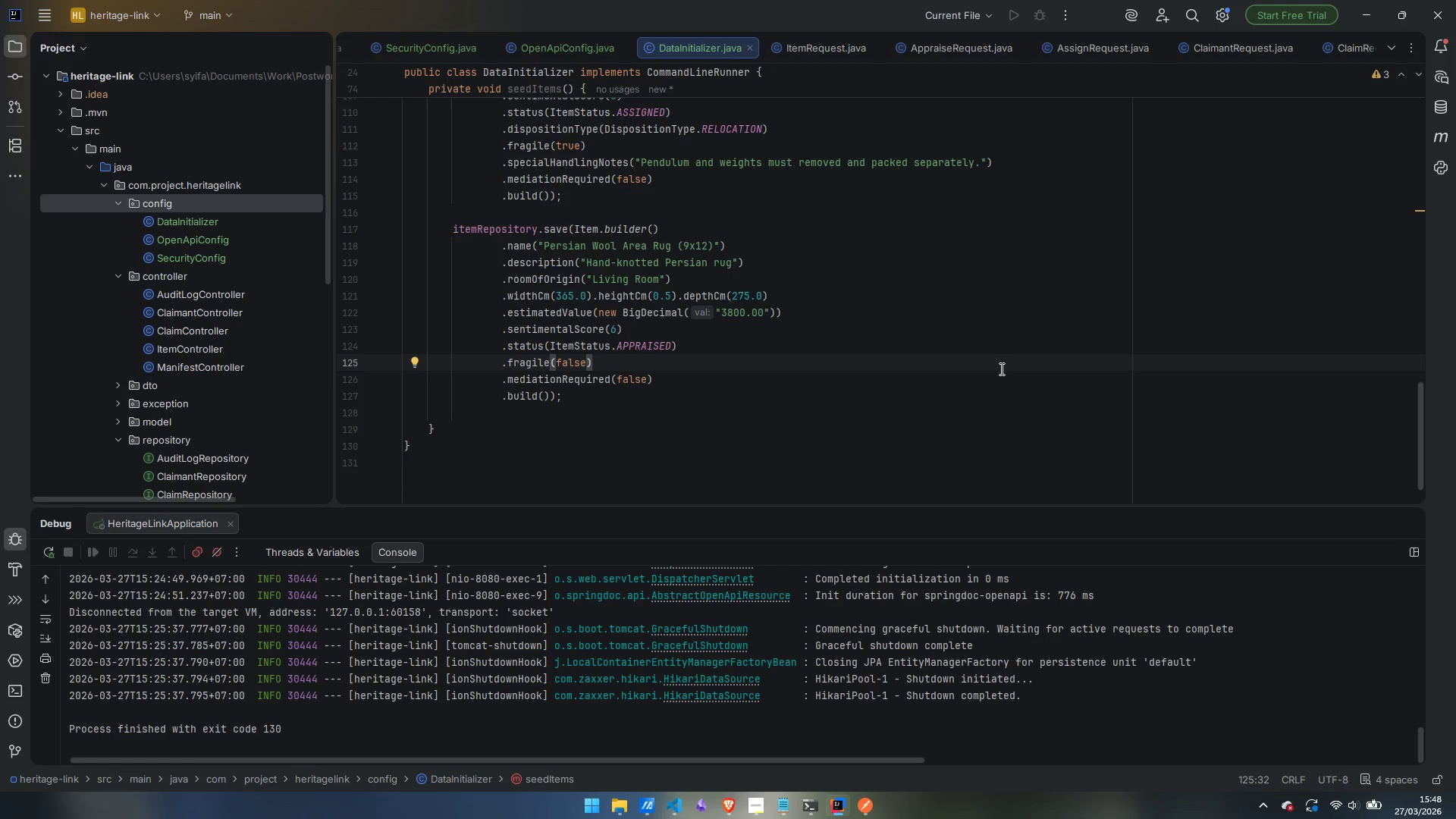 
wait(11.19)
 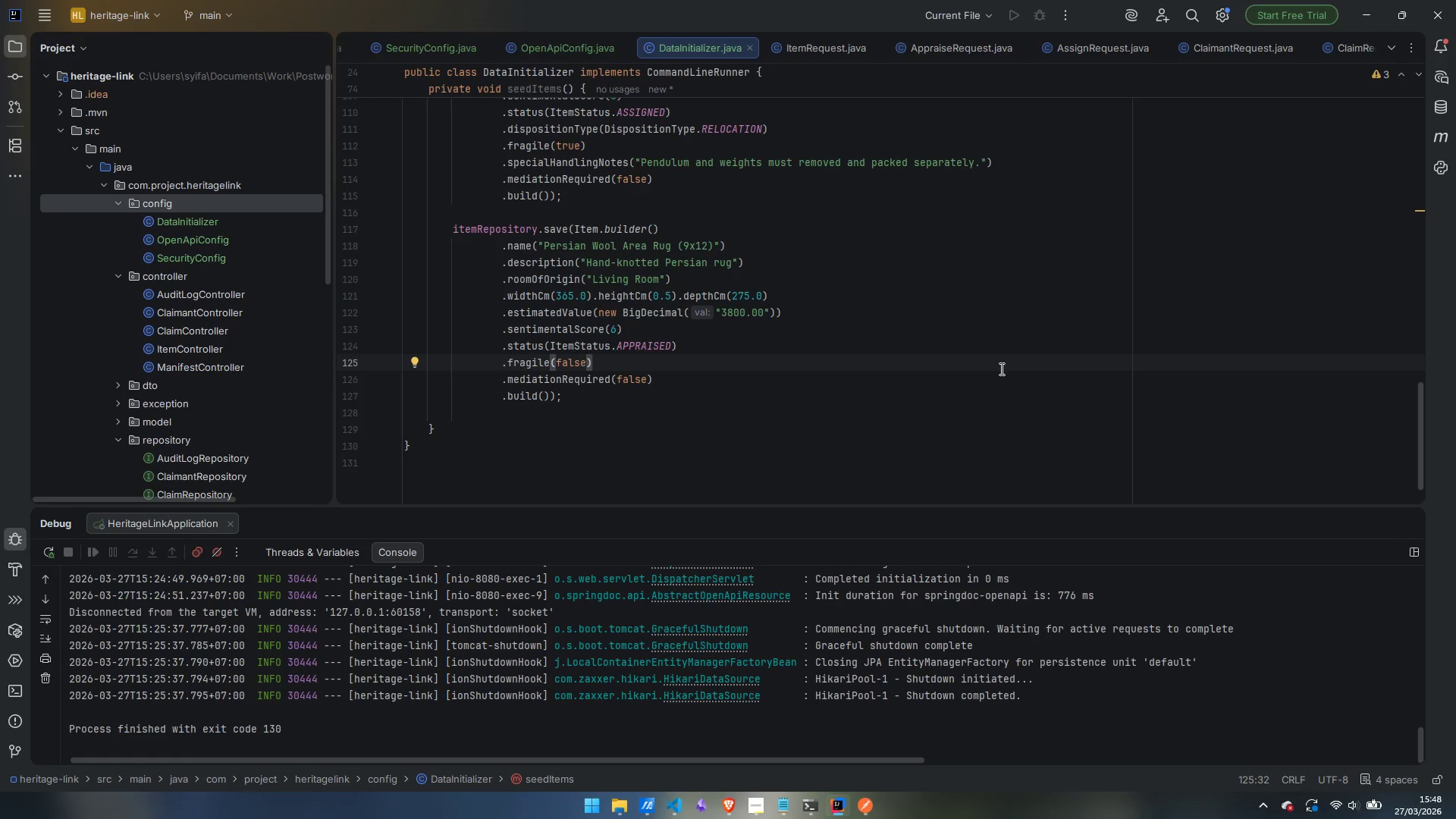 
left_click([619, 394])
 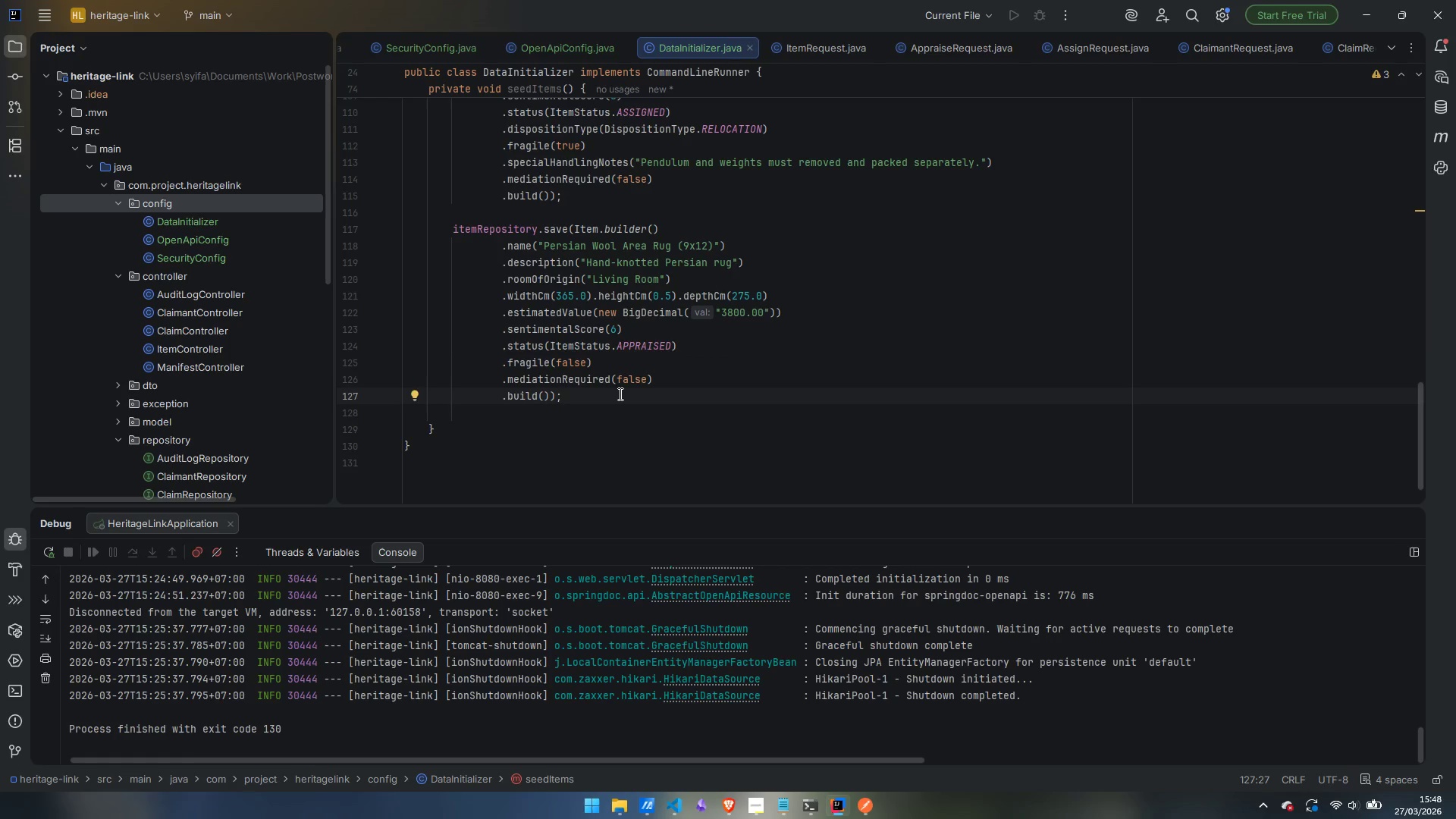 
key(Enter)
 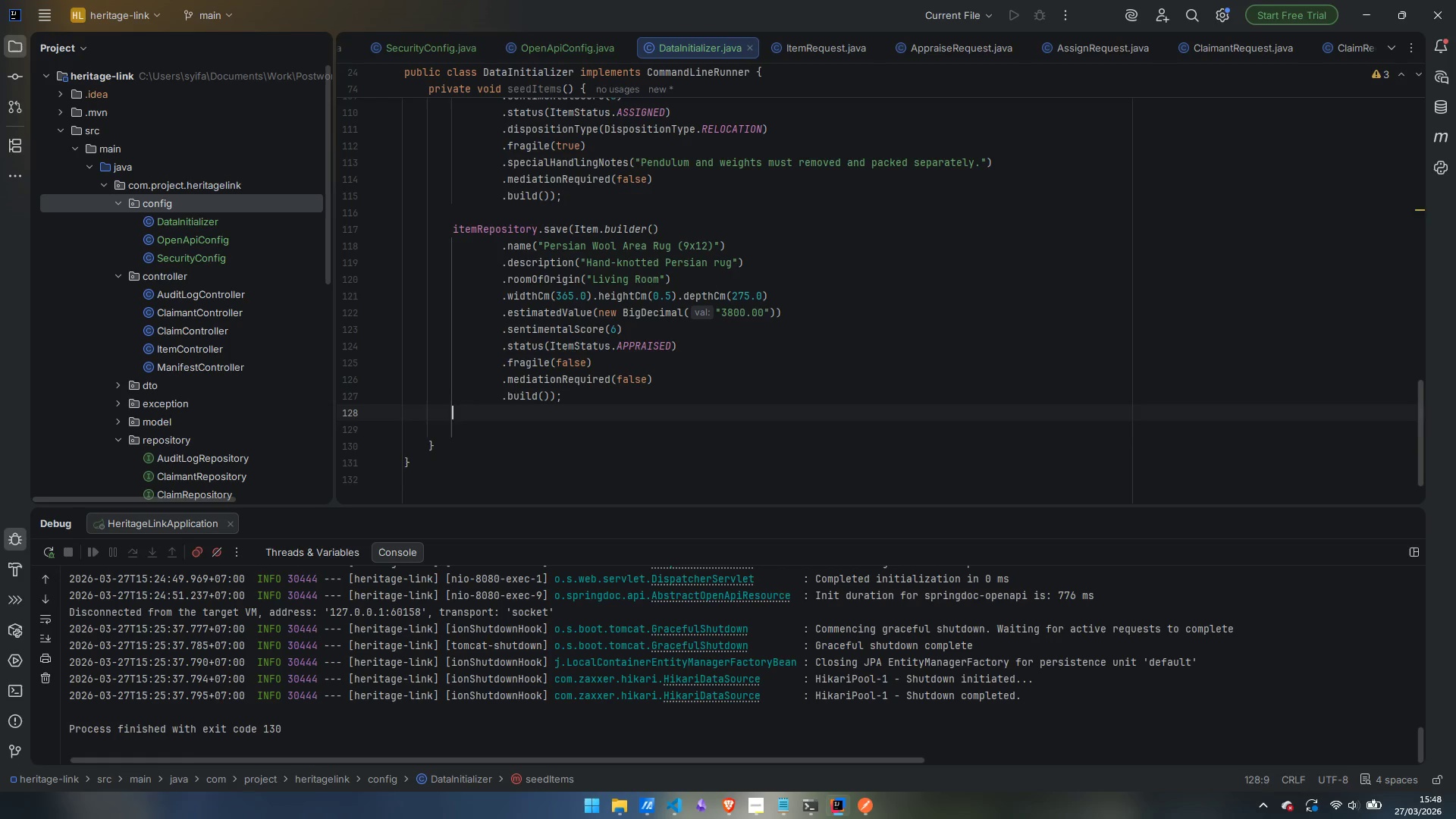 
key(Enter)
 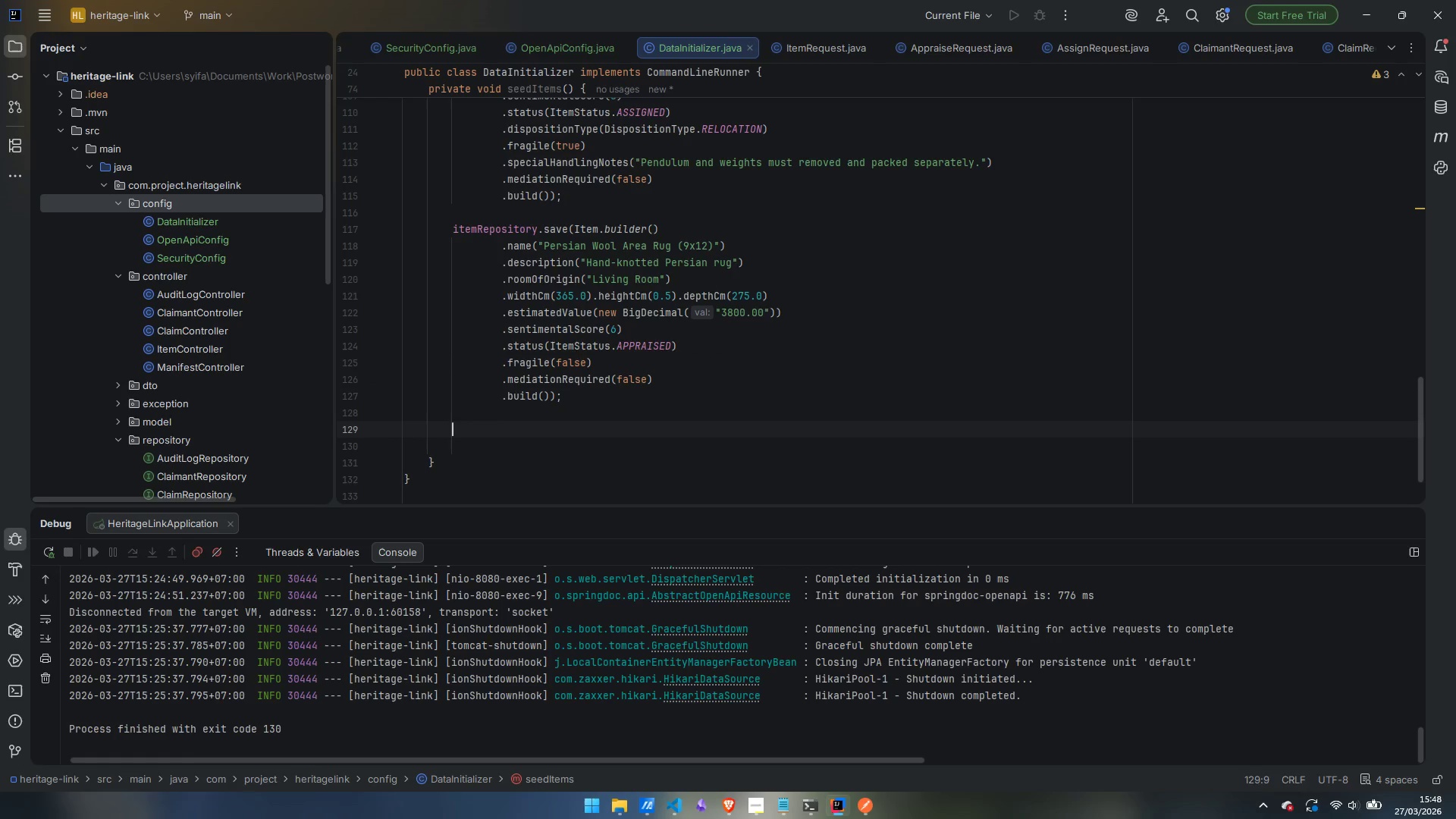 
key(Control+V)
 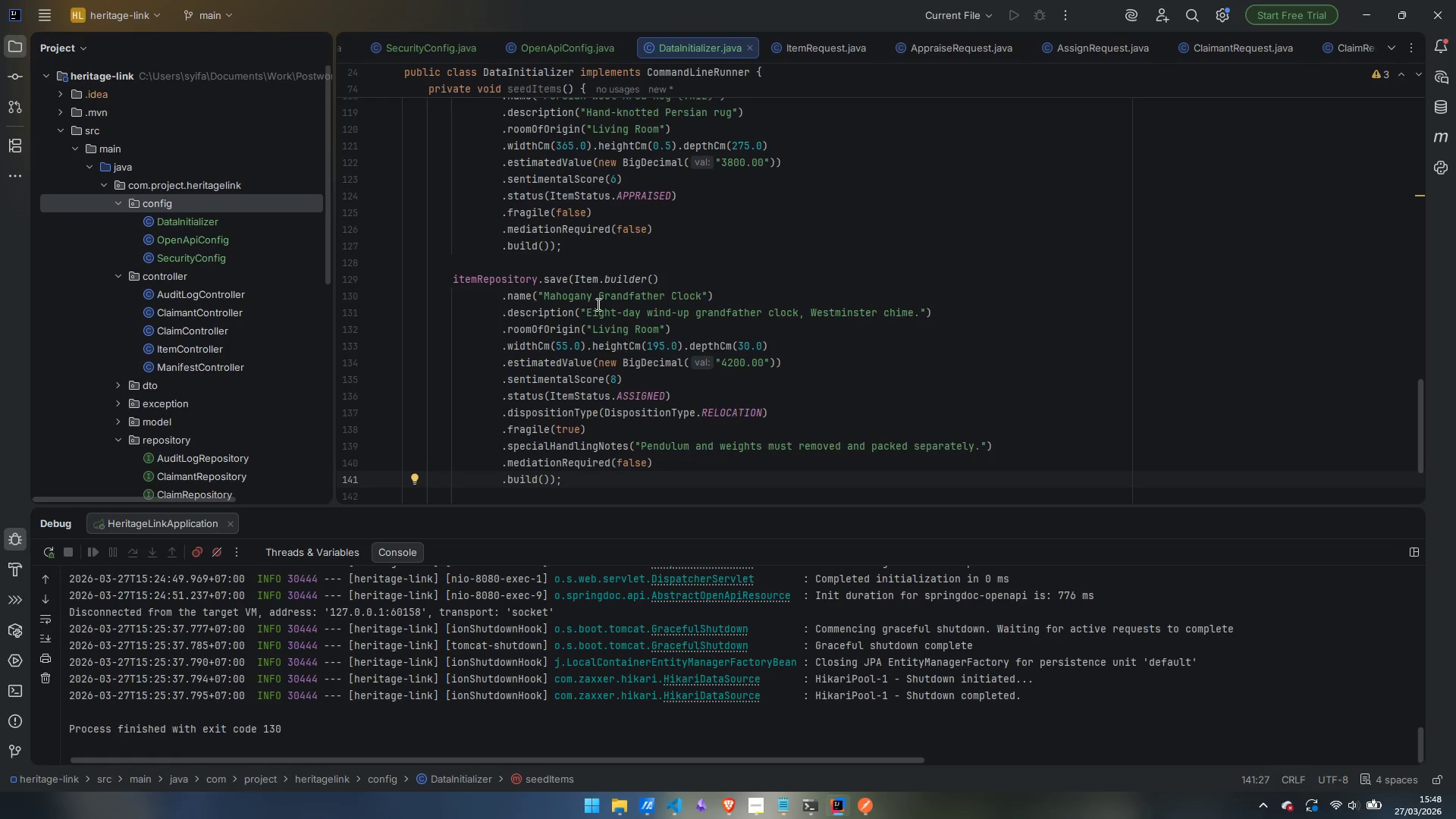 
left_click_drag(start_coordinate=[543, 293], to_coordinate=[702, 296])
 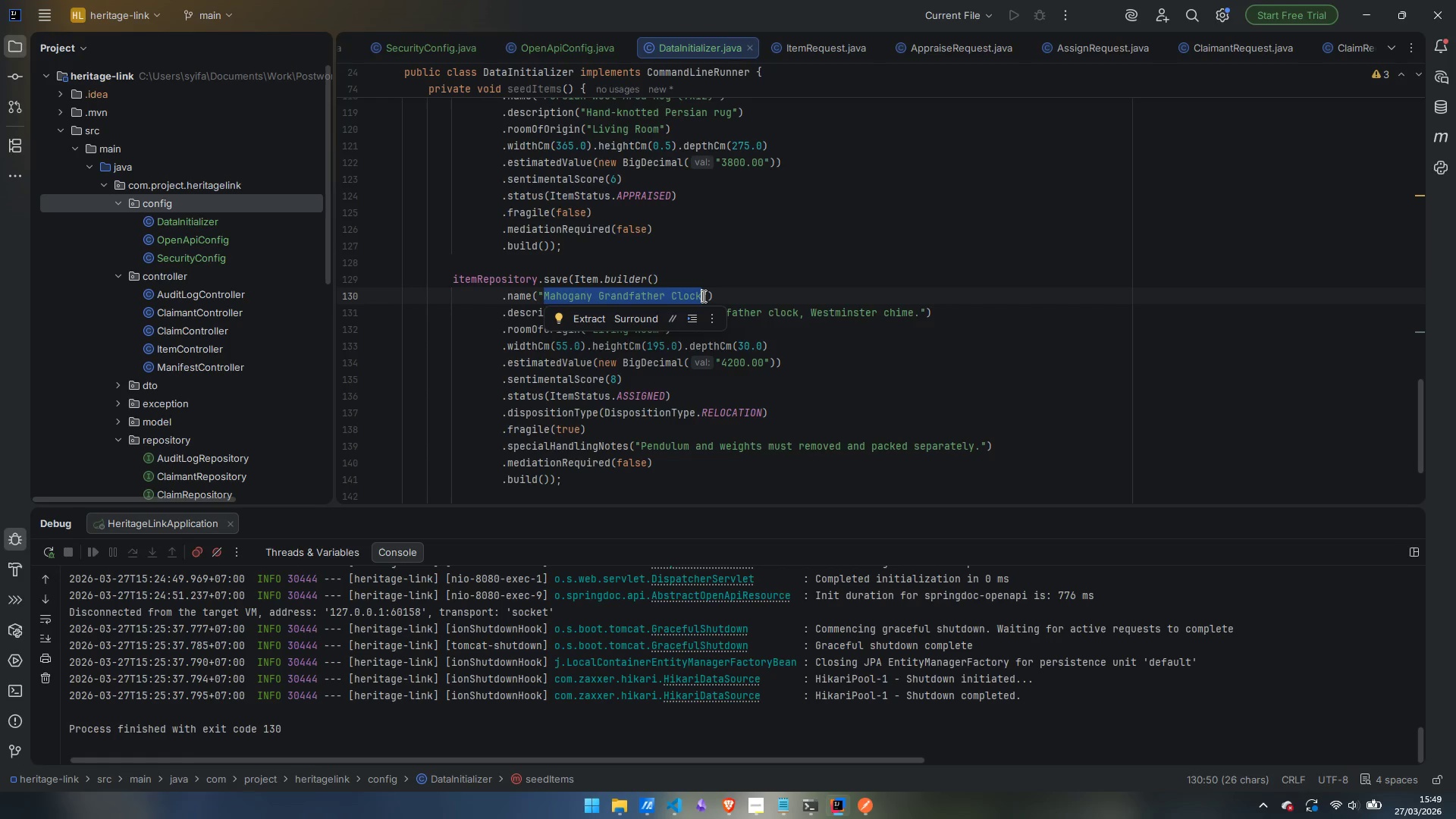 
type(Tiffany -Style )
 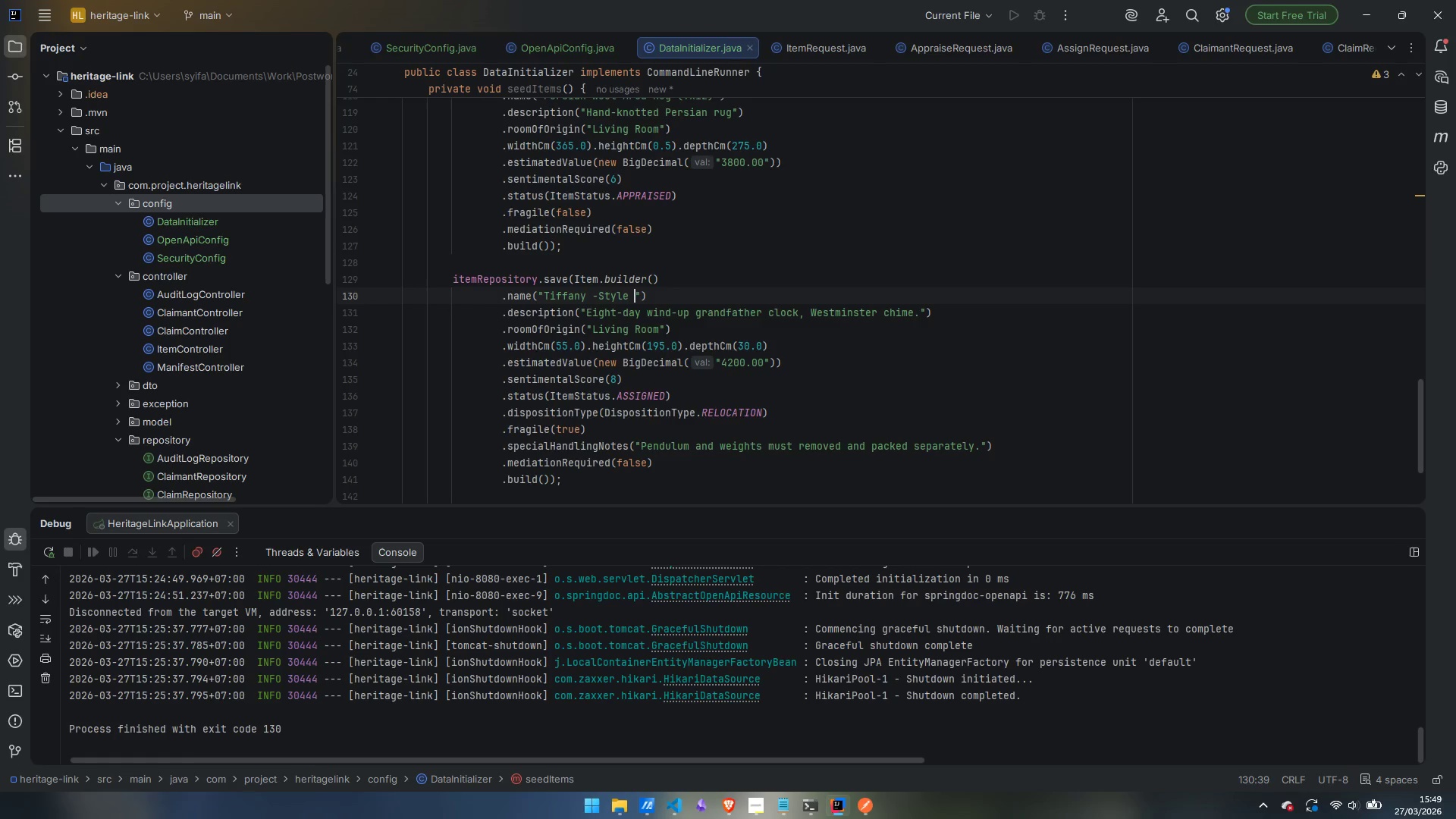 
key(Control+ArrowLeft)
 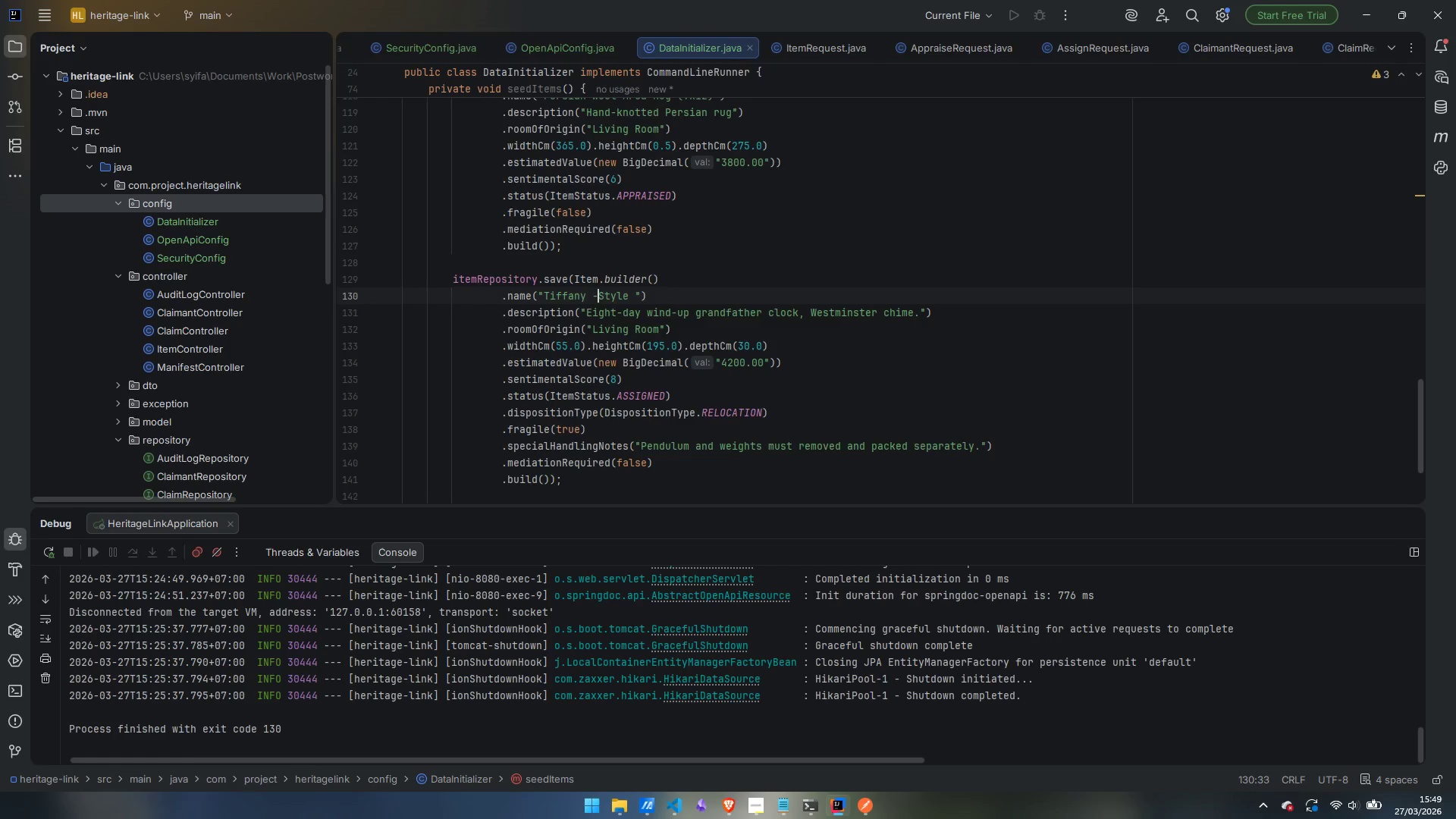 
key(Control+ArrowLeft)
 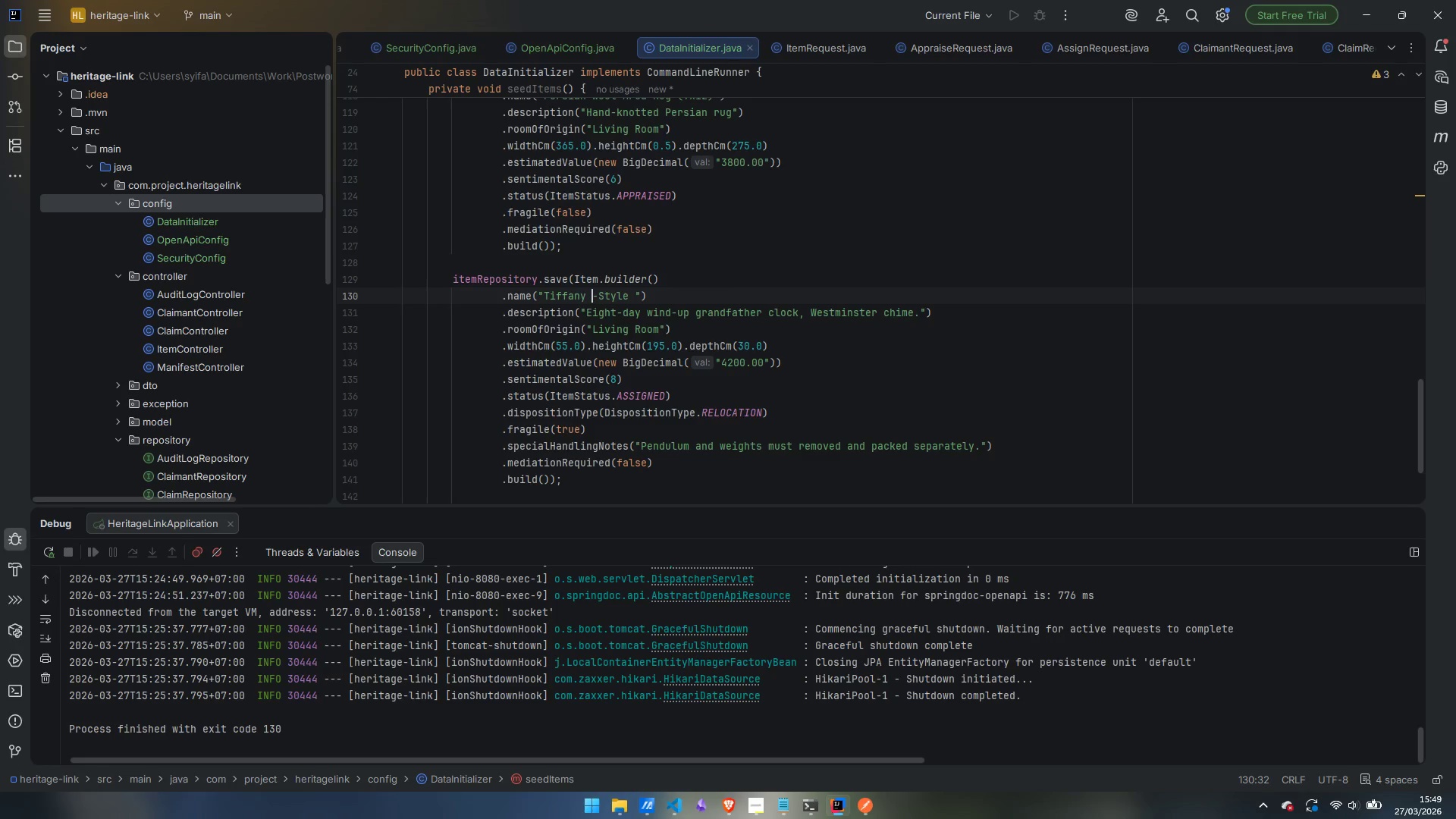 
key(Backspace)
 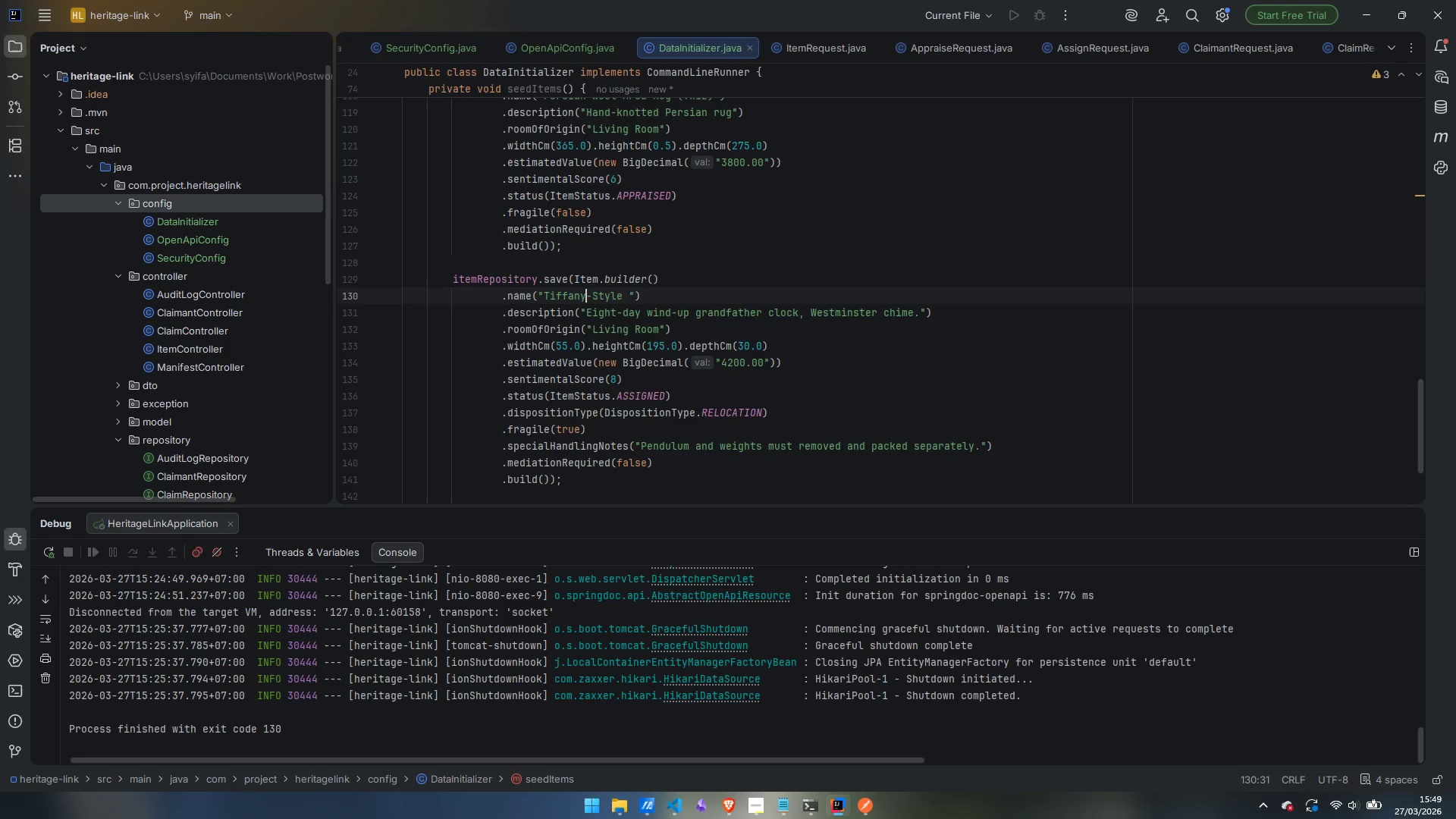 
key(Control+ArrowRight)
 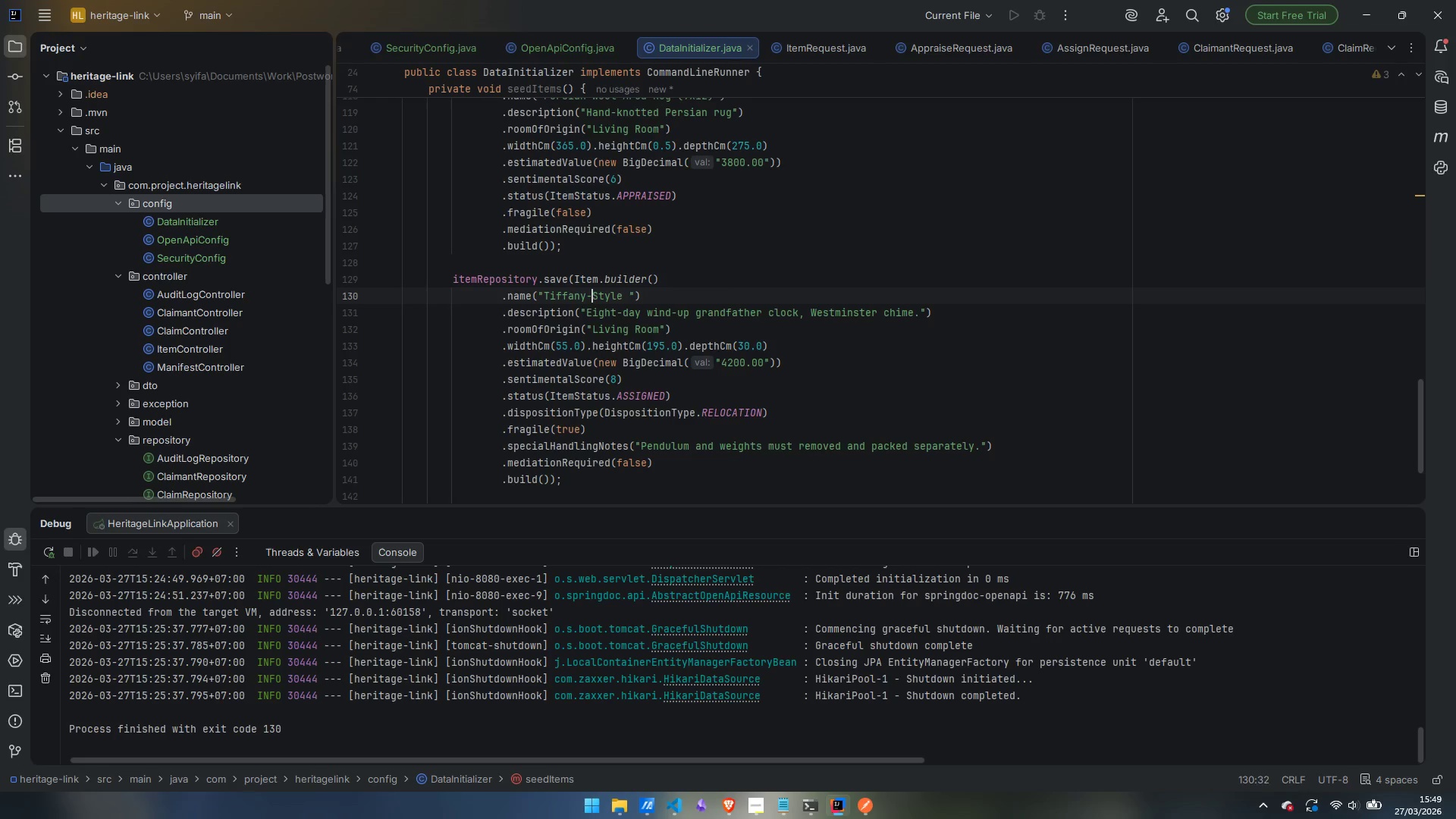 
key(Control+ArrowRight)
 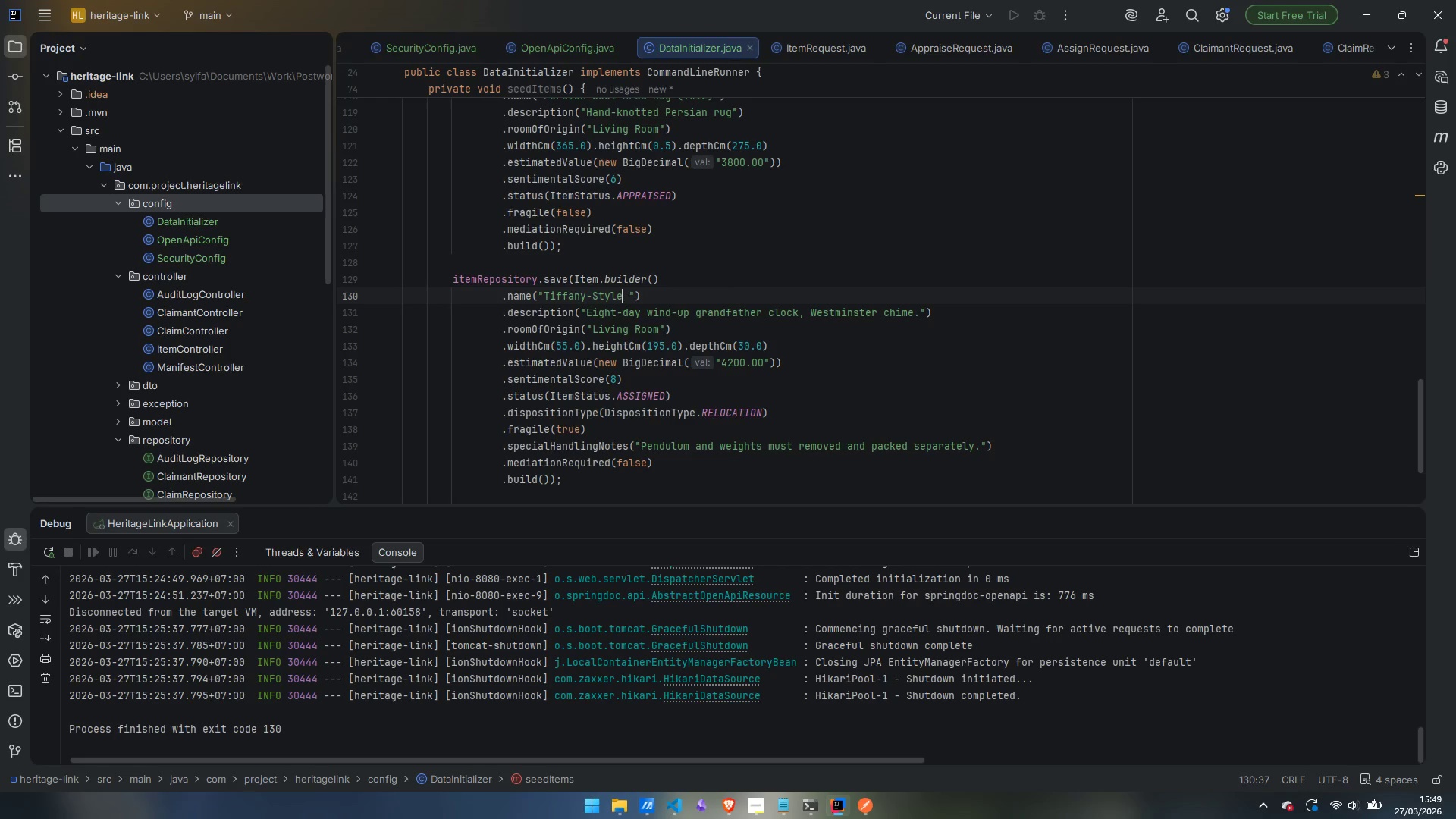 
key(ArrowRight)
 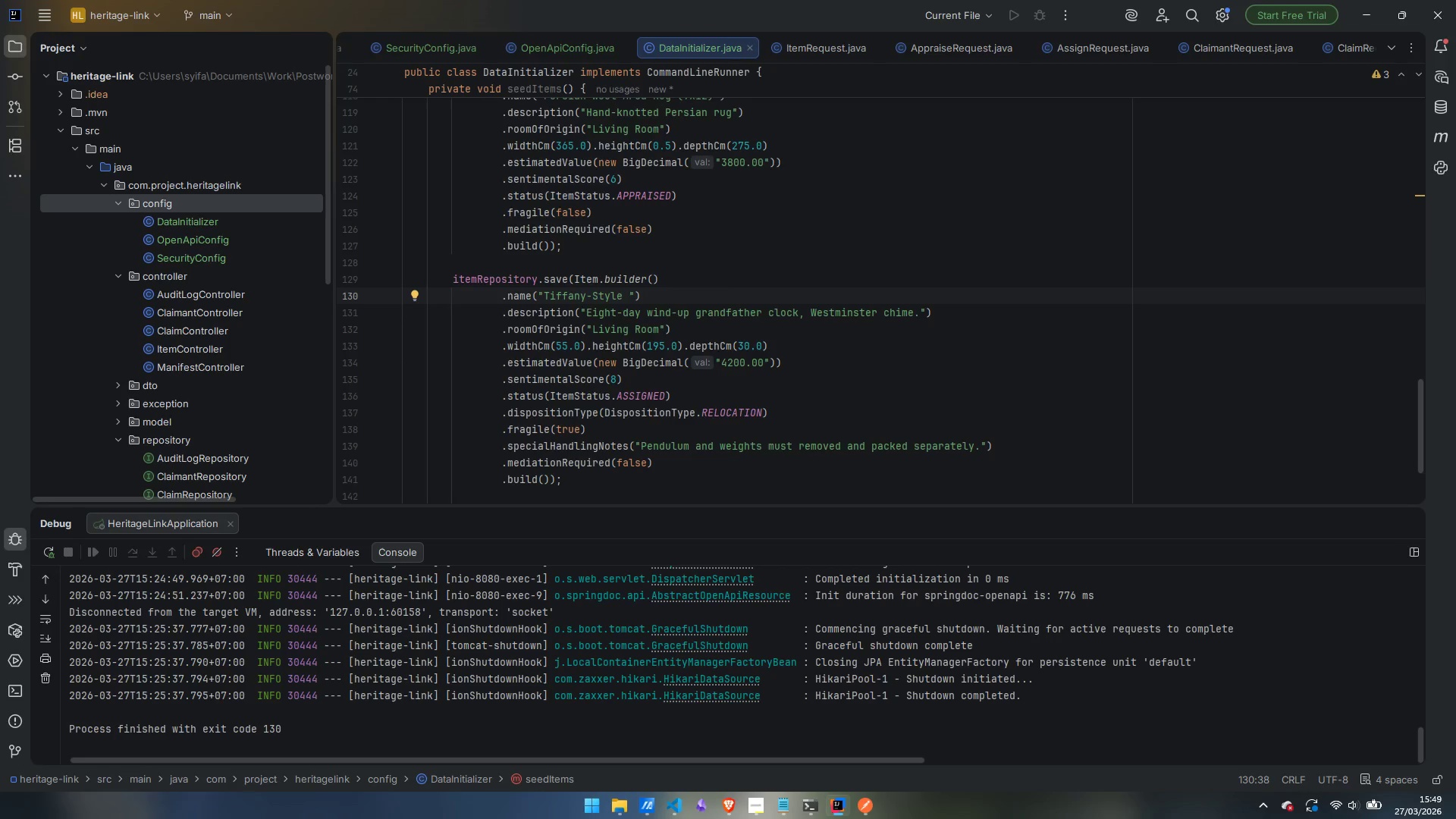 
type(Table Lamp)
 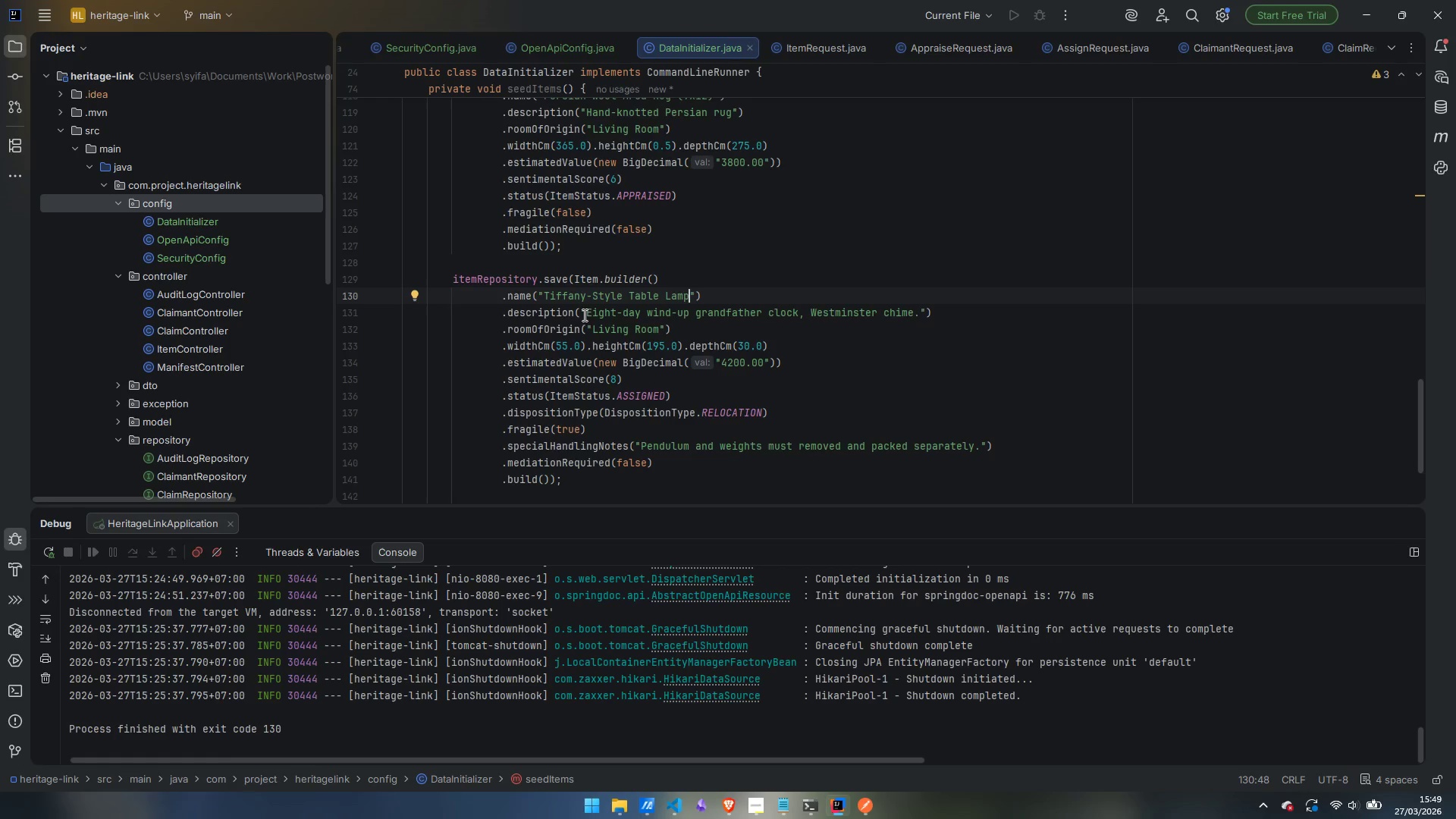 
left_click_drag(start_coordinate=[584, 313], to_coordinate=[919, 309])
 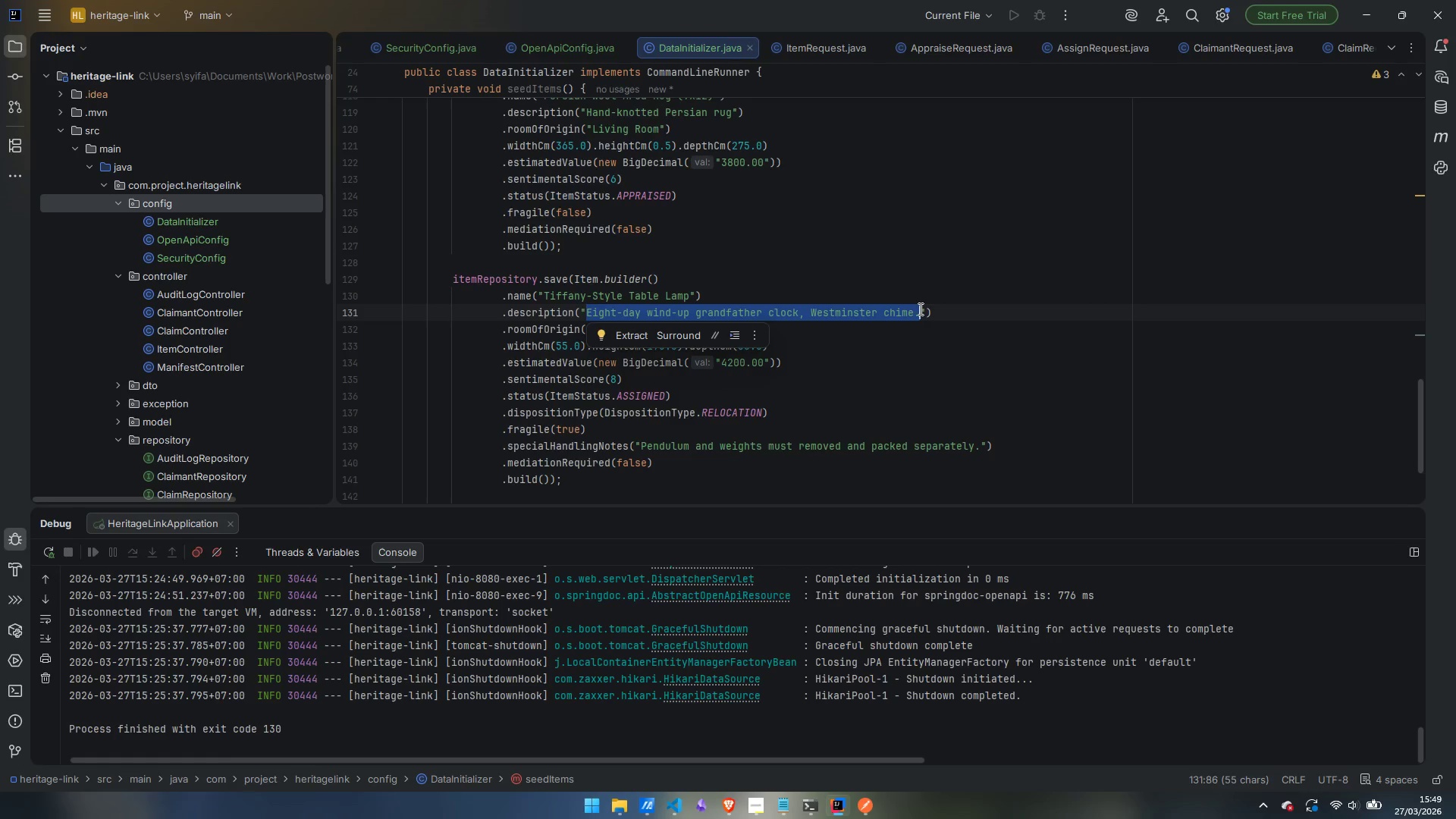 
type(Stained-glass shade with dragonfly motif)
 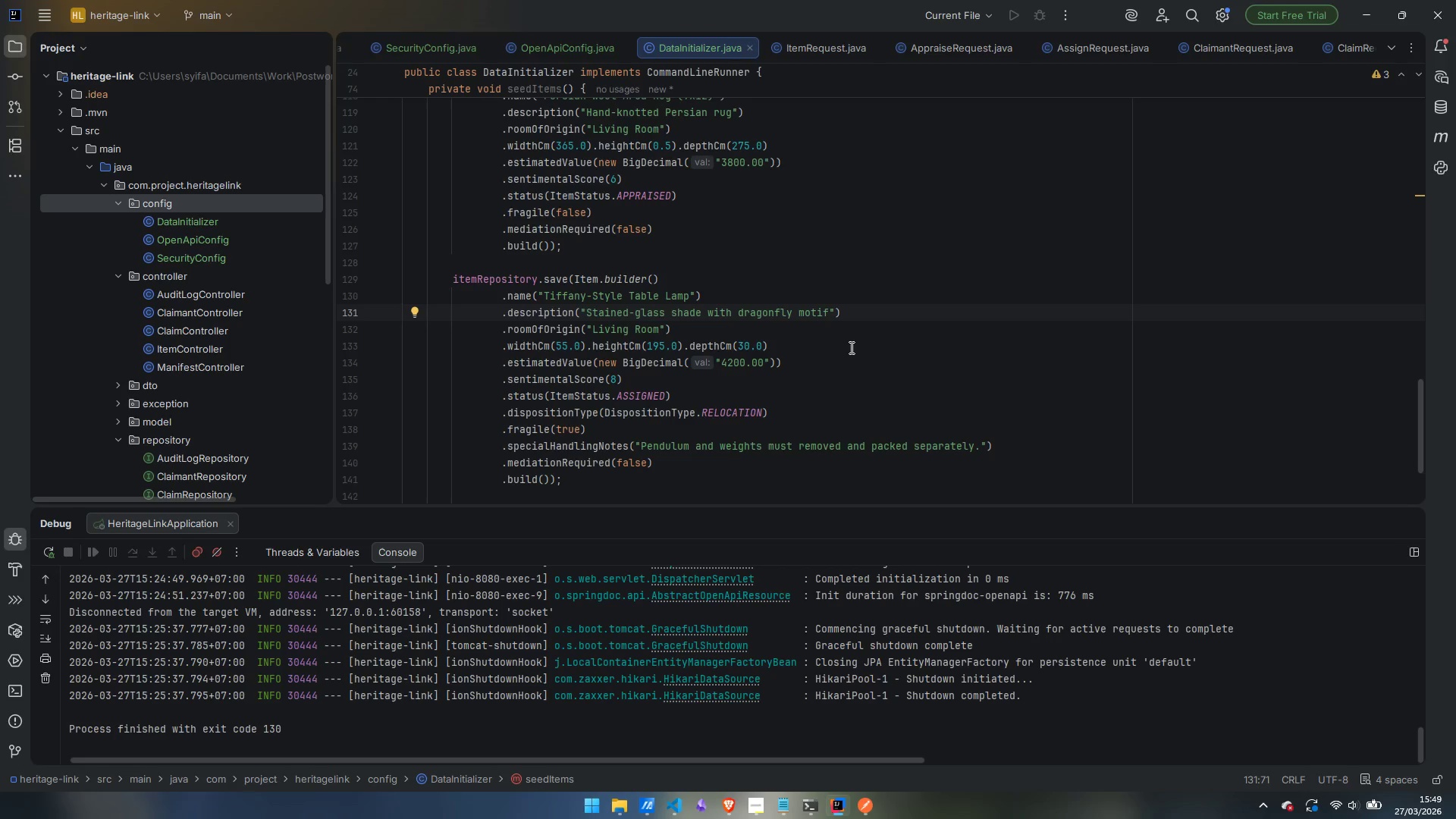 
mouse_move([700, 356])
 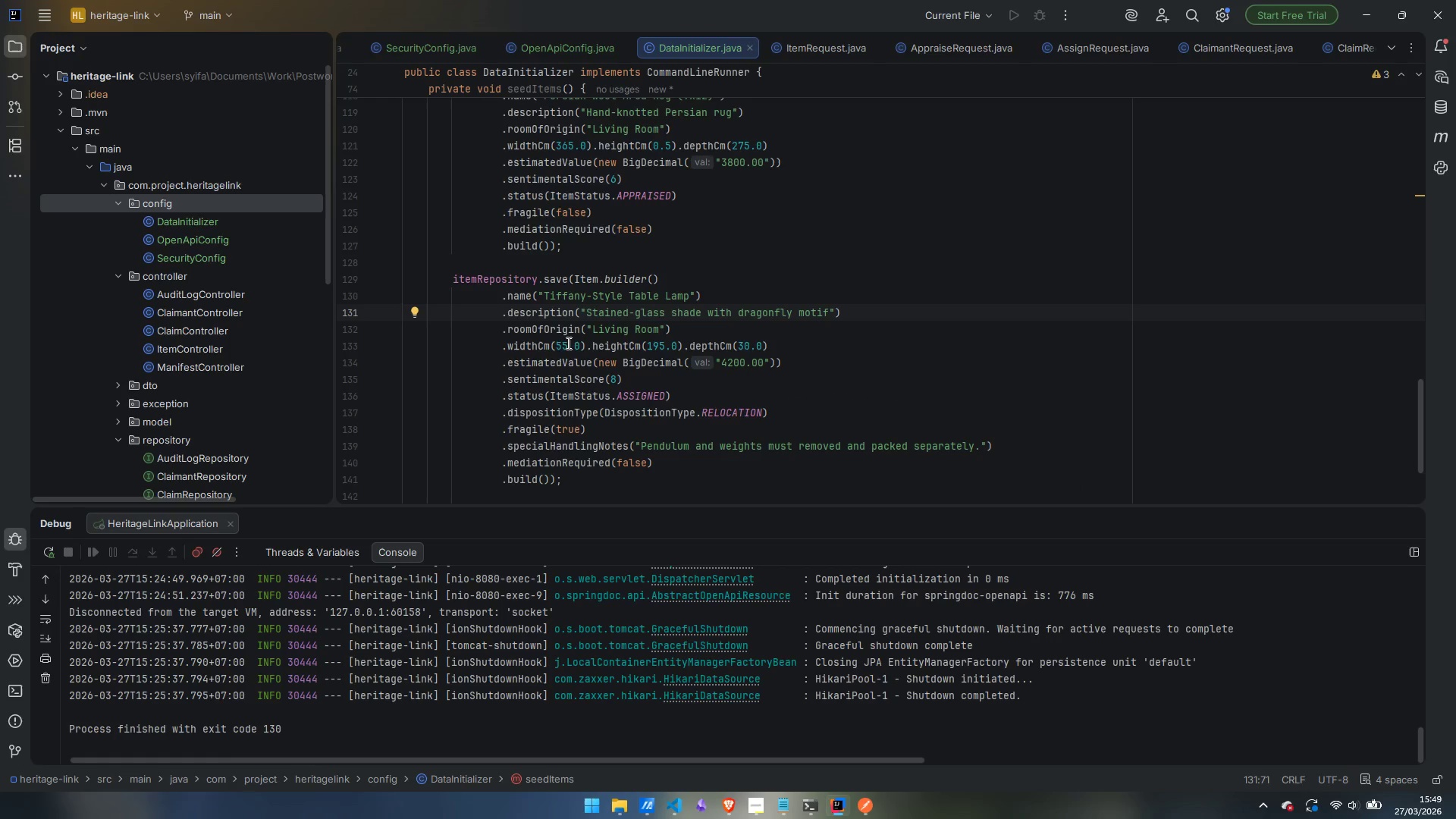 
left_click([560, 343])
 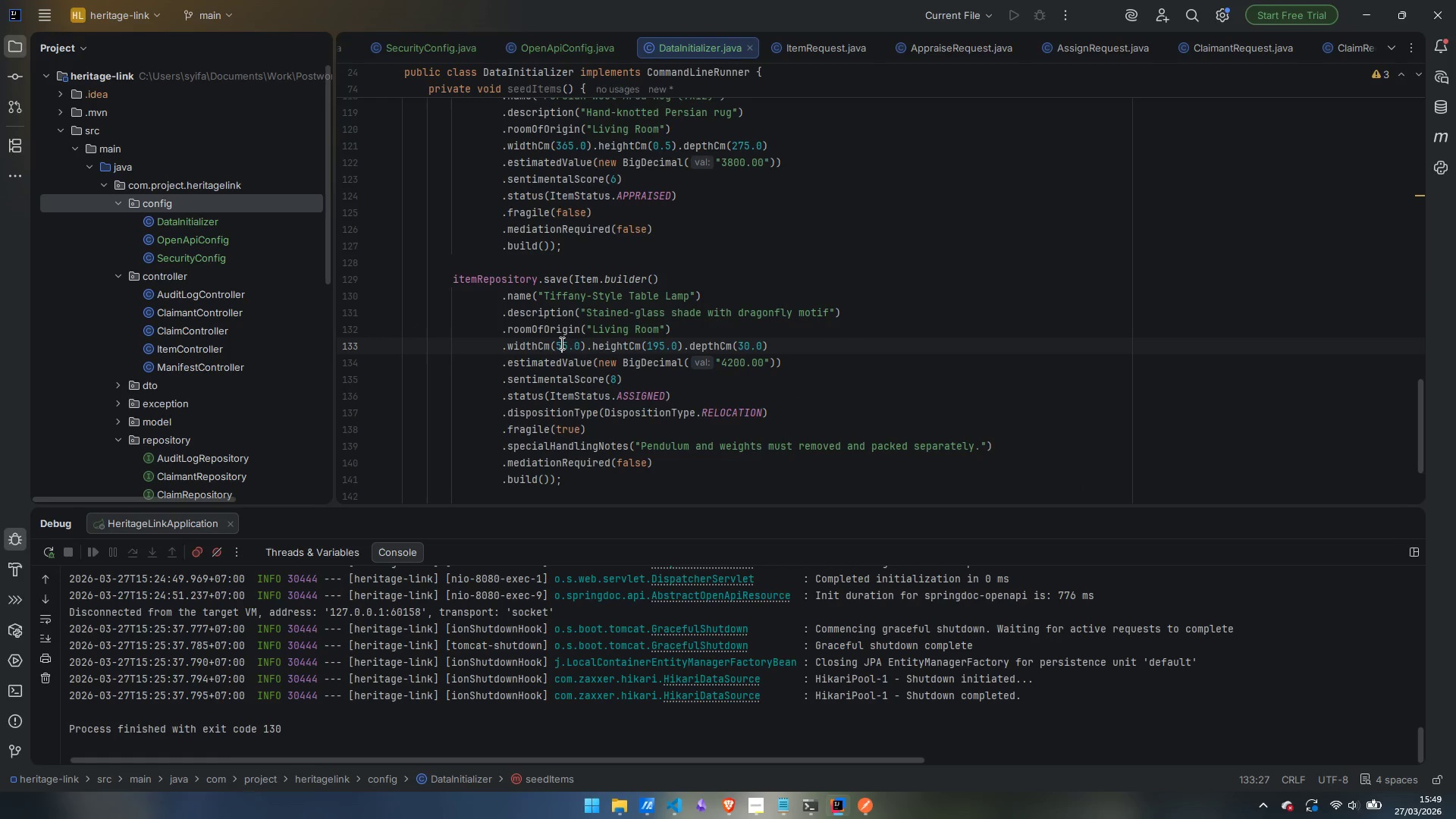 
key(Backspace)
 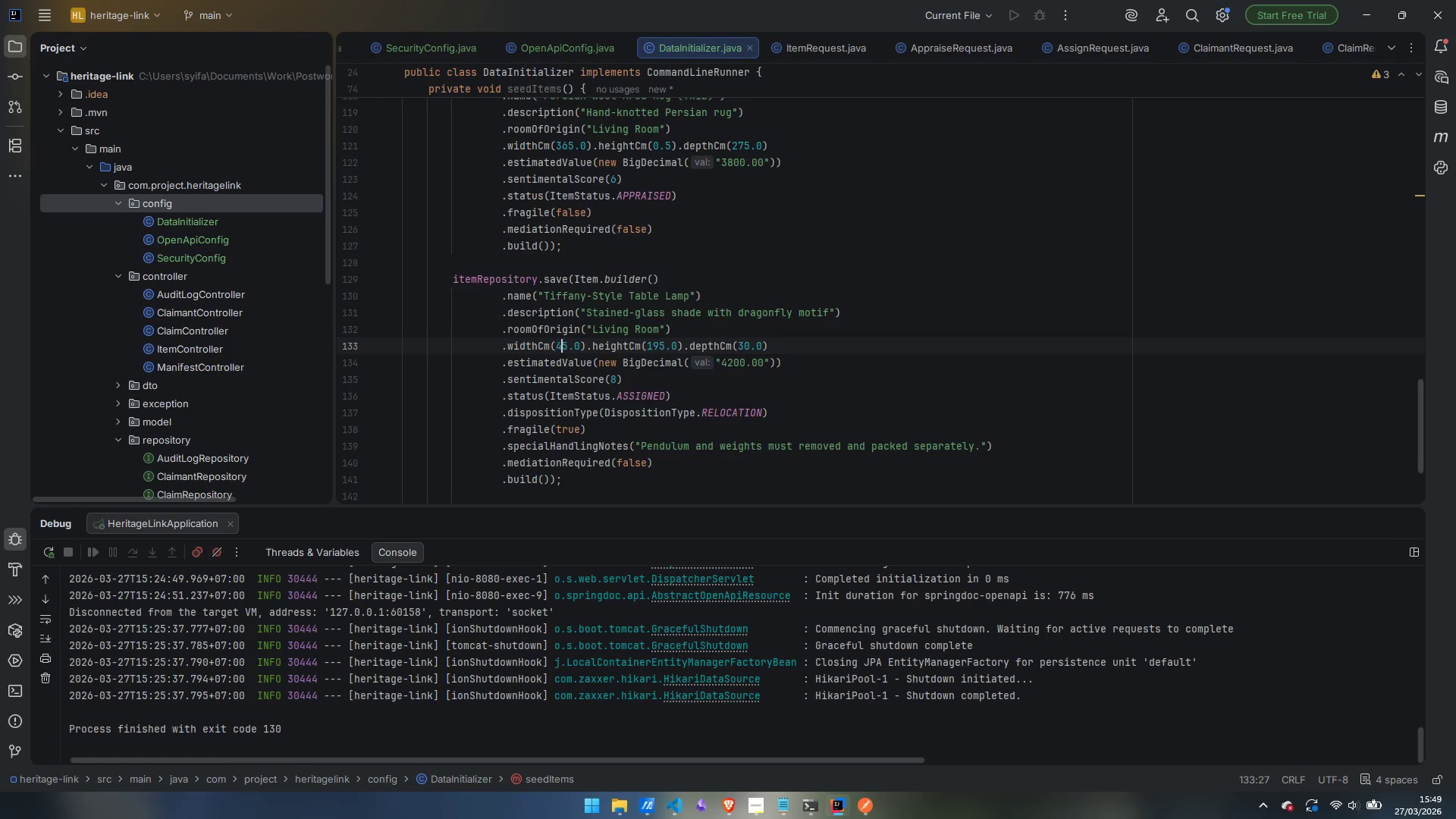 
key(4)
 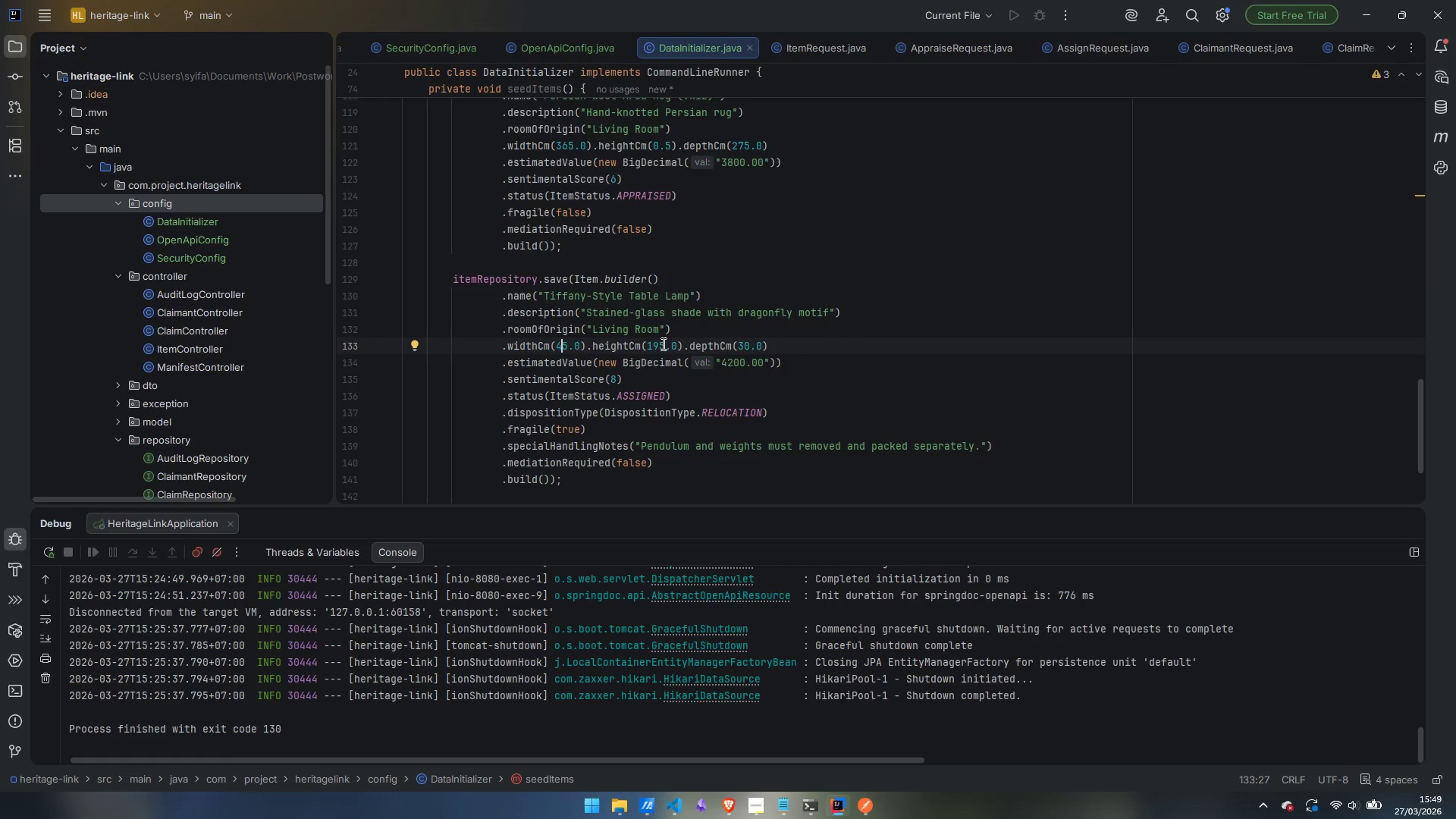 
left_click_drag(start_coordinate=[665, 344], to_coordinate=[647, 344])
 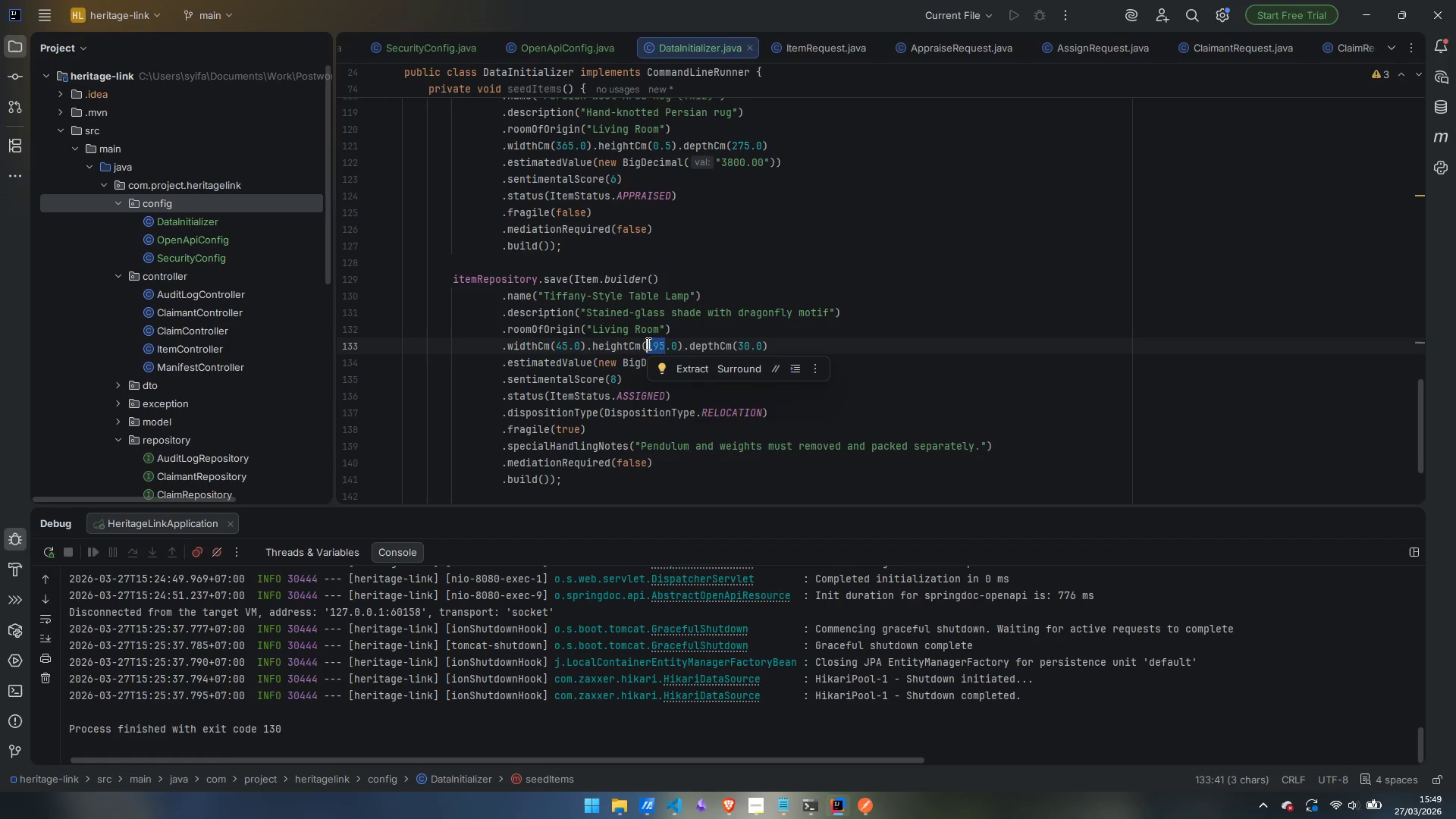 
key(6)
 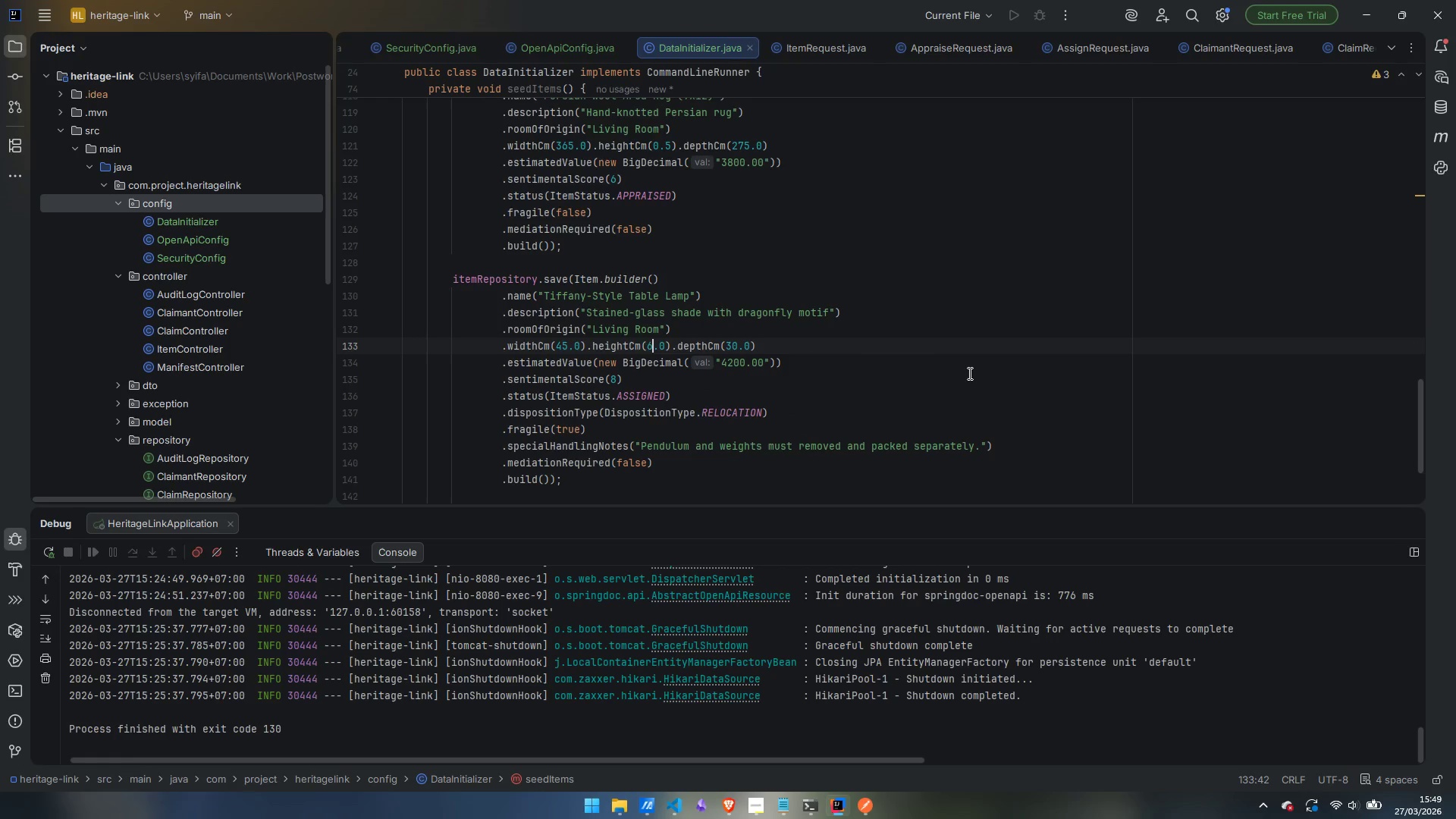 
key(5)
 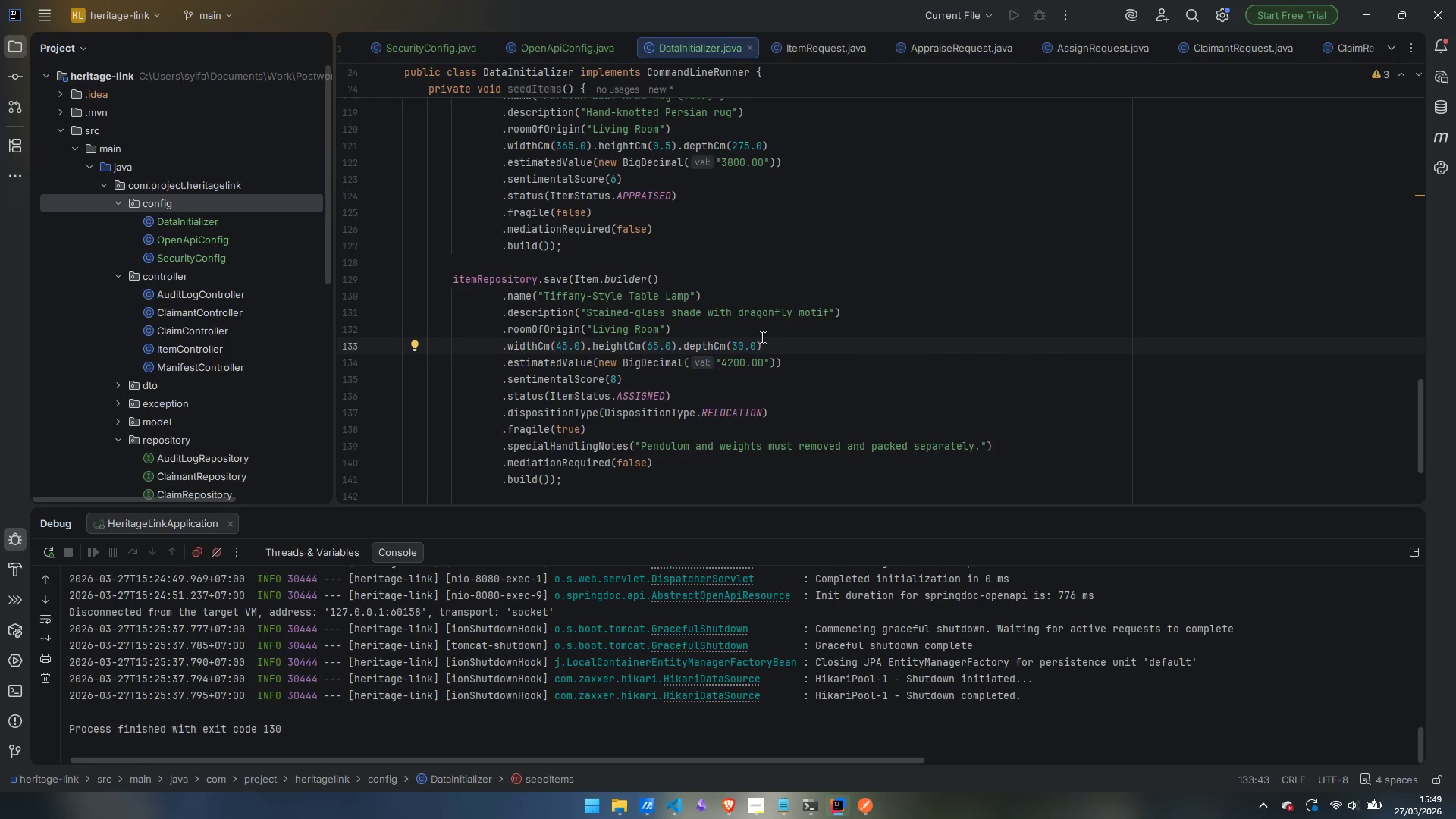 
left_click_drag(start_coordinate=[745, 343], to_coordinate=[732, 343])
 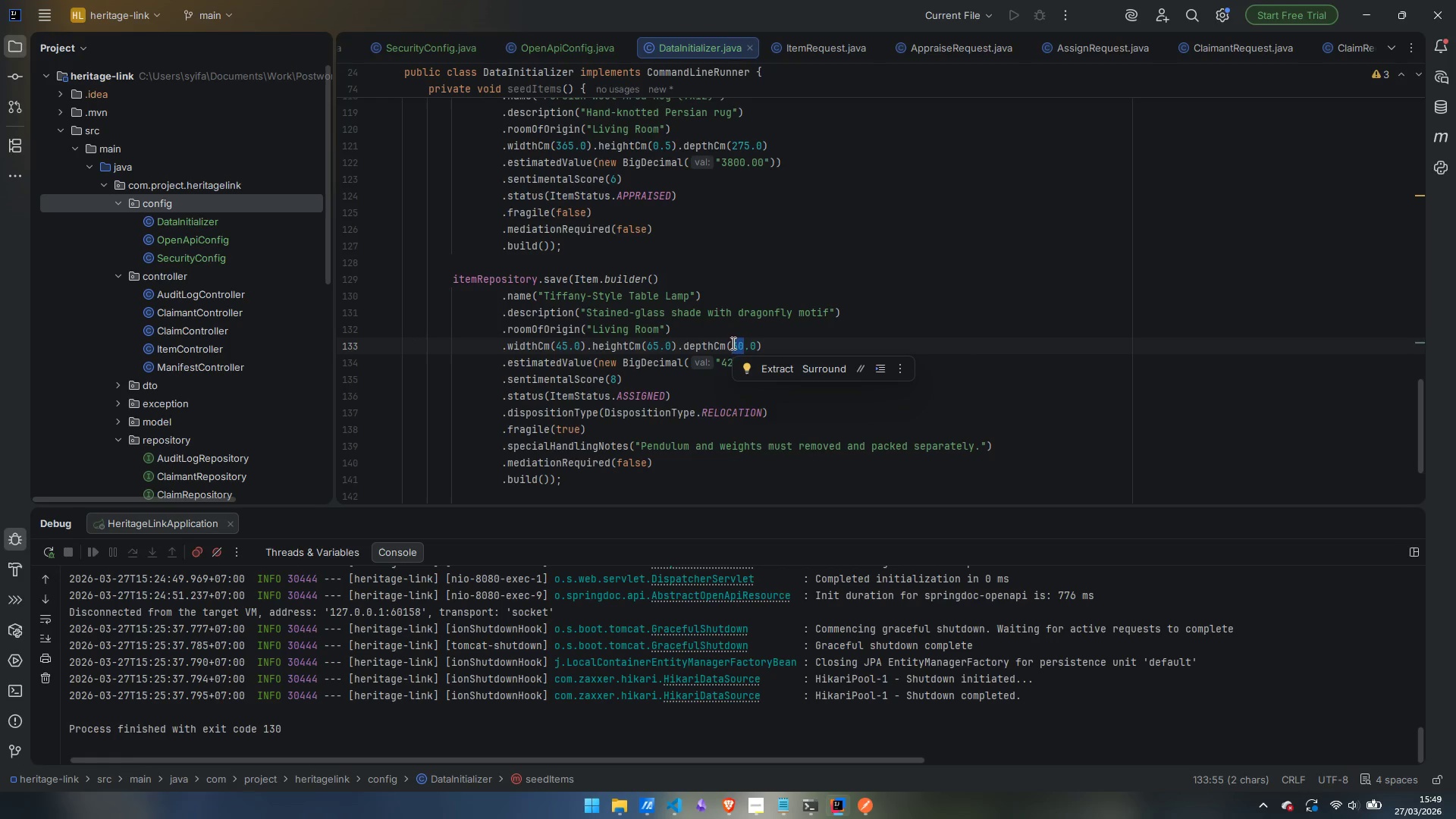 
type(45)
 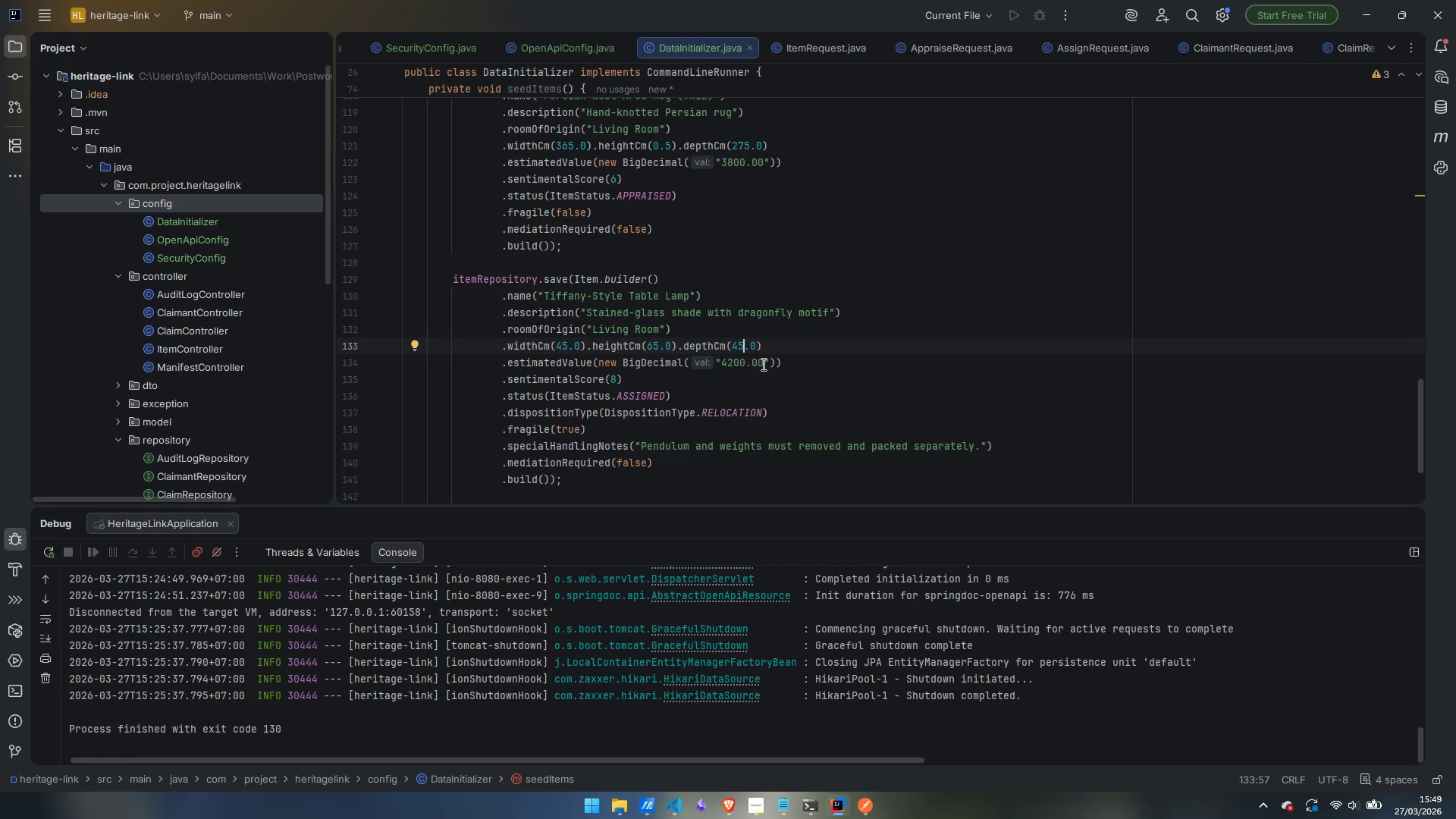 
wait(7.39)
 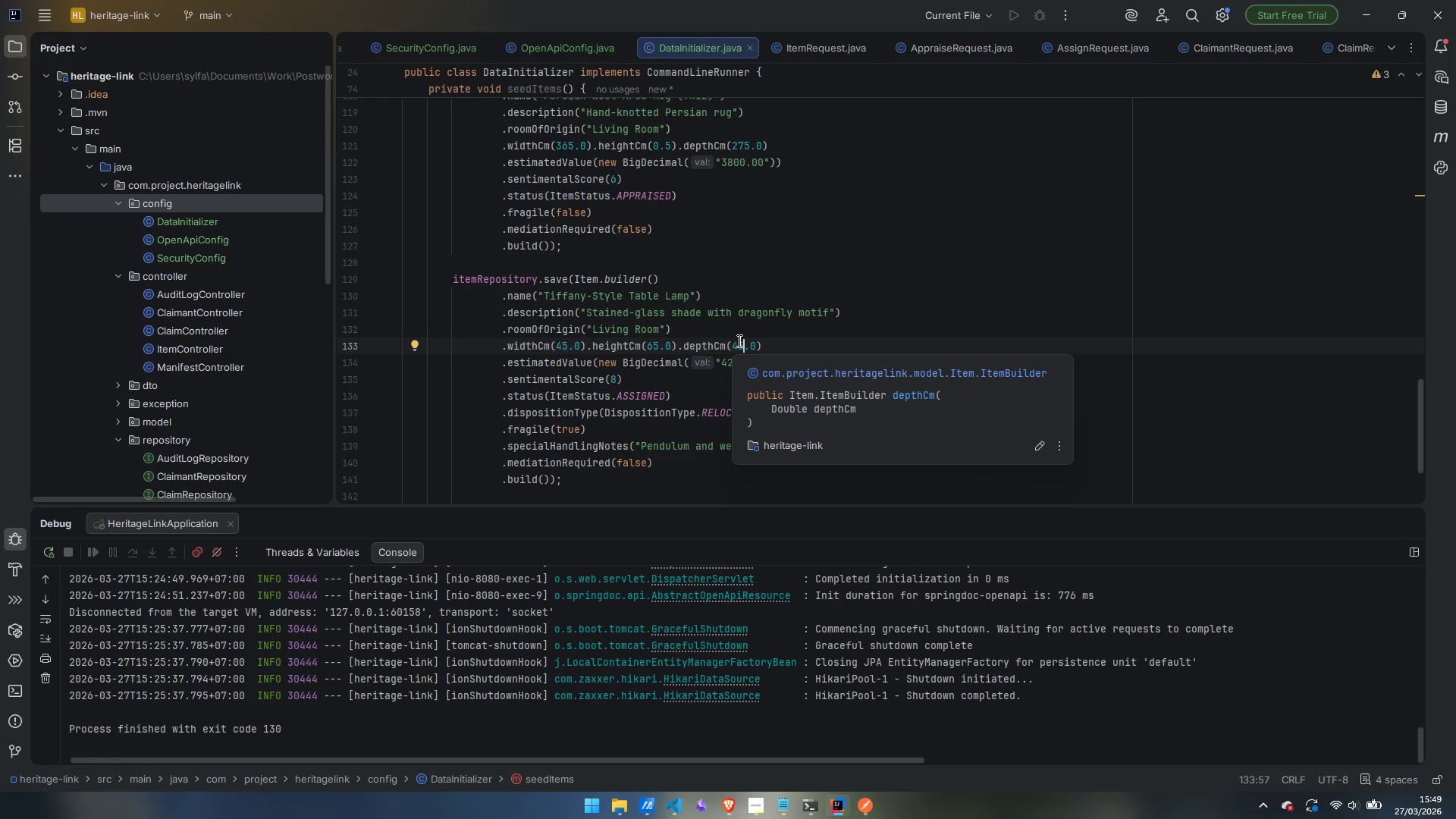 
double_click([729, 363])
 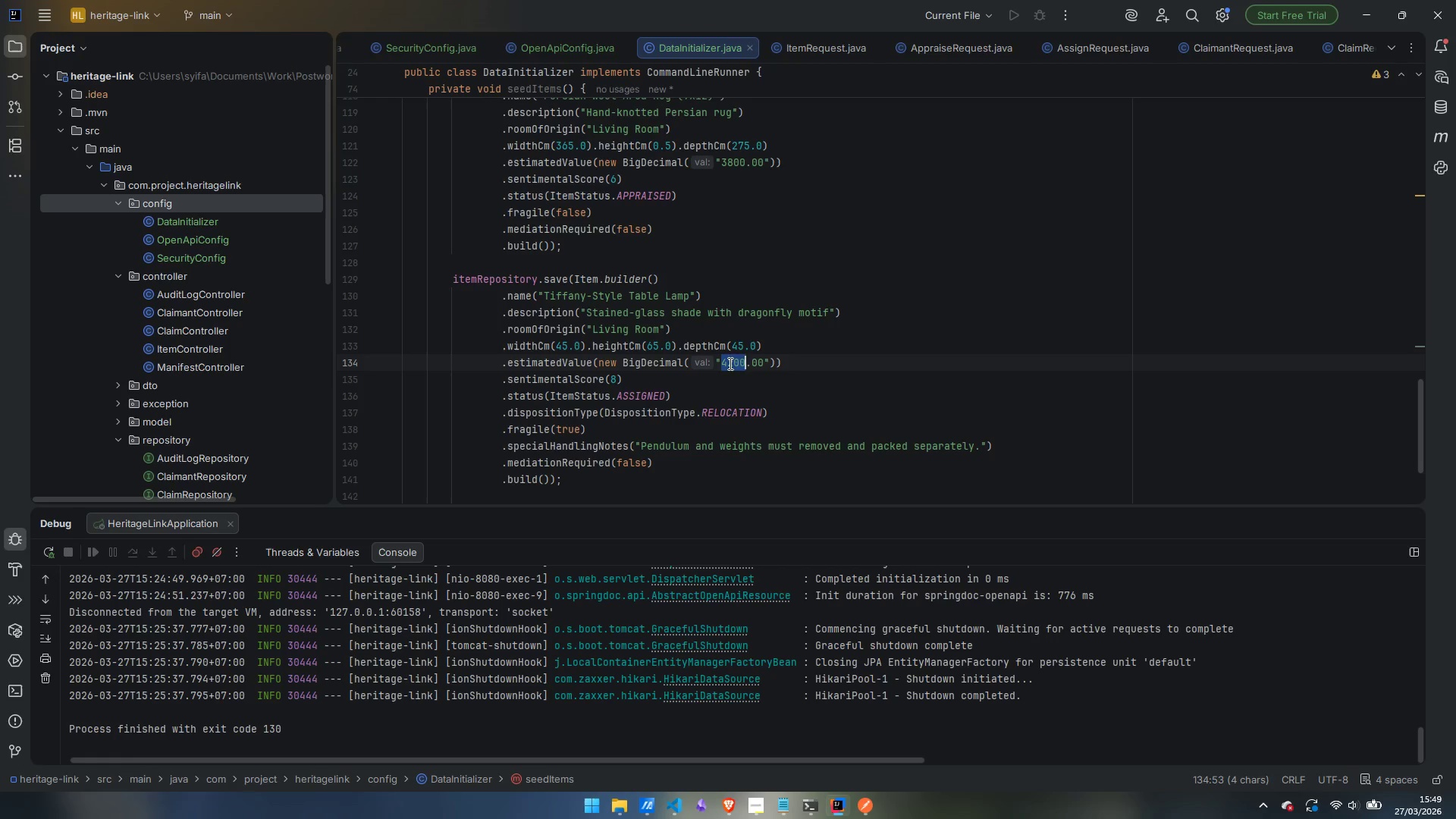 
type(12000)
 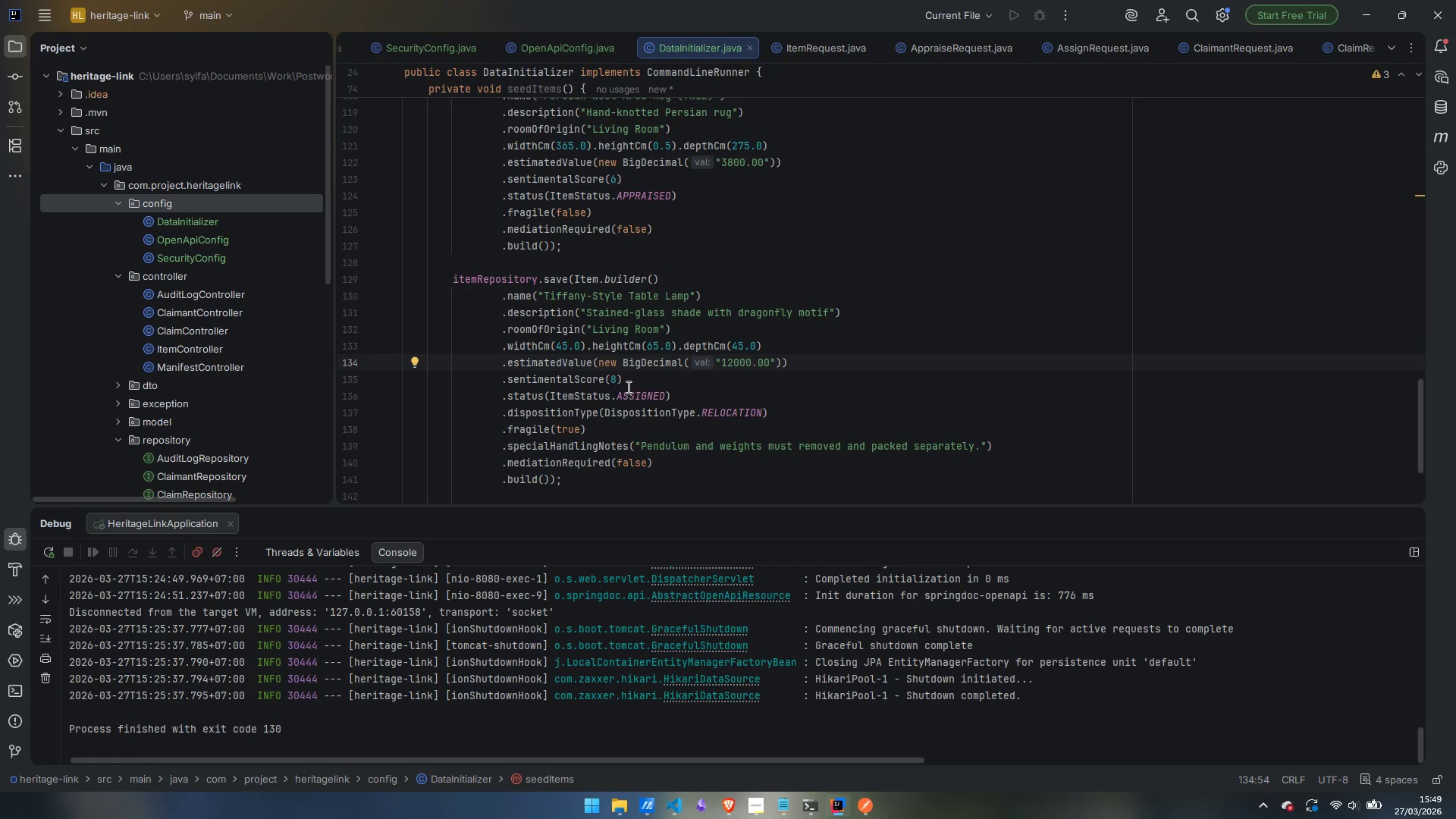 
left_click([613, 376])
 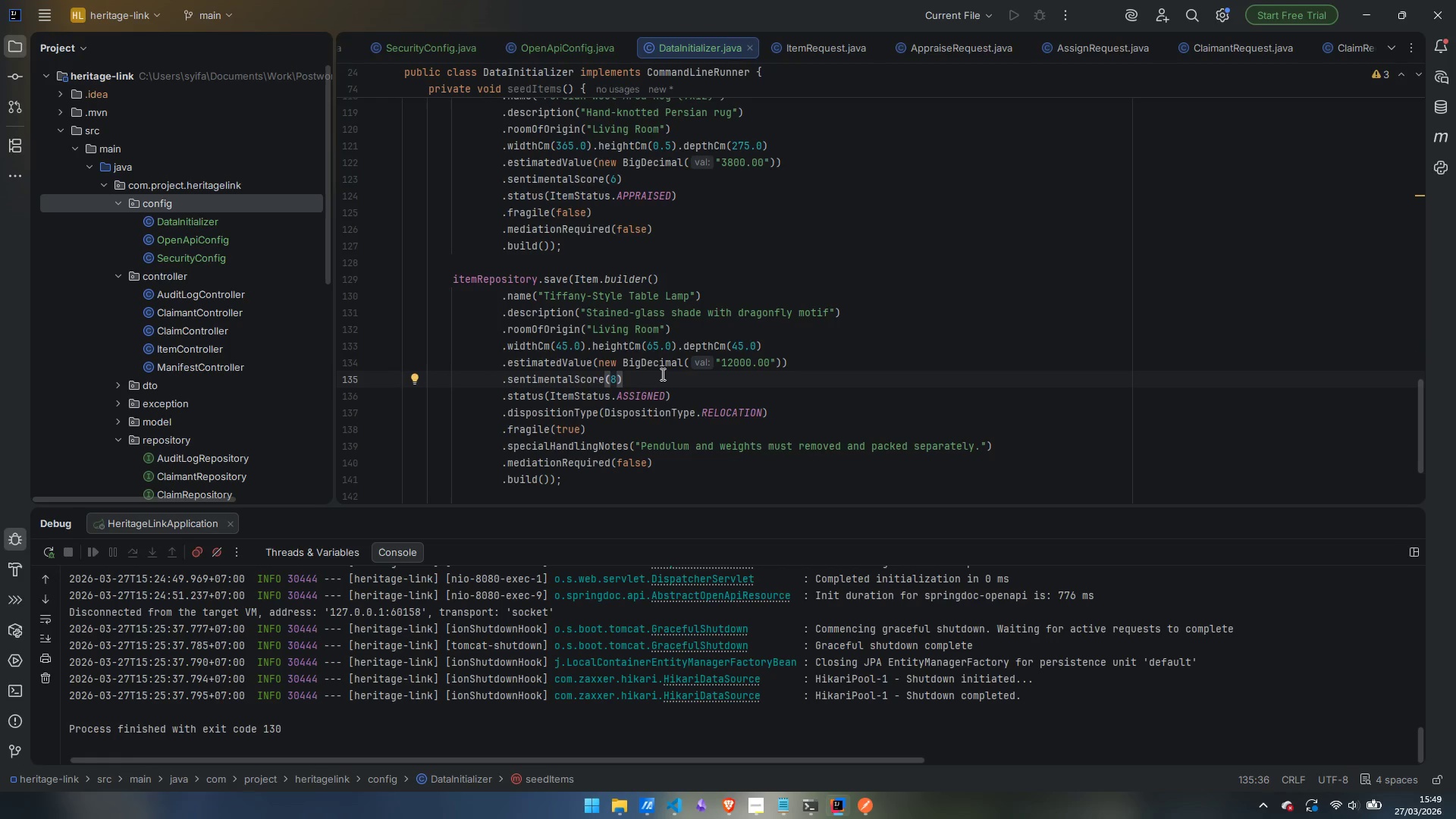 
key(Backspace)
 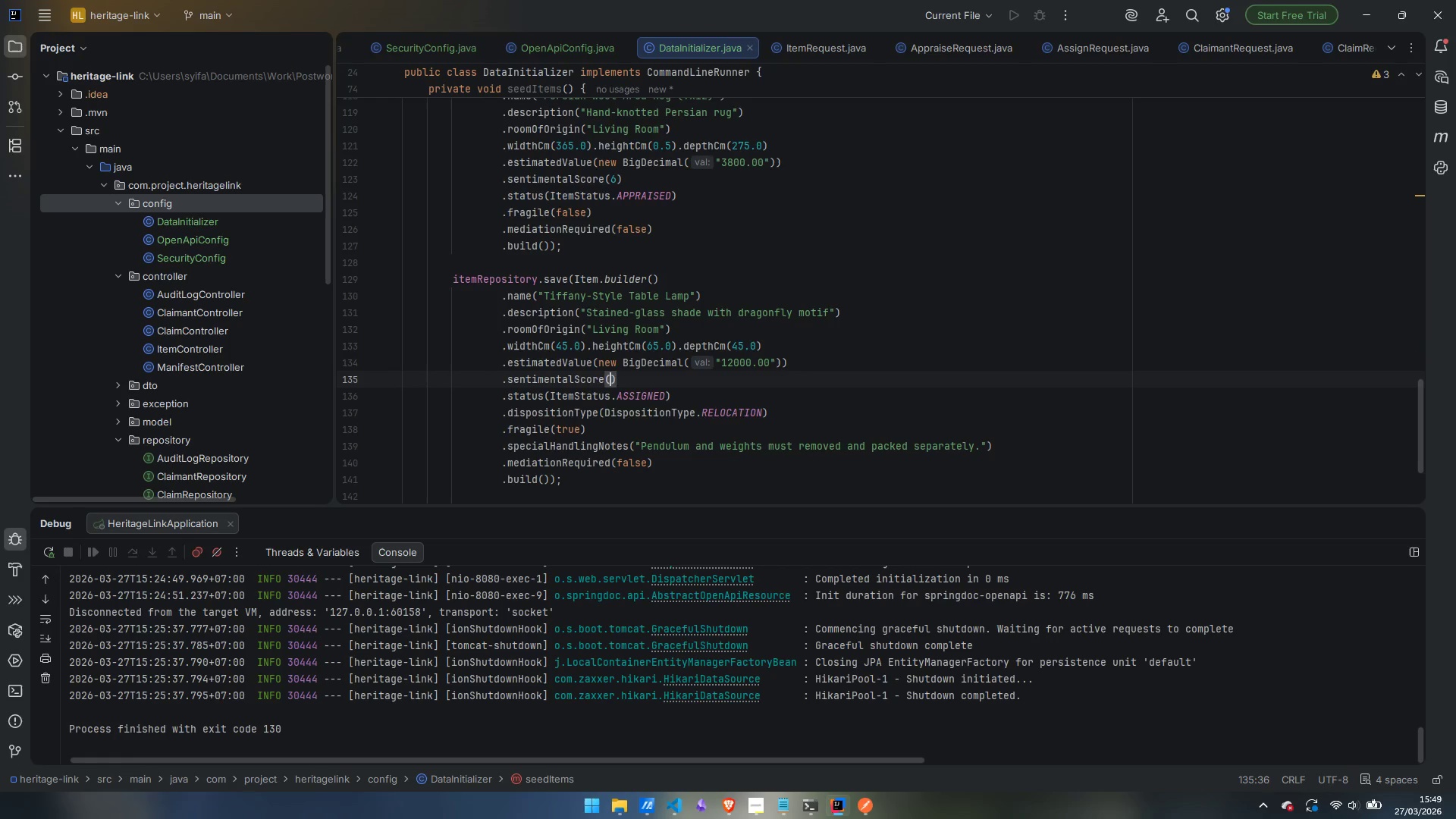 
key(7)
 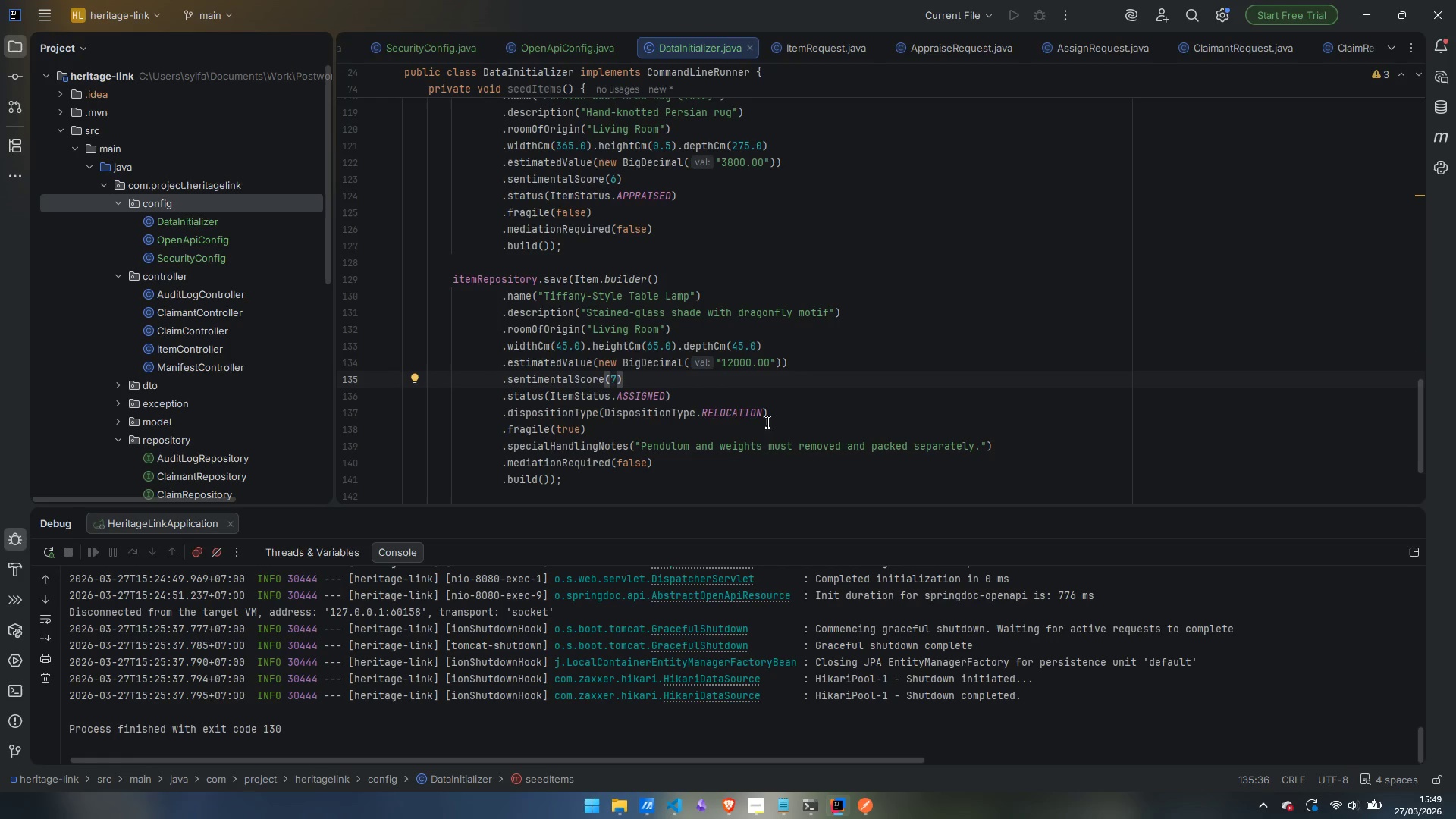 
double_click([745, 416])
 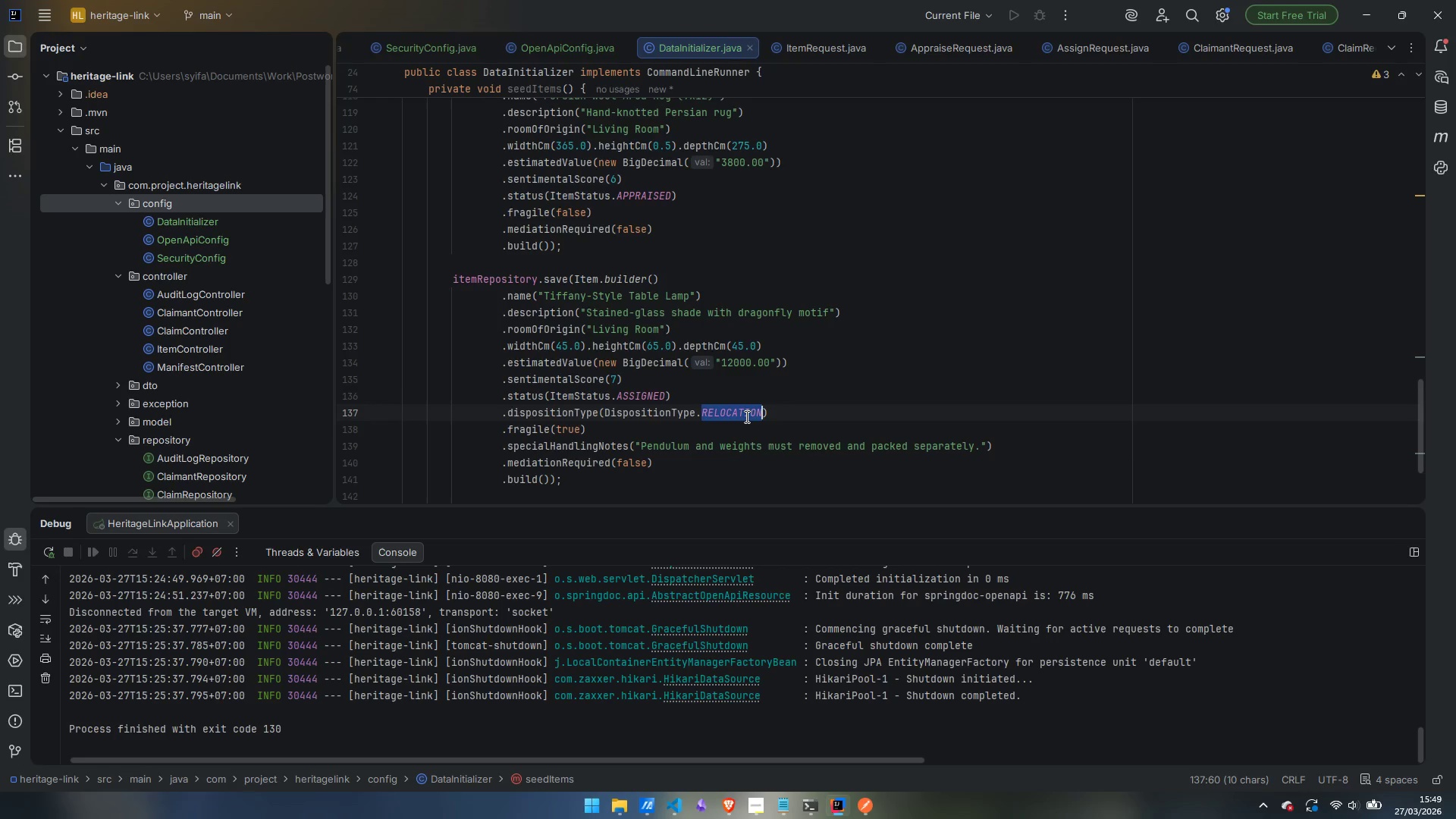 
type(SALE)
 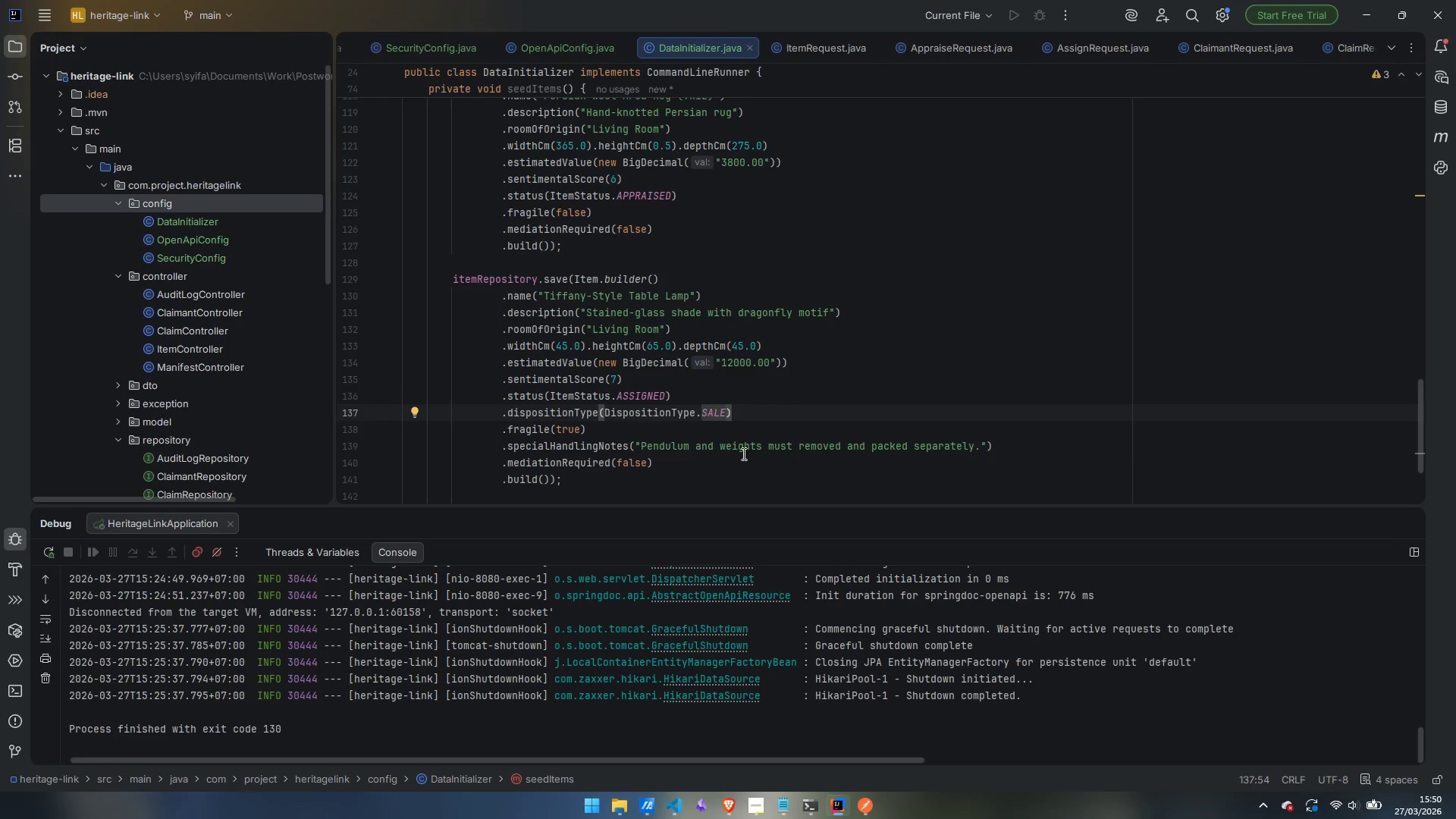 
left_click_drag(start_coordinate=[642, 442], to_coordinate=[981, 443])
 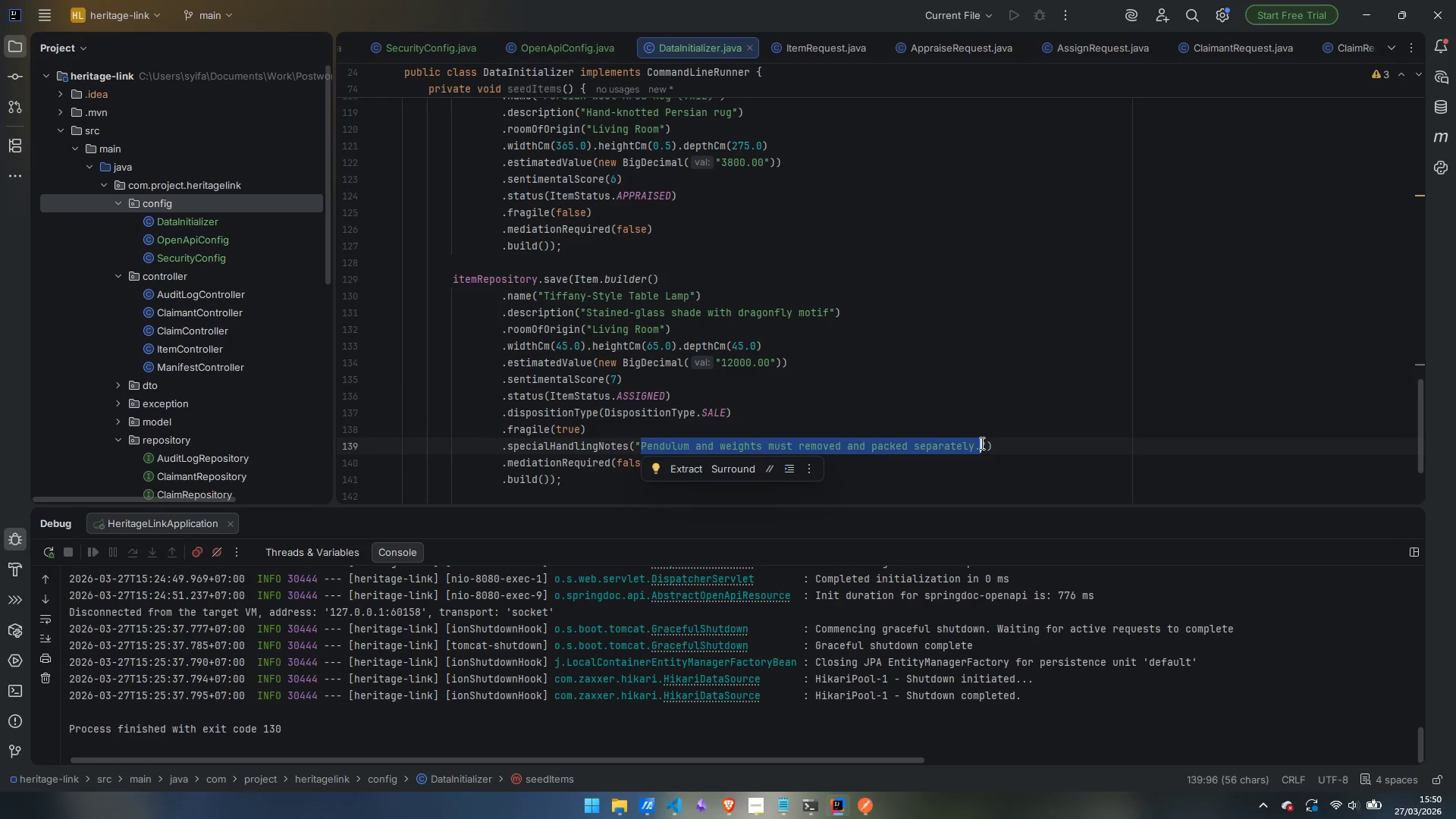 
type(High-valuie)
key(Backspace)
key(Backspace)
type(e fragile item. Requires professional art-handler packing.)
 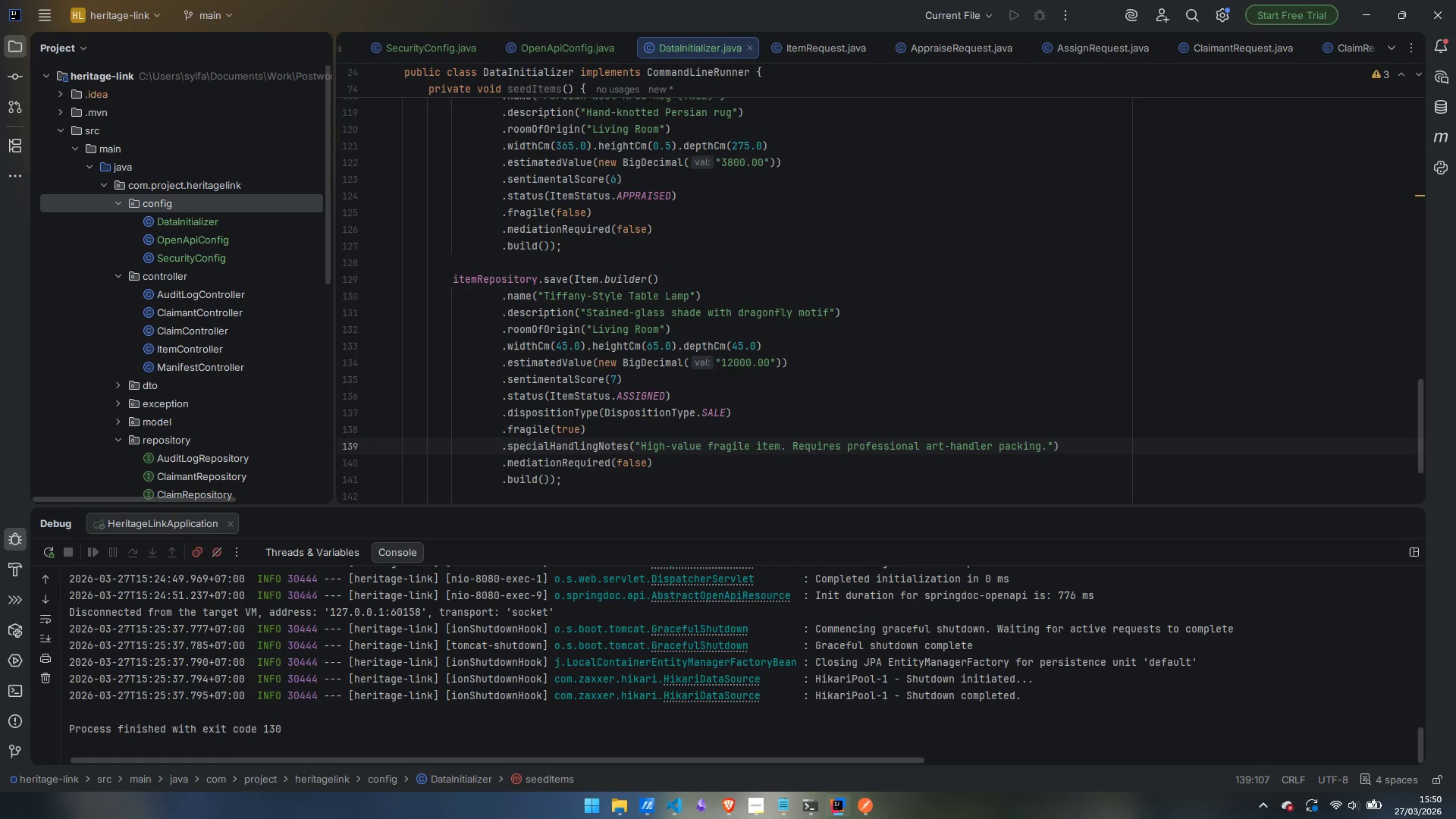 
scroll: coordinate [975, 431], scroll_direction: down, amount: 2.0
 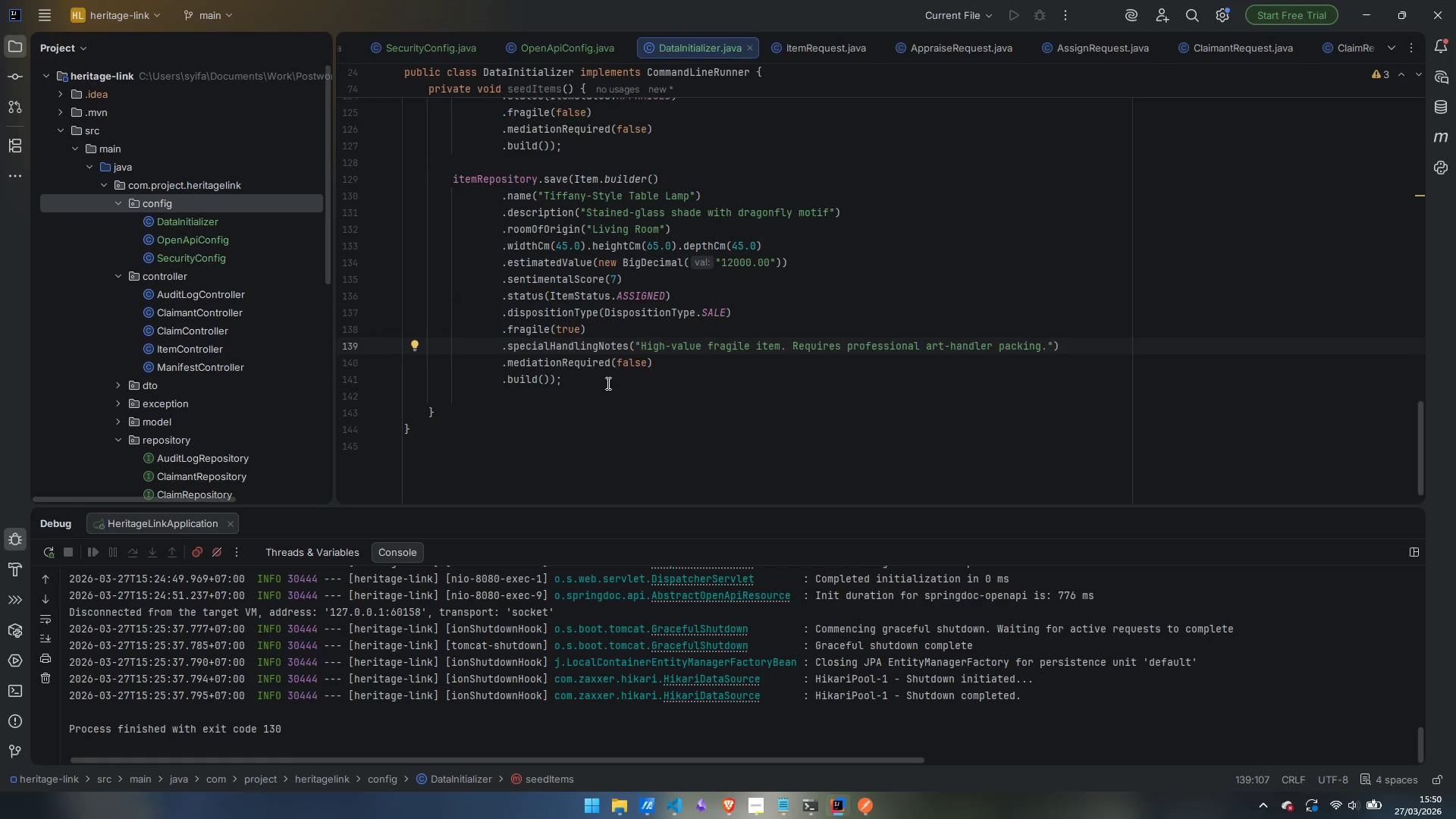 
left_click([607, 383])
 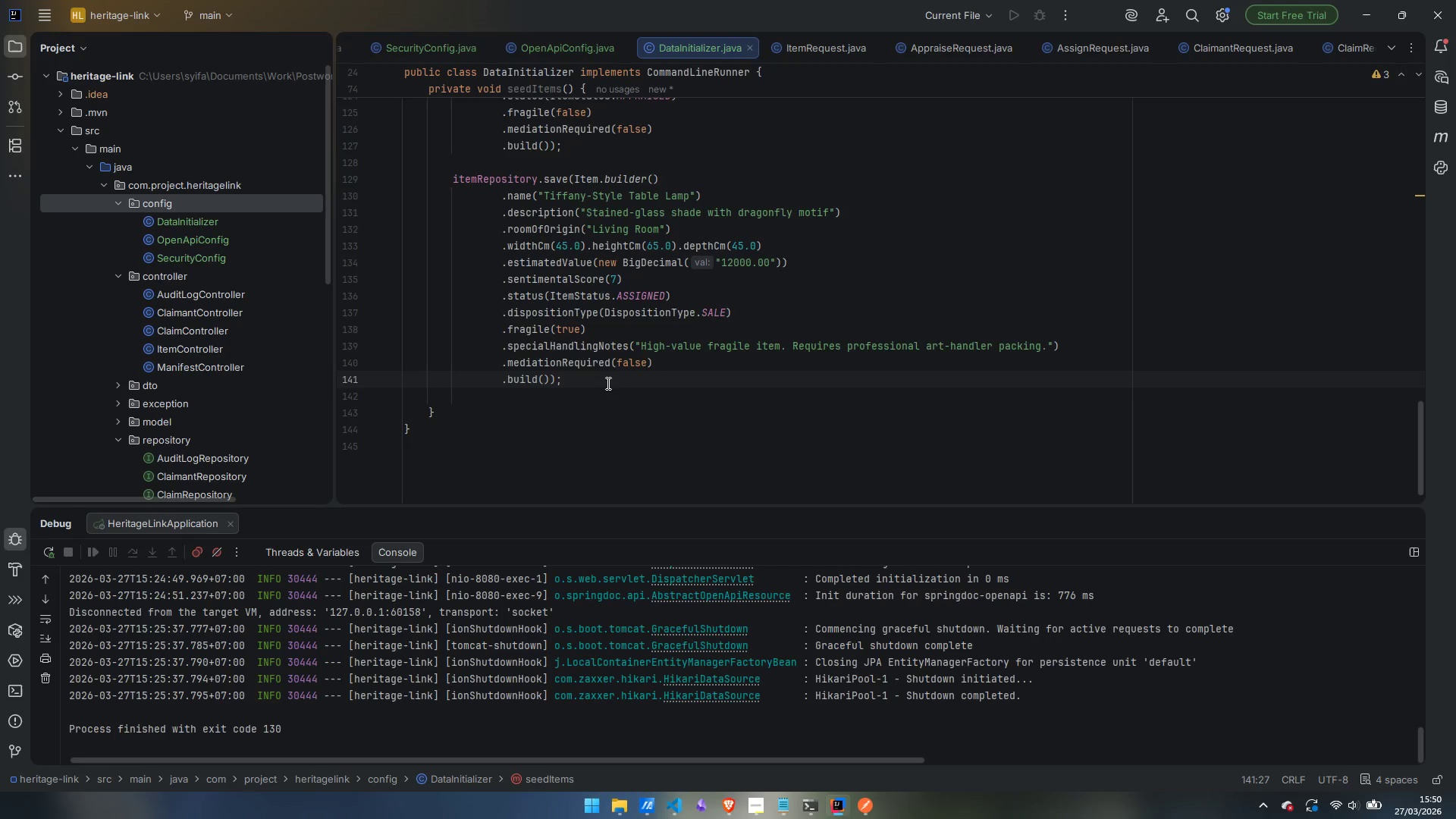 
key(Enter)
 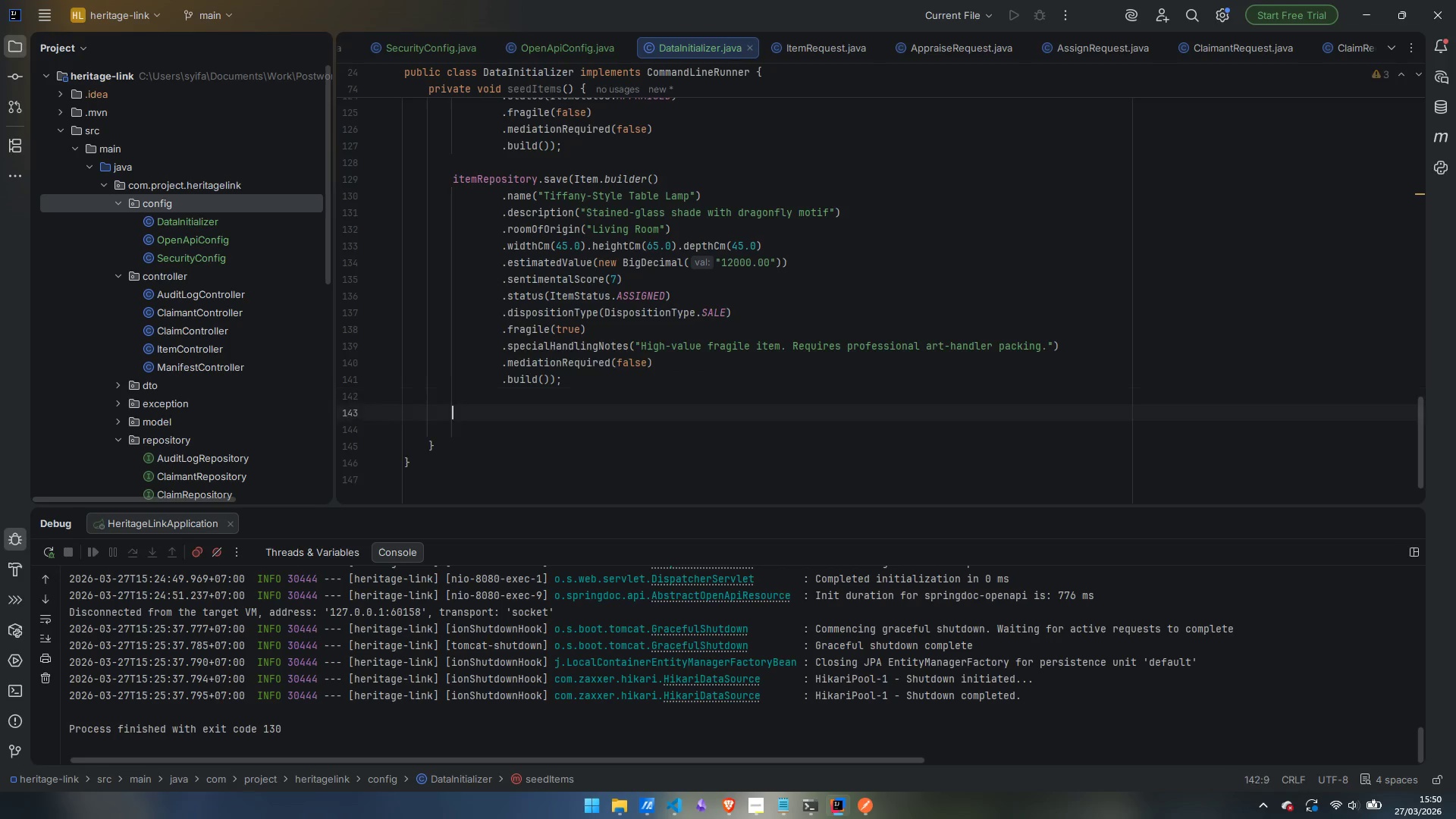 
key(Enter)
 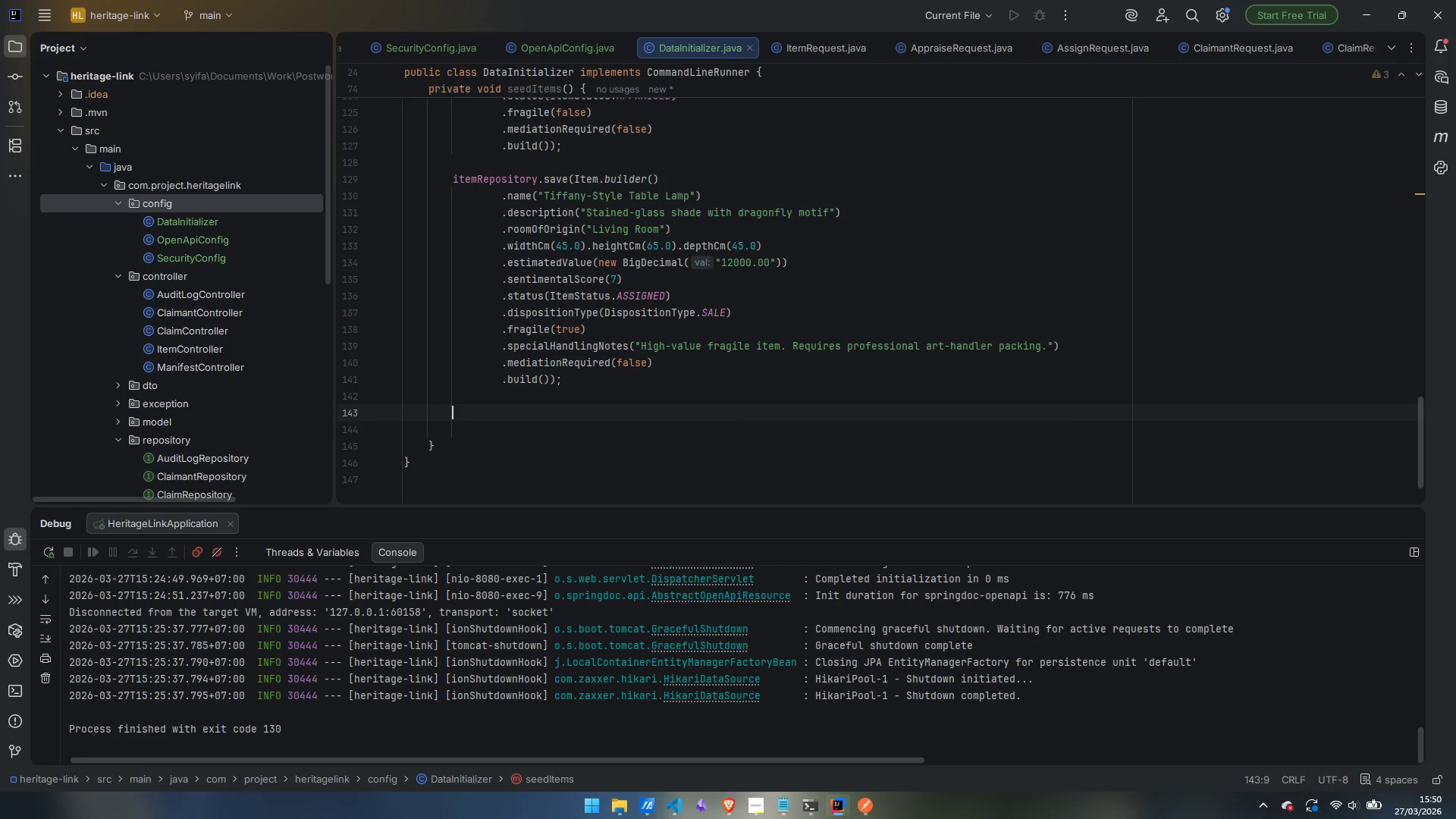 
key(Control+ControlLeft)
 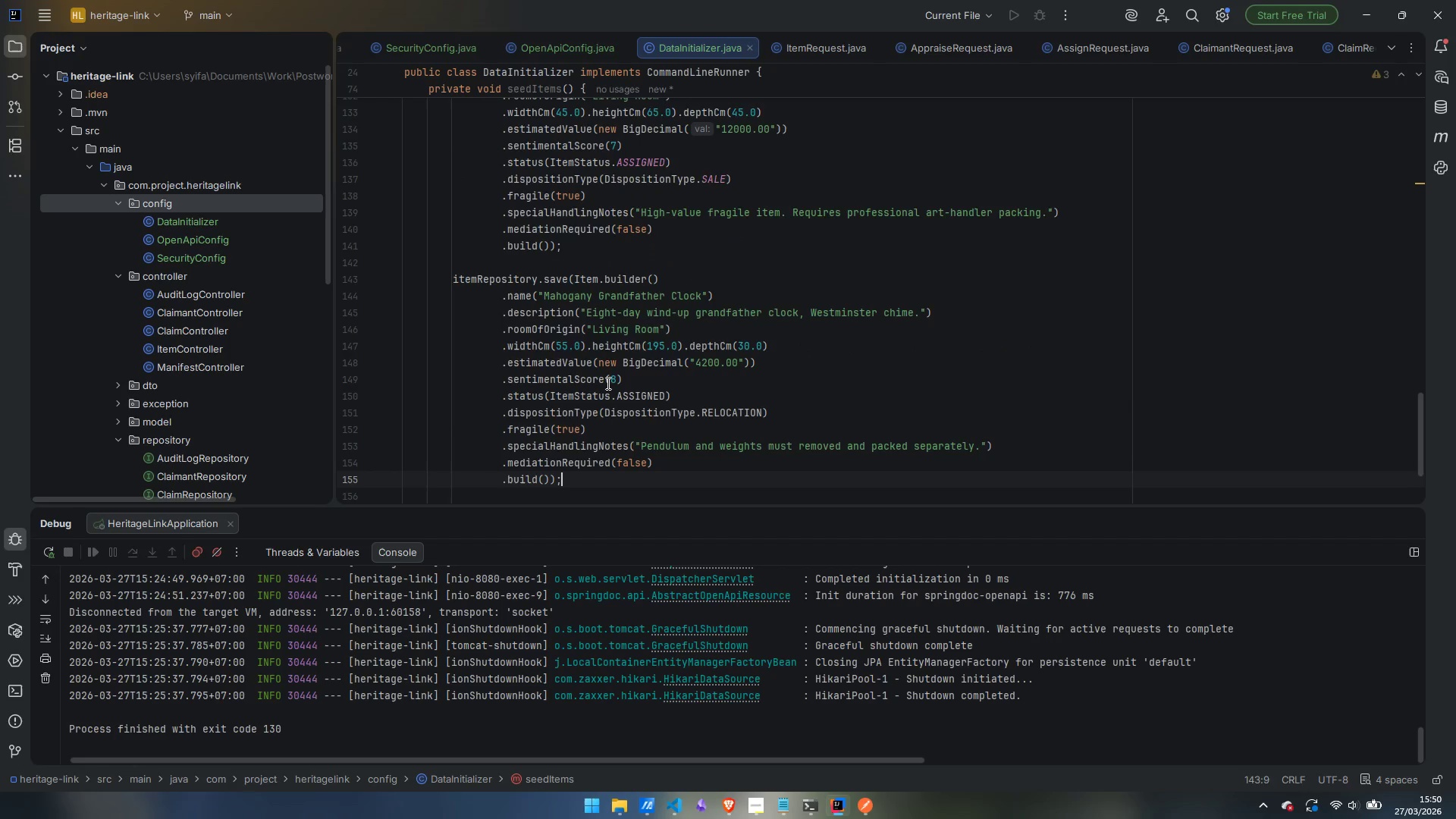 
key(Control+V)
 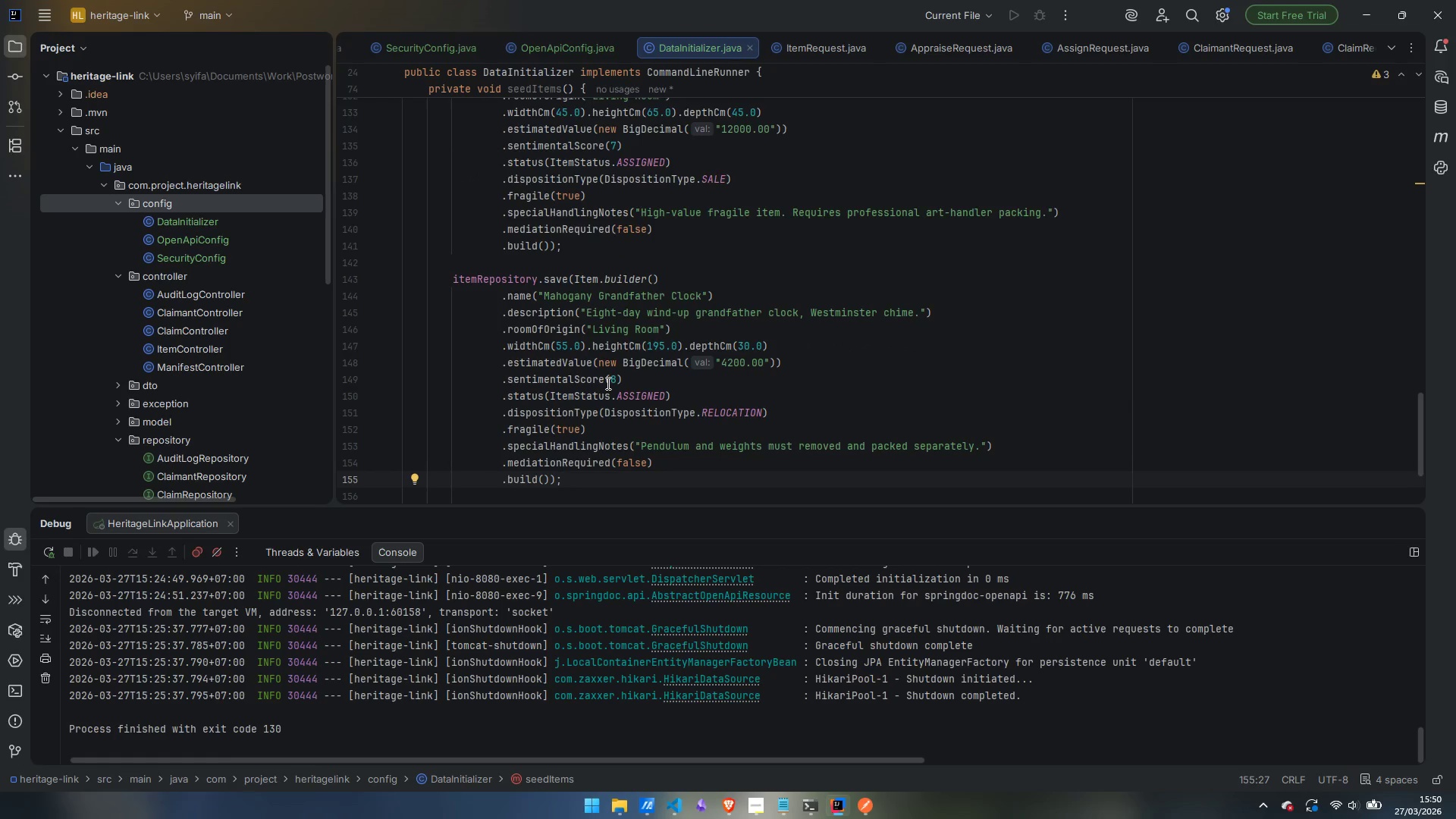 
wait(9.92)
 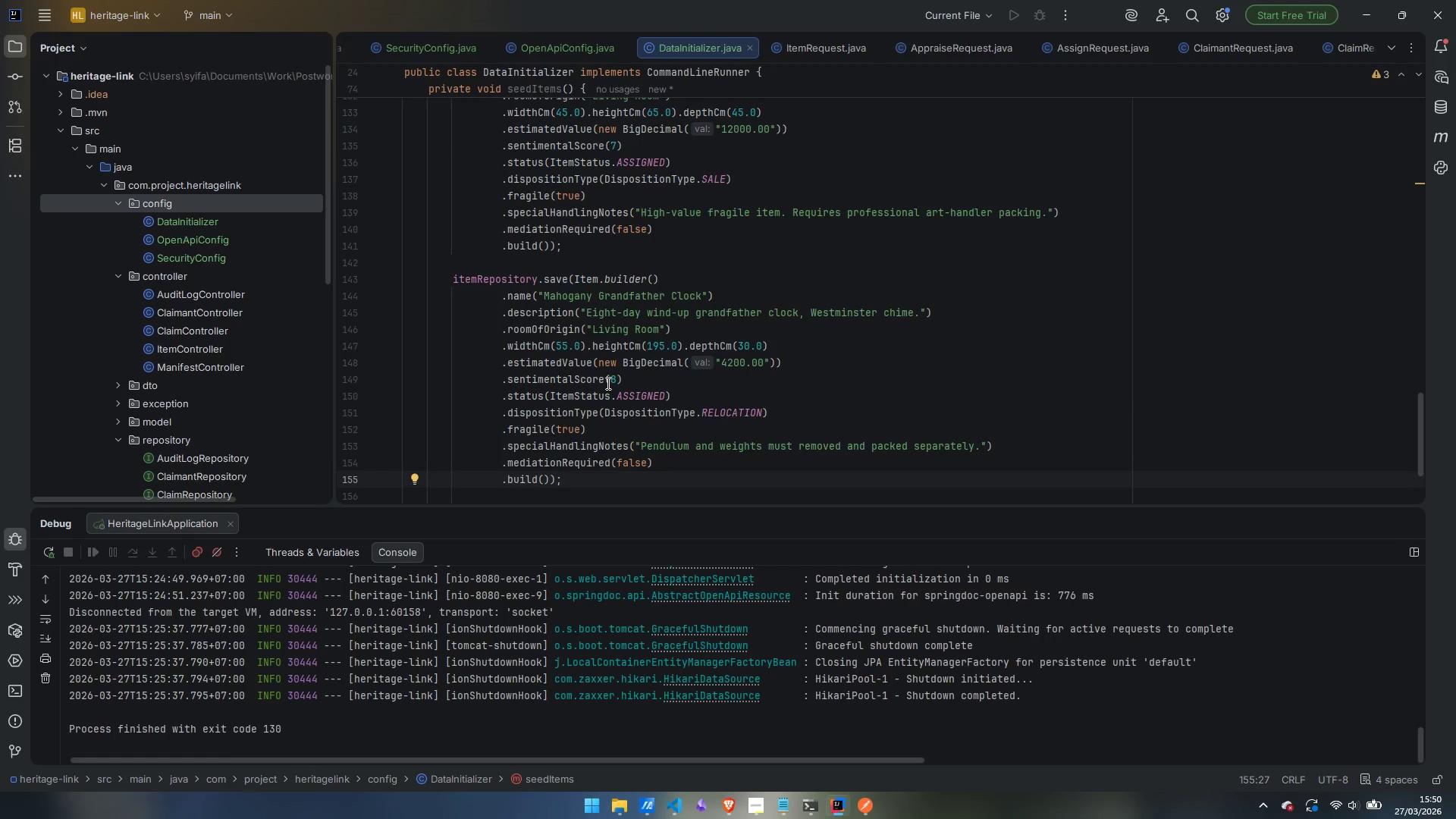 
key(Enter)
 